 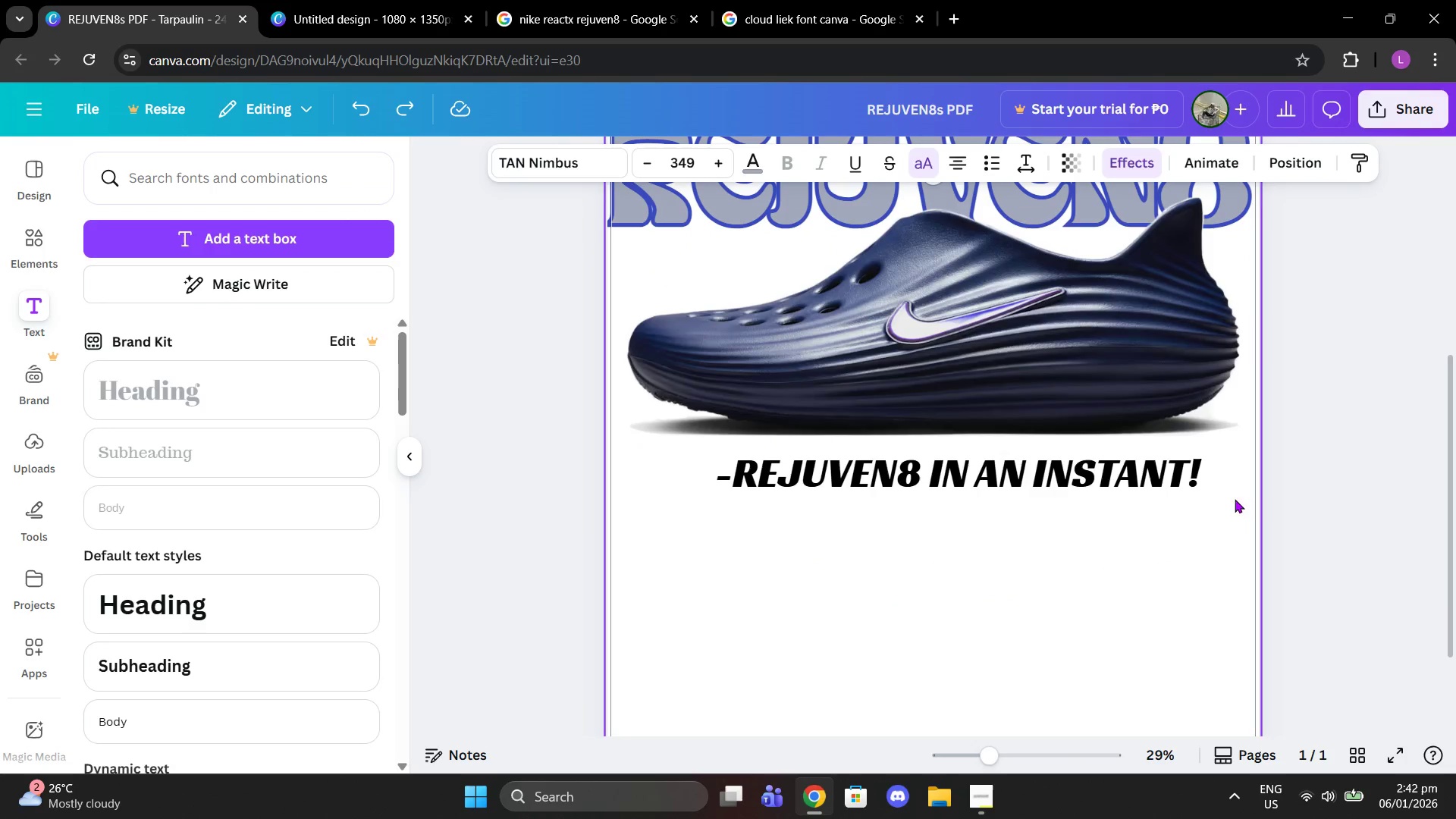 
double_click([1013, 469])
 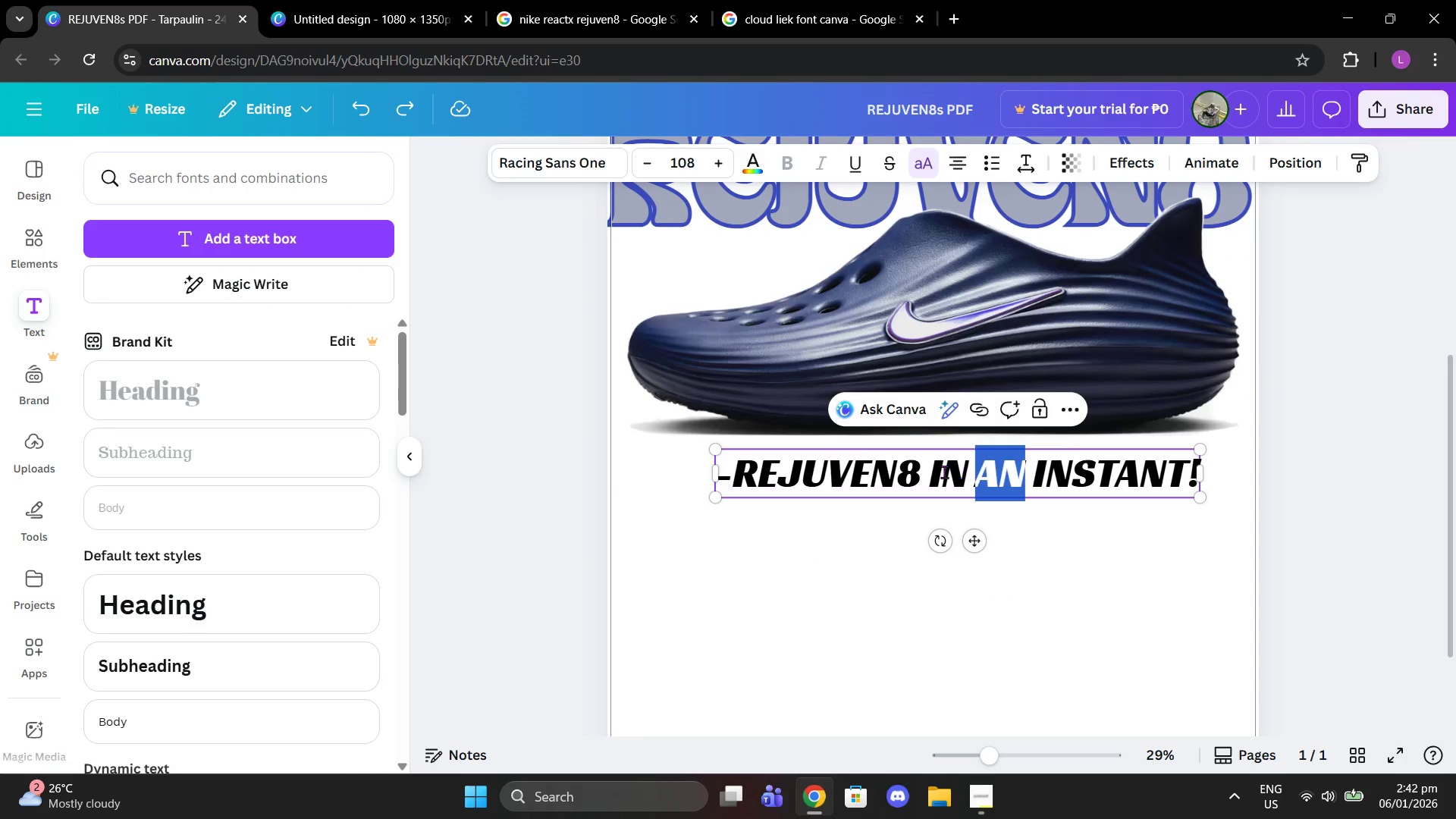 
triple_click([934, 472])
 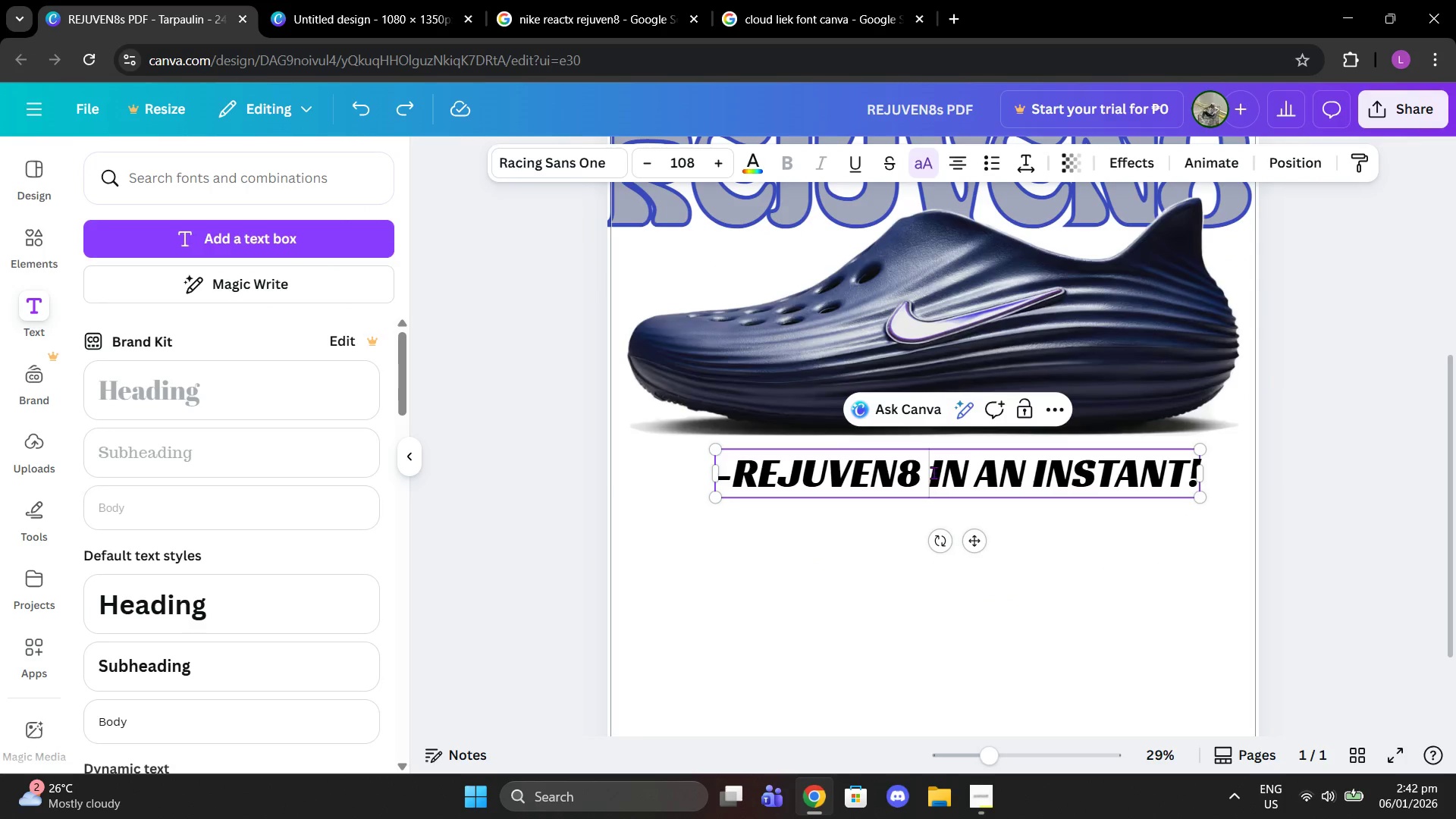 
triple_click([934, 472])
 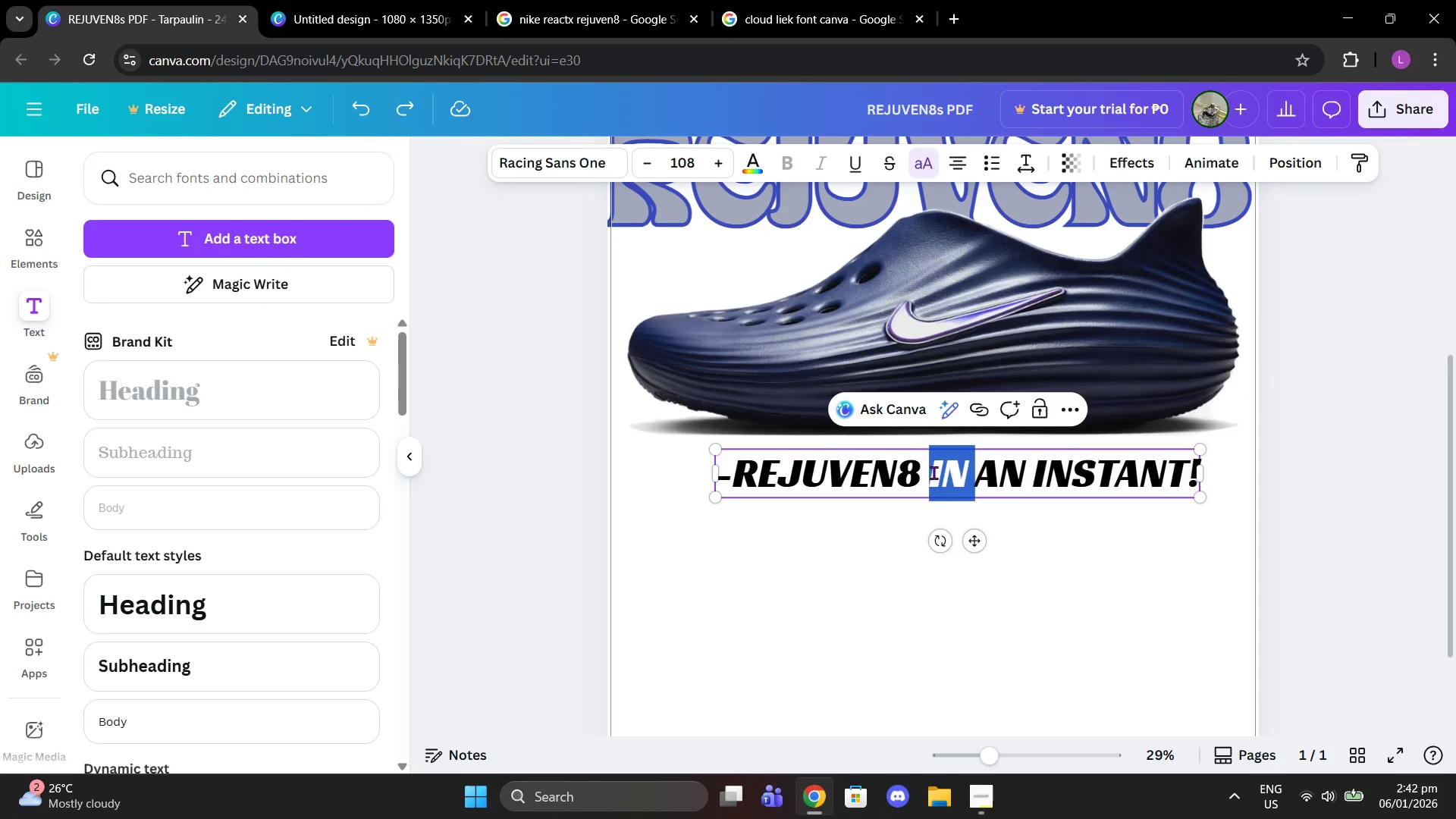 
left_click([934, 472])
 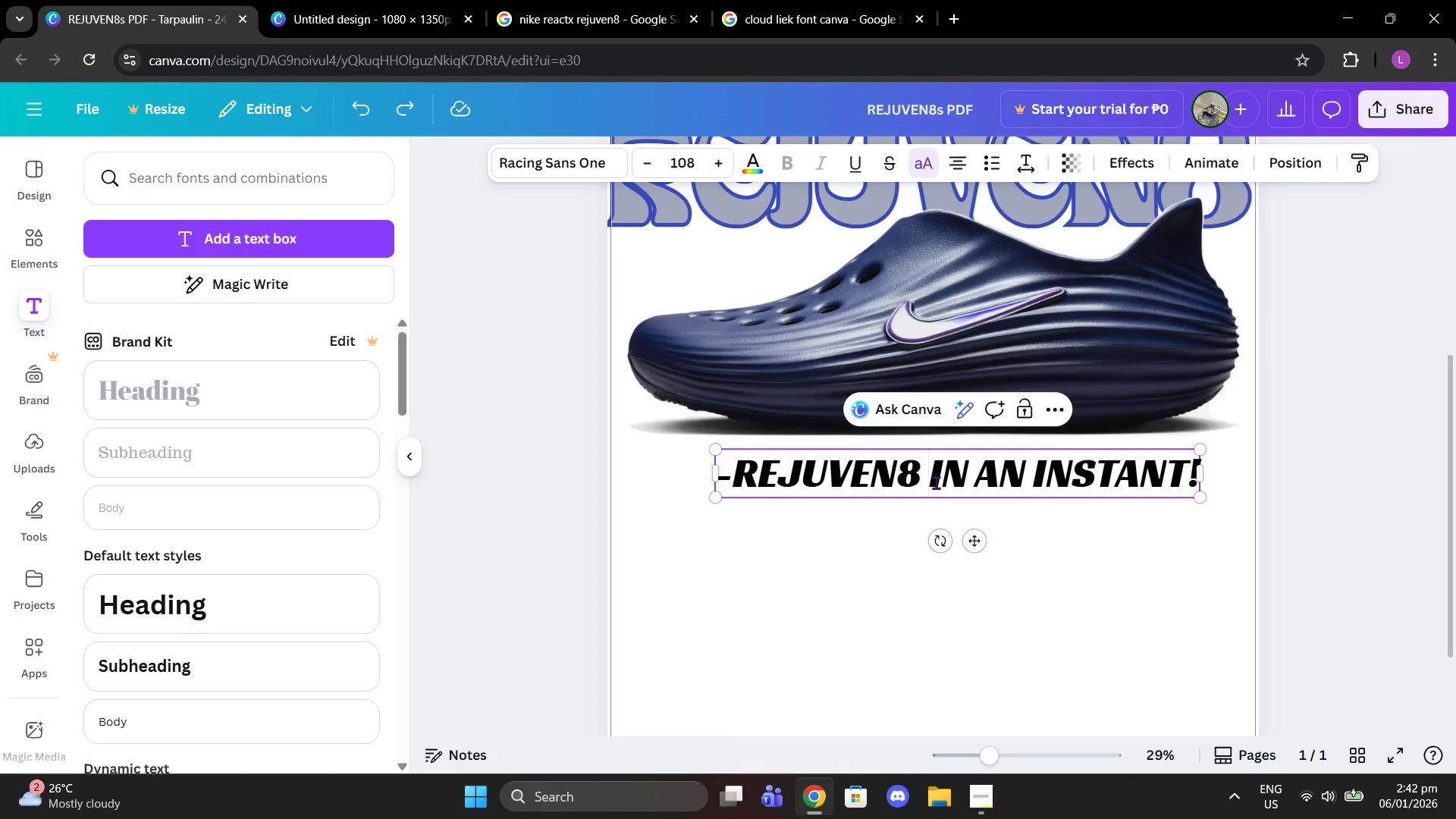 
left_click_drag(start_coordinate=[933, 480], to_coordinate=[1194, 464])
 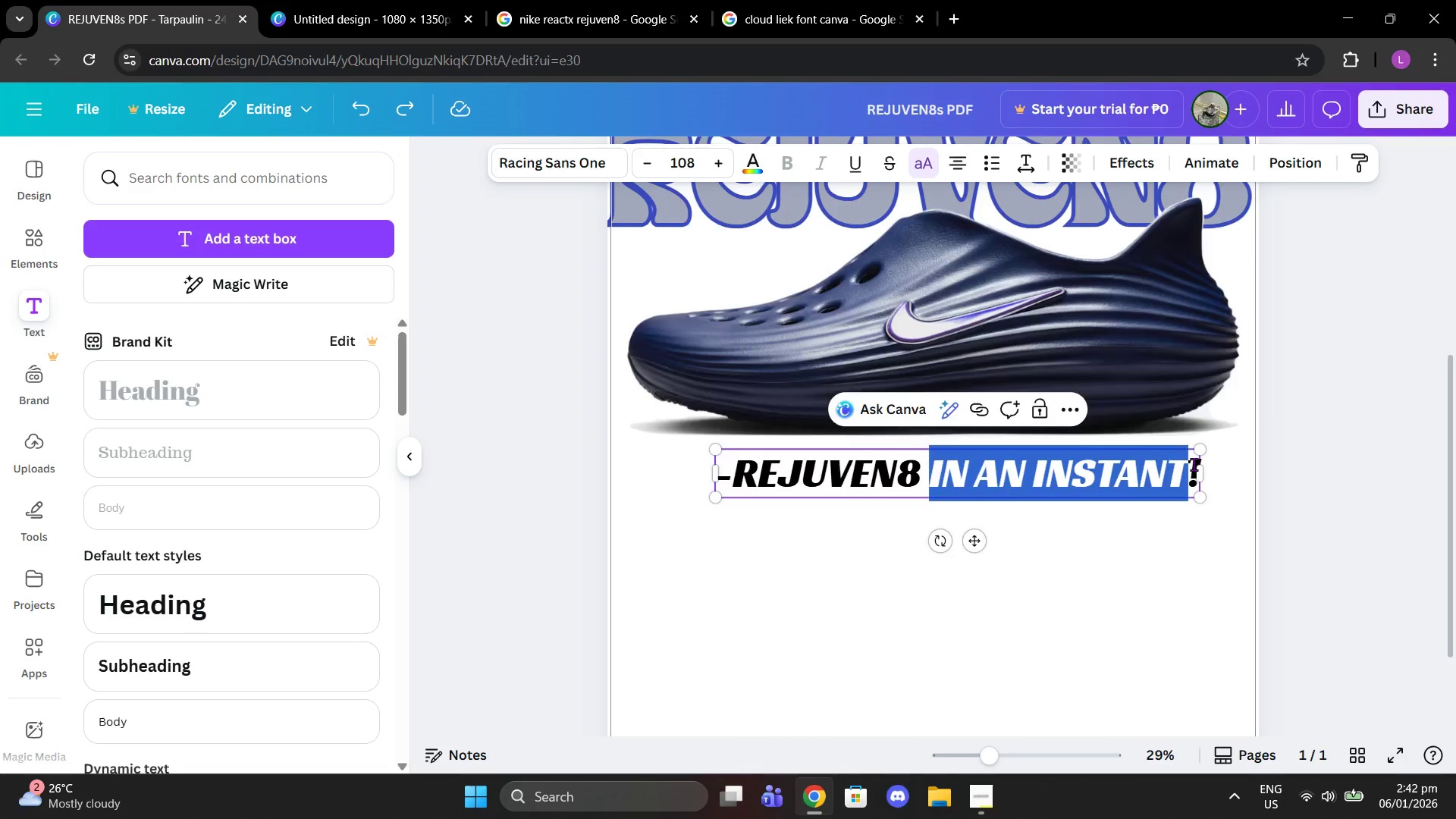 
scroll: coordinate [1162, 452], scroll_direction: up, amount: 3.0
 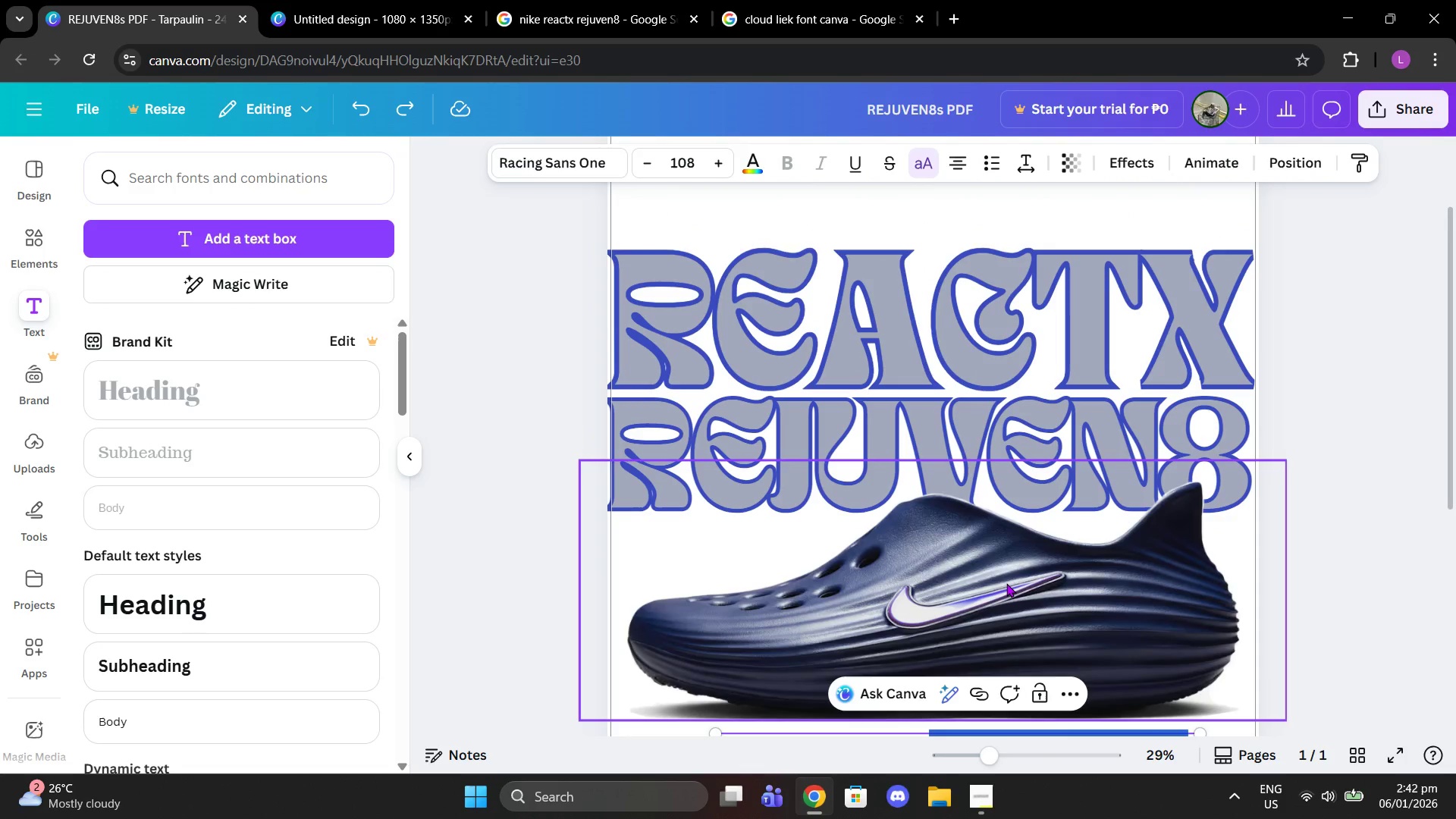 
scroll: coordinate [942, 560], scroll_direction: down, amount: 2.0
 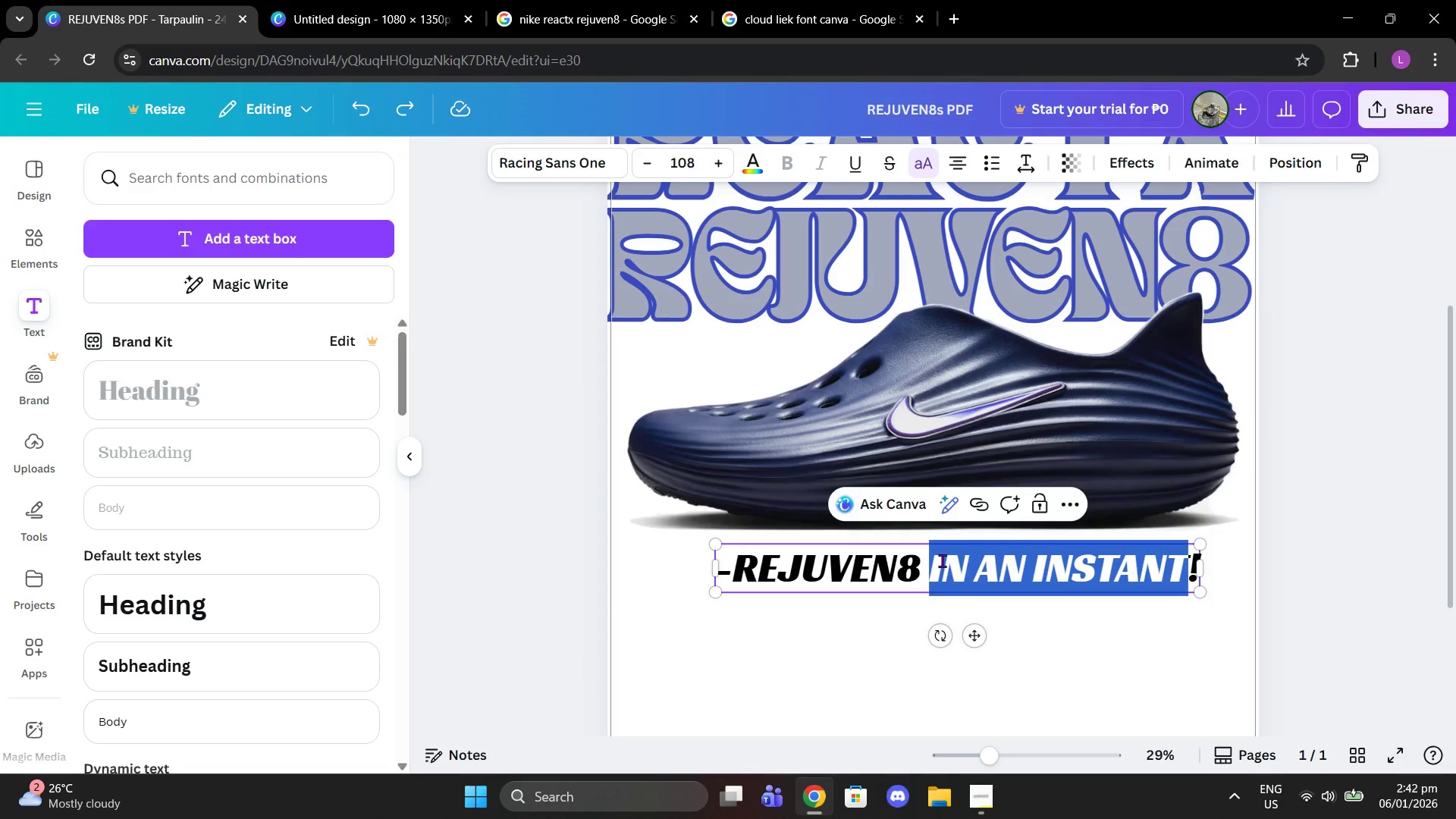 
wait(7.68)
 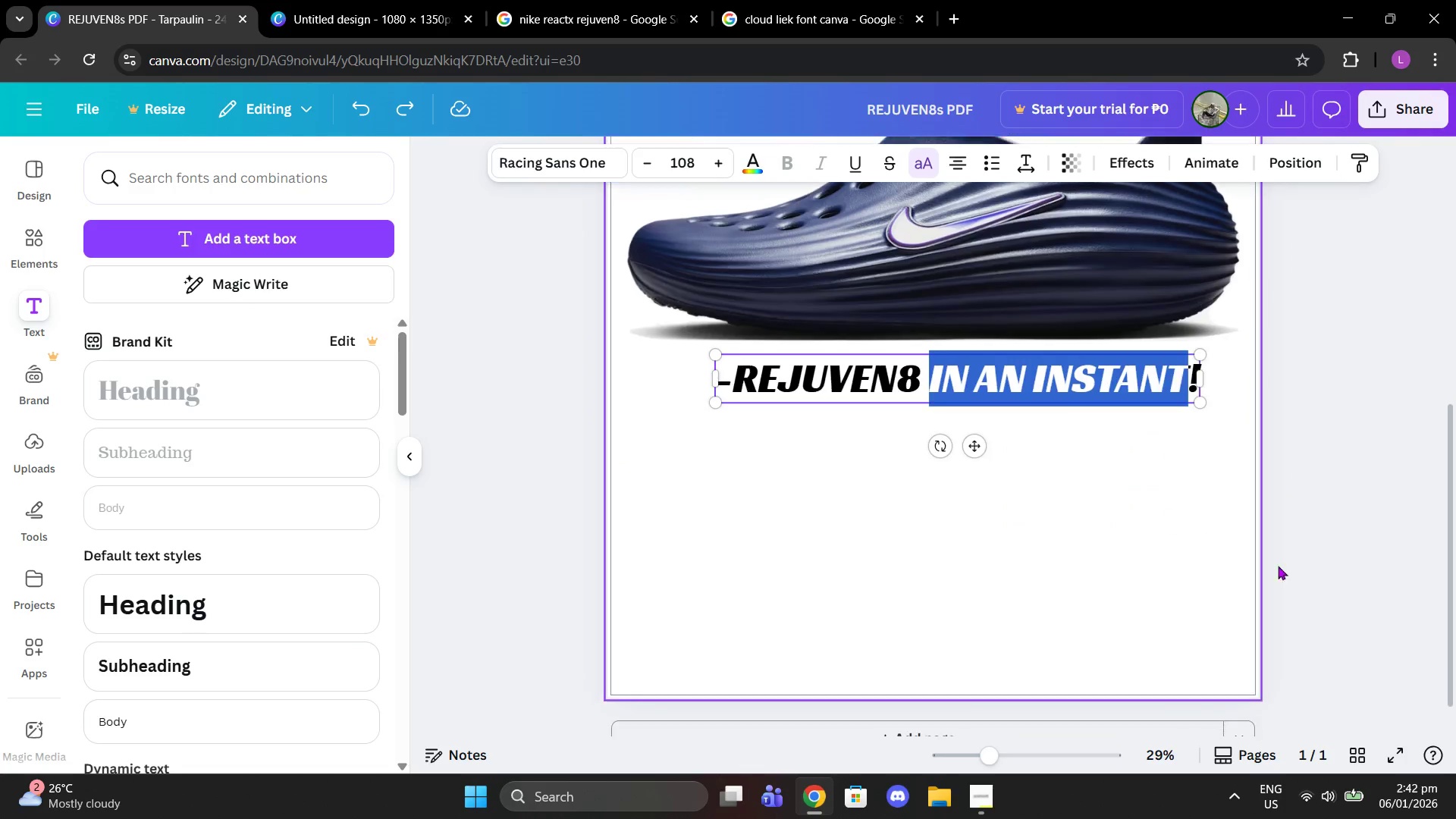 
left_click([1388, 551])
 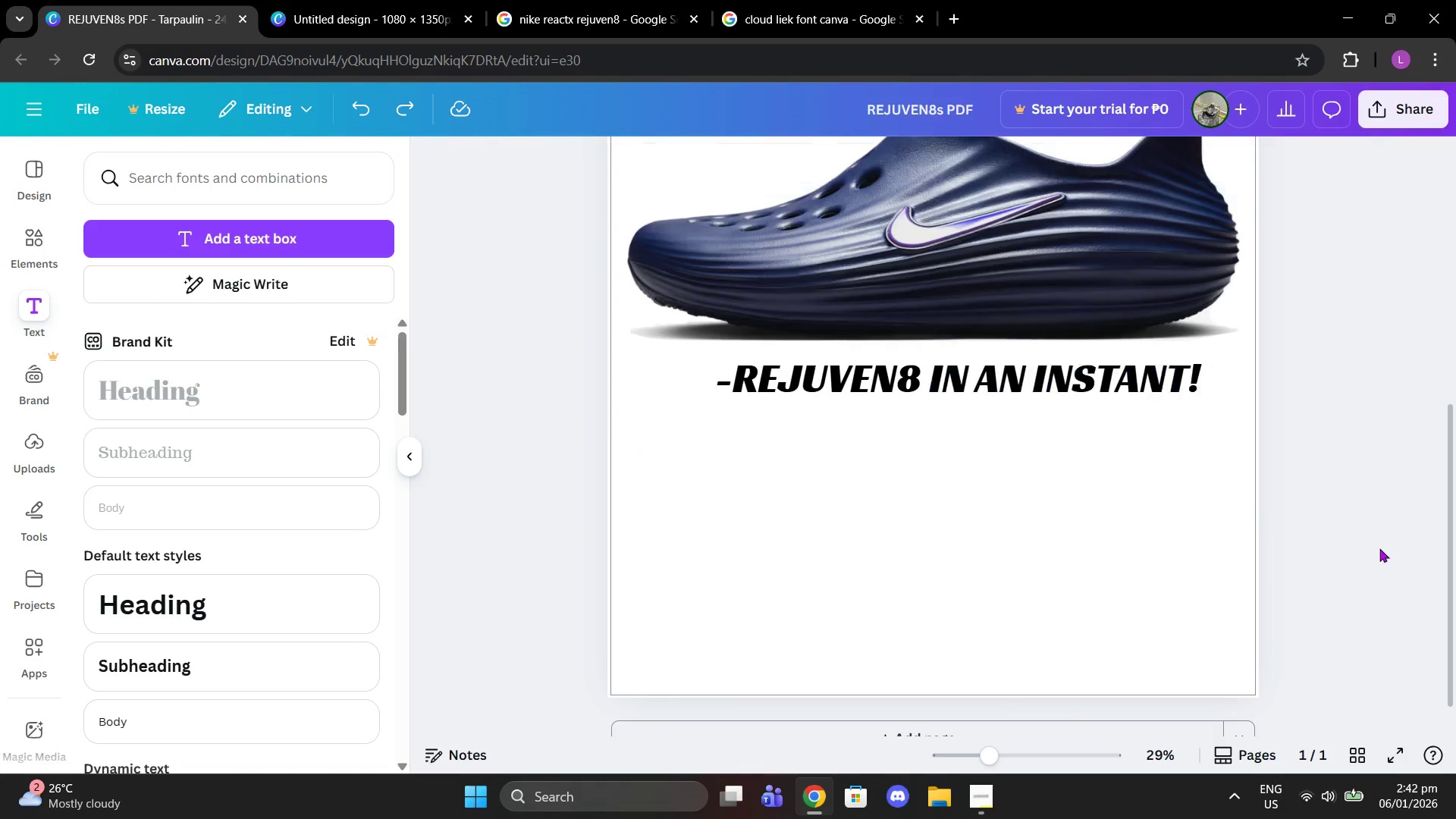 
scroll: coordinate [1216, 507], scroll_direction: down, amount: 8.0
 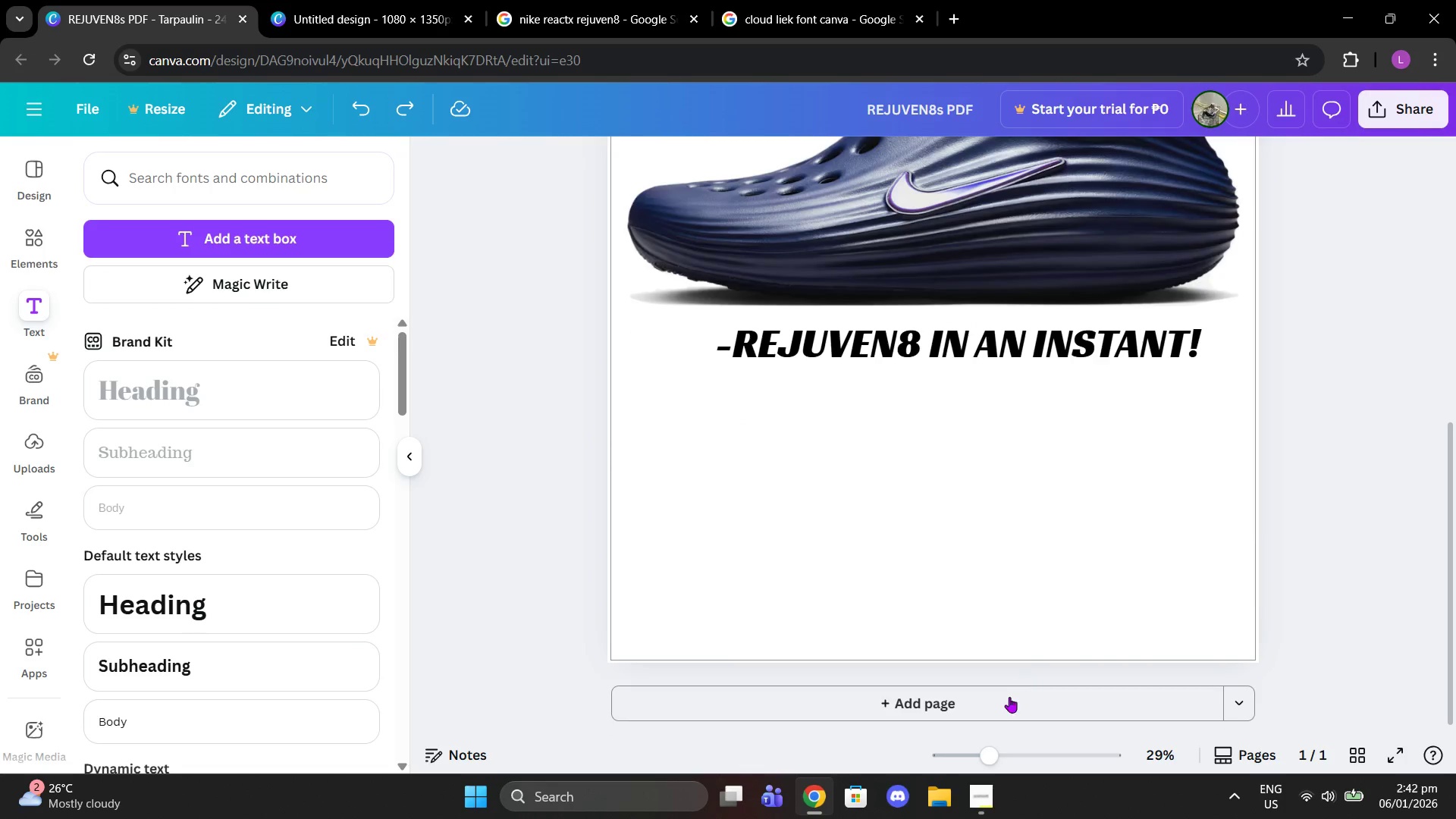 
left_click([1007, 704])
 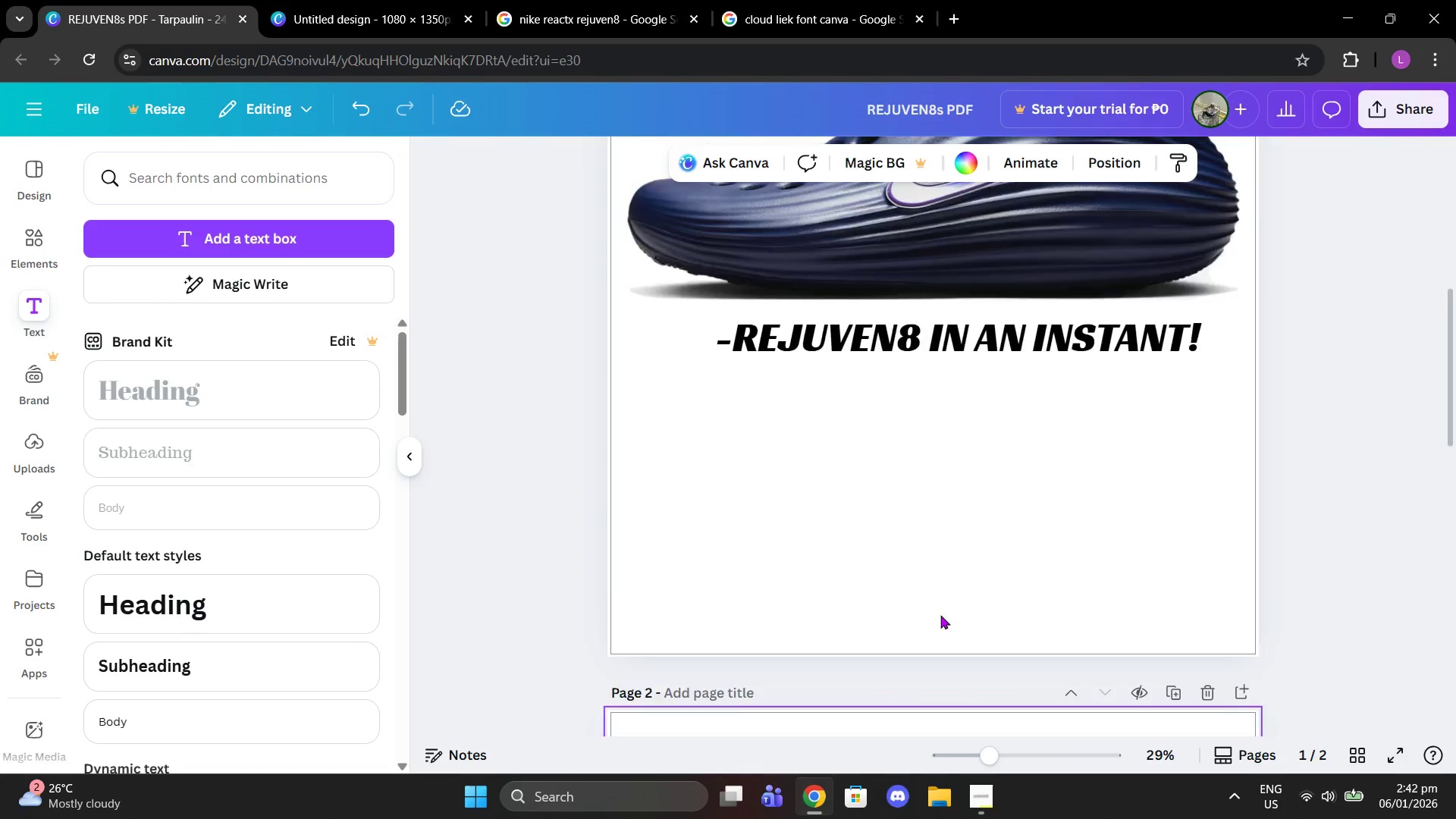 
scroll: coordinate [902, 574], scroll_direction: up, amount: 3.0
 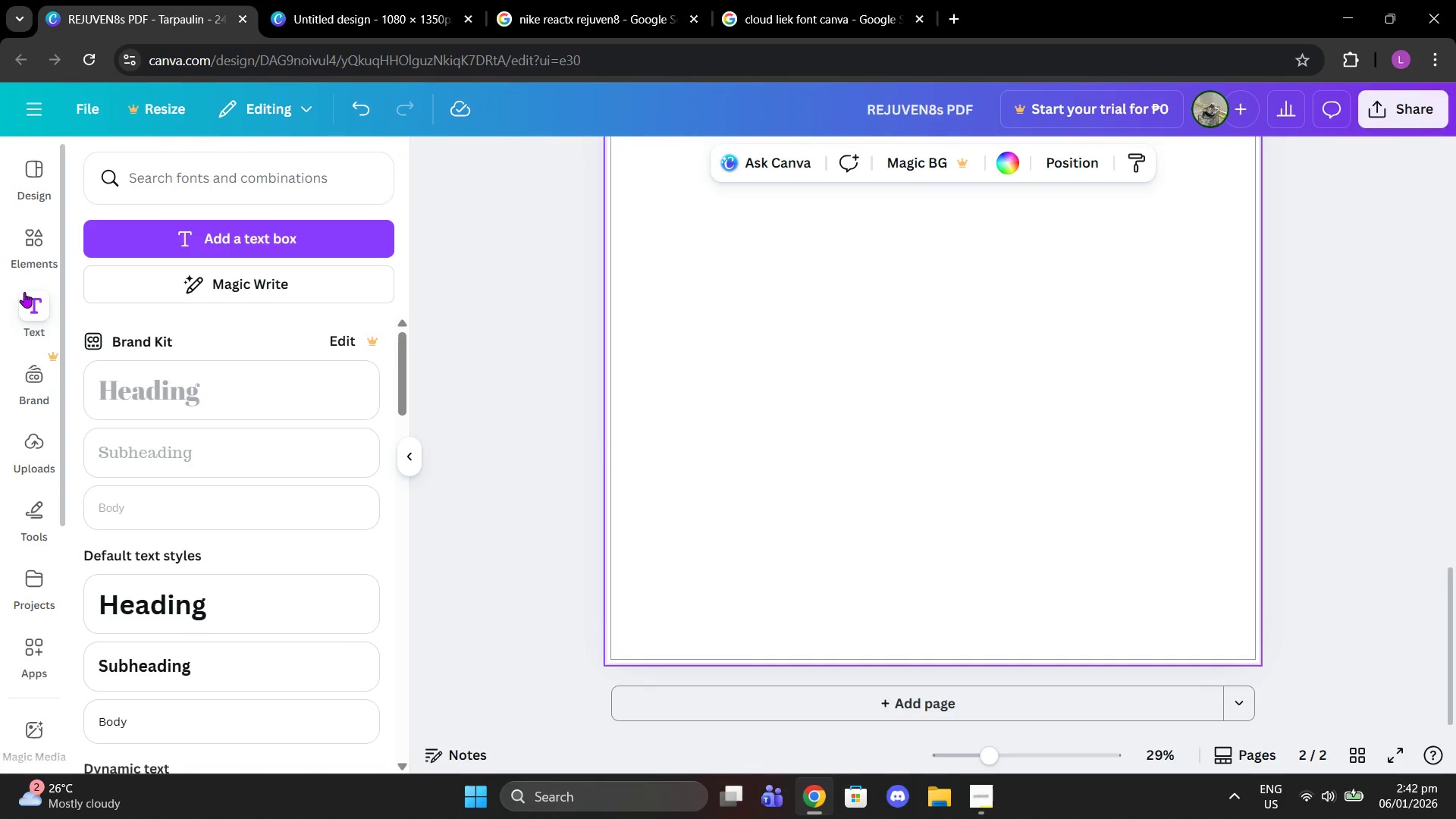 
left_click([38, 234])
 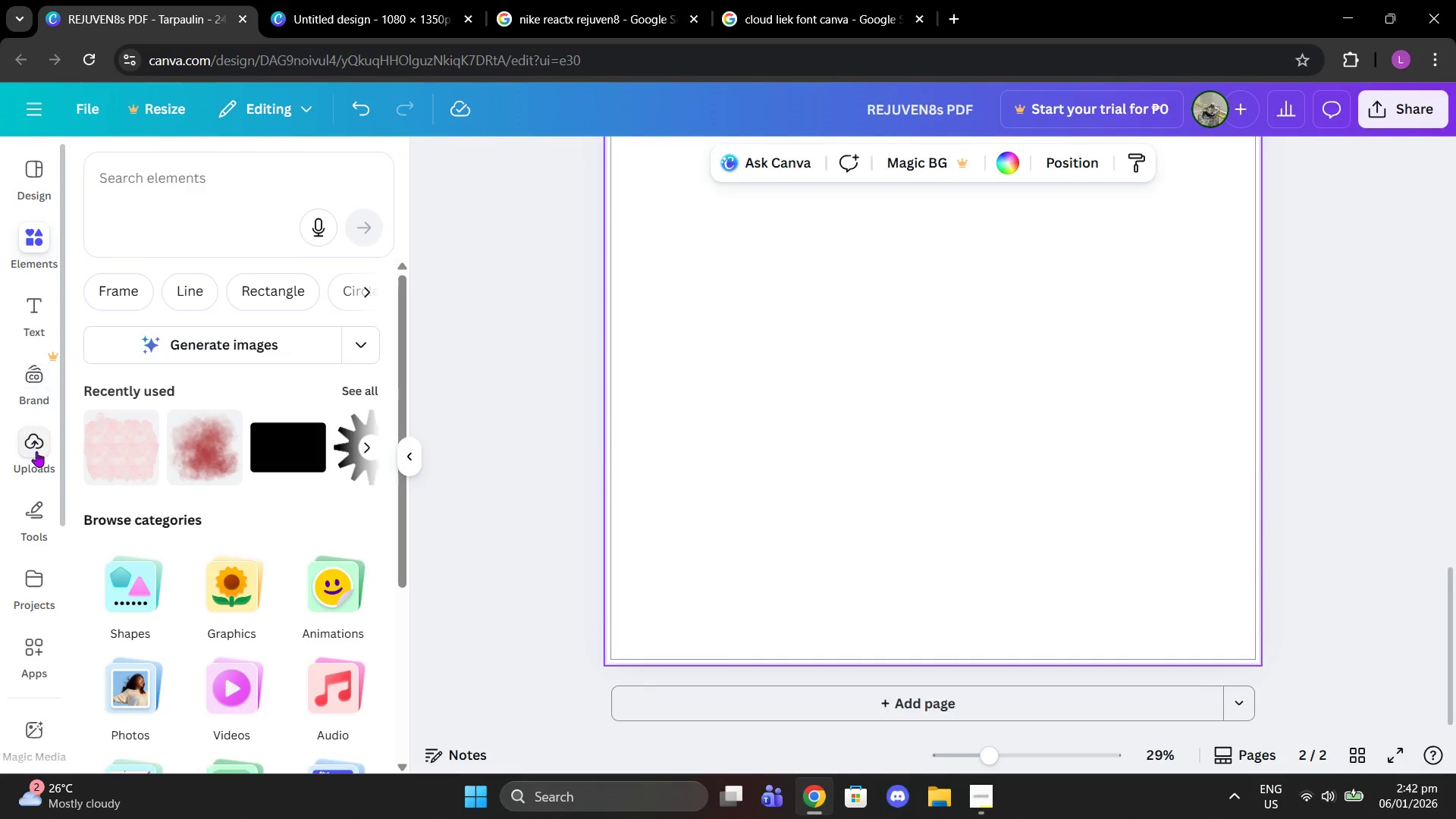 
left_click([36, 451])
 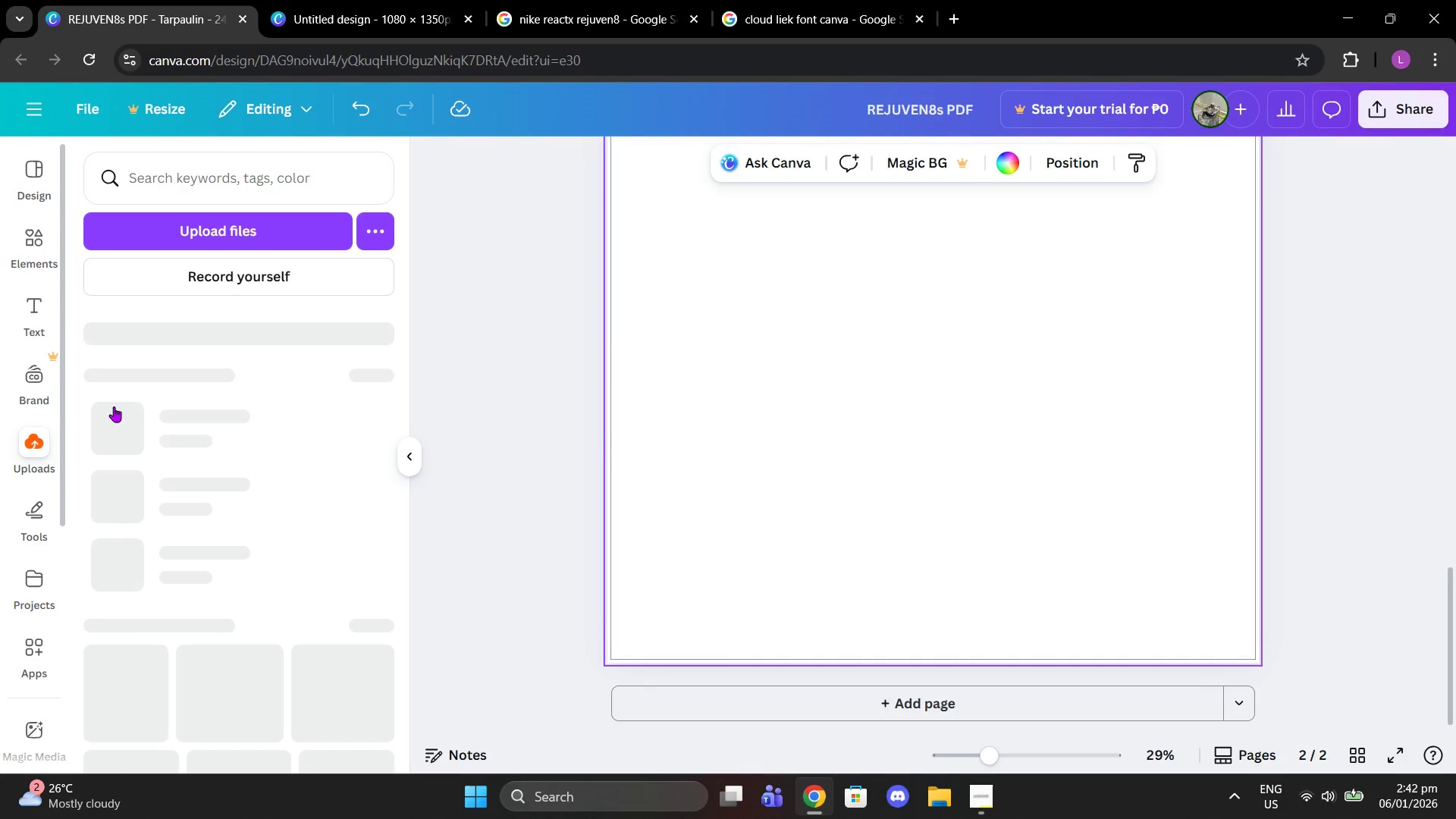 
mouse_move([260, 333])
 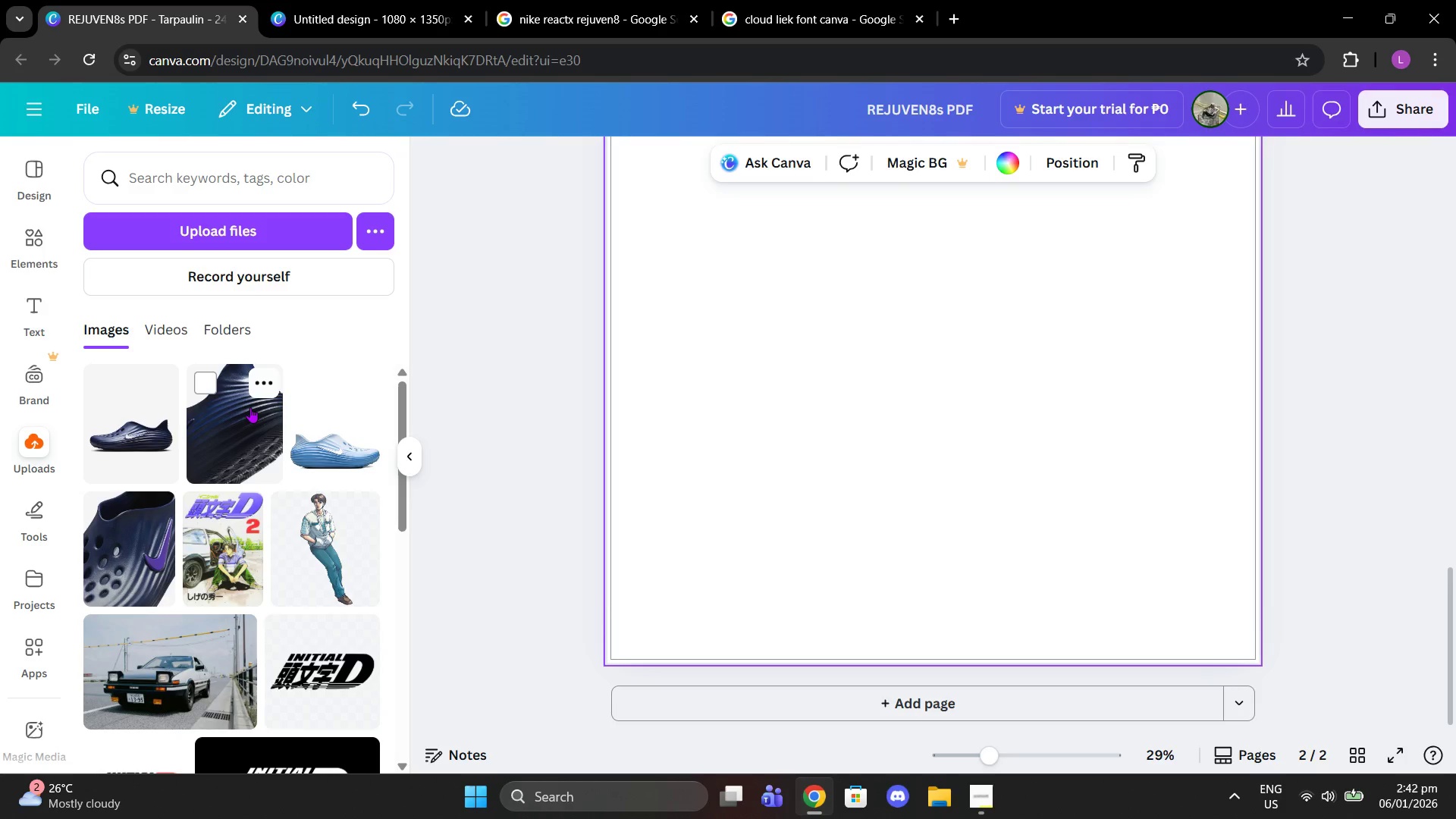 
left_click([250, 407])
 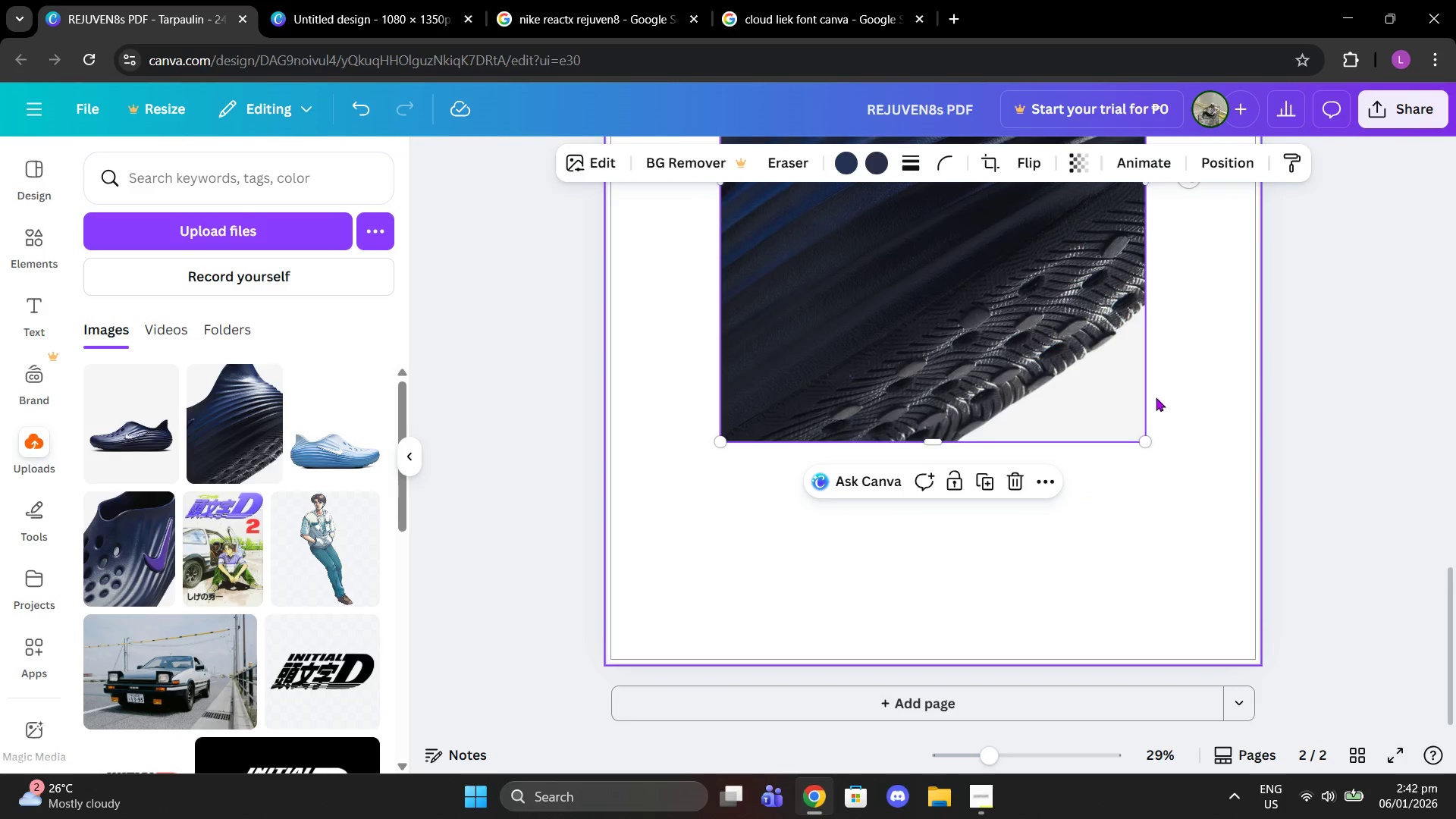 
left_click_drag(start_coordinate=[1190, 319], to_coordinate=[1069, 400])
 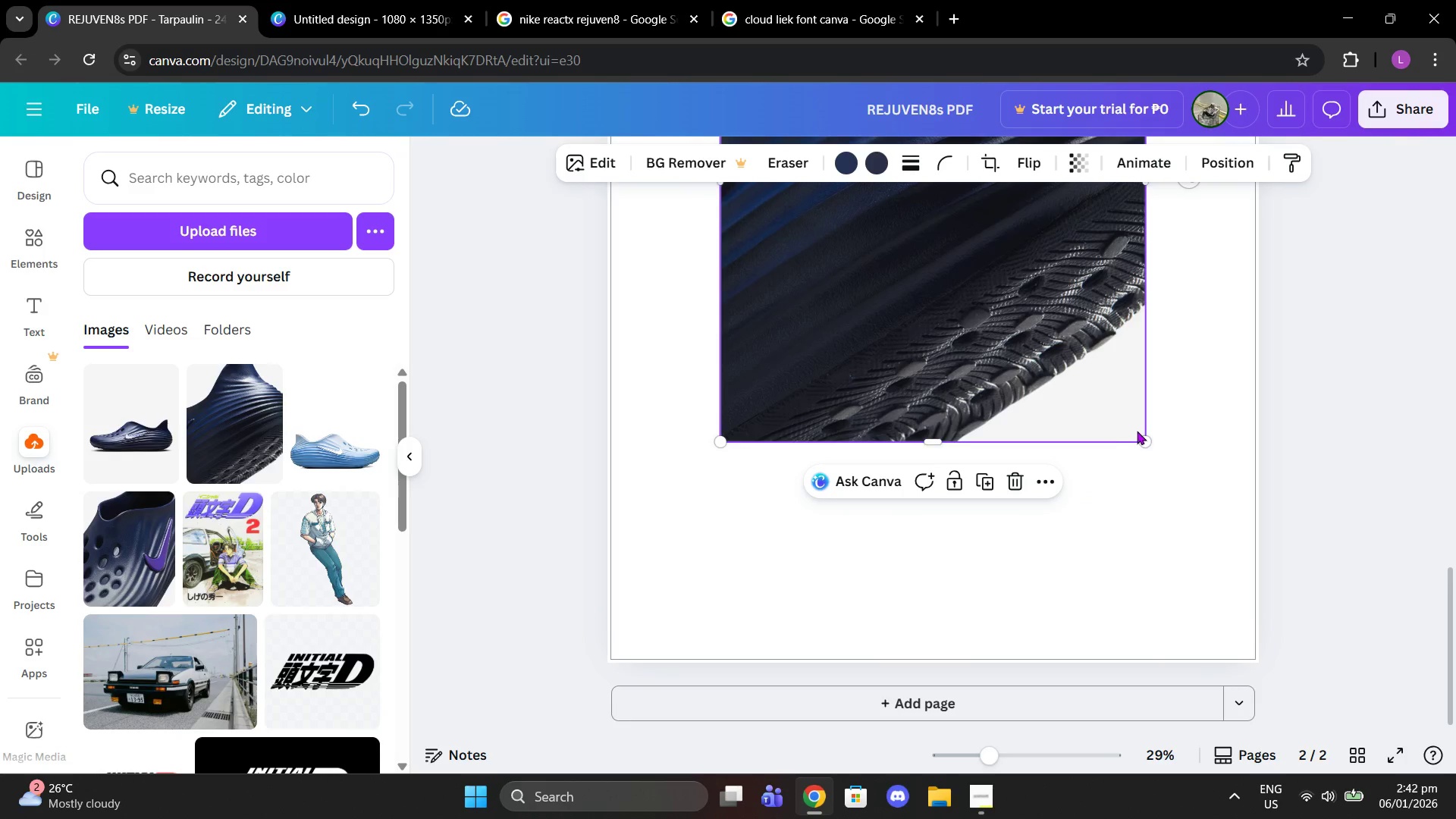 
left_click_drag(start_coordinate=[1137, 431], to_coordinate=[1103, 416])
 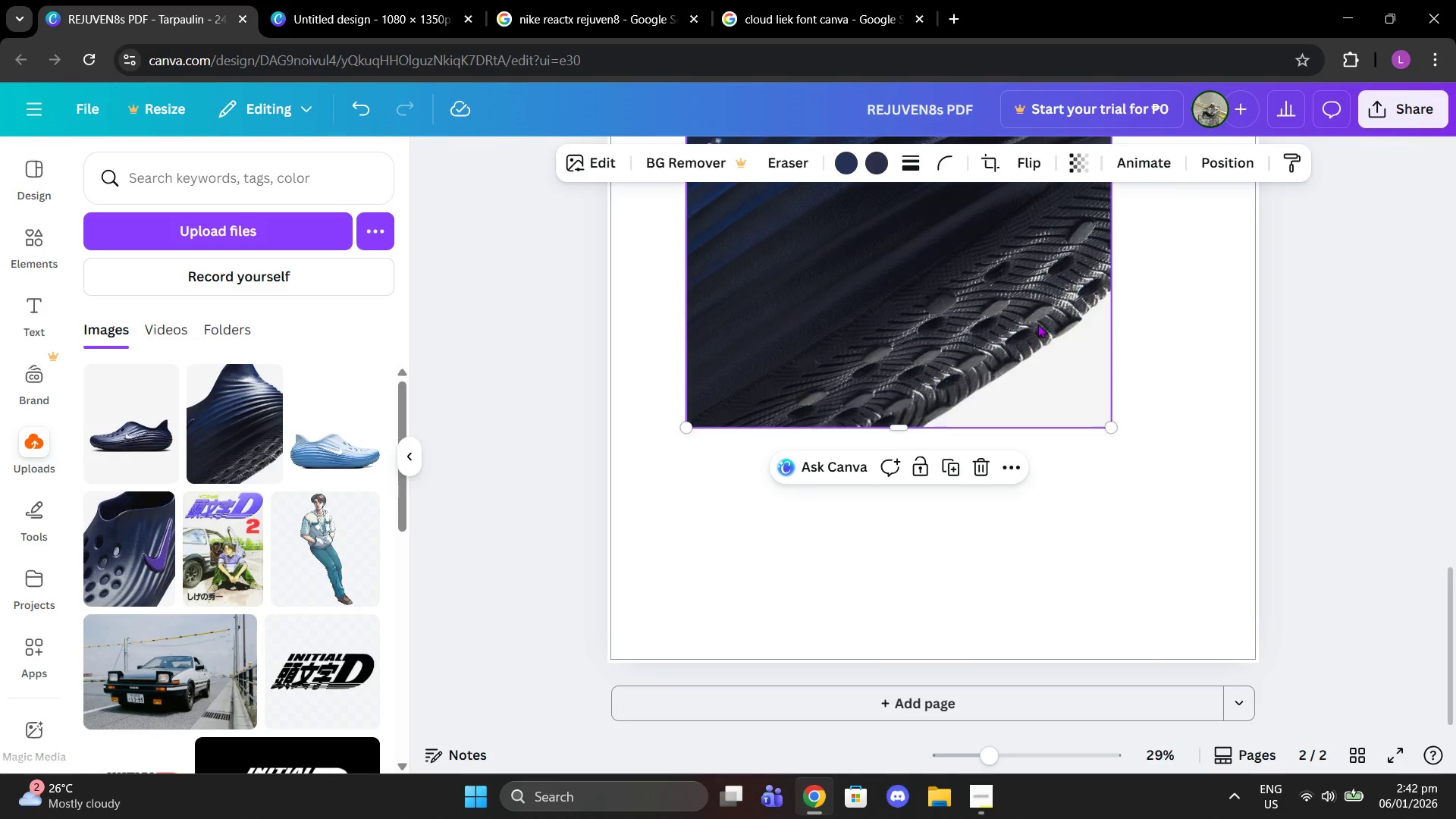 
left_click_drag(start_coordinate=[1037, 324], to_coordinate=[892, 507])
 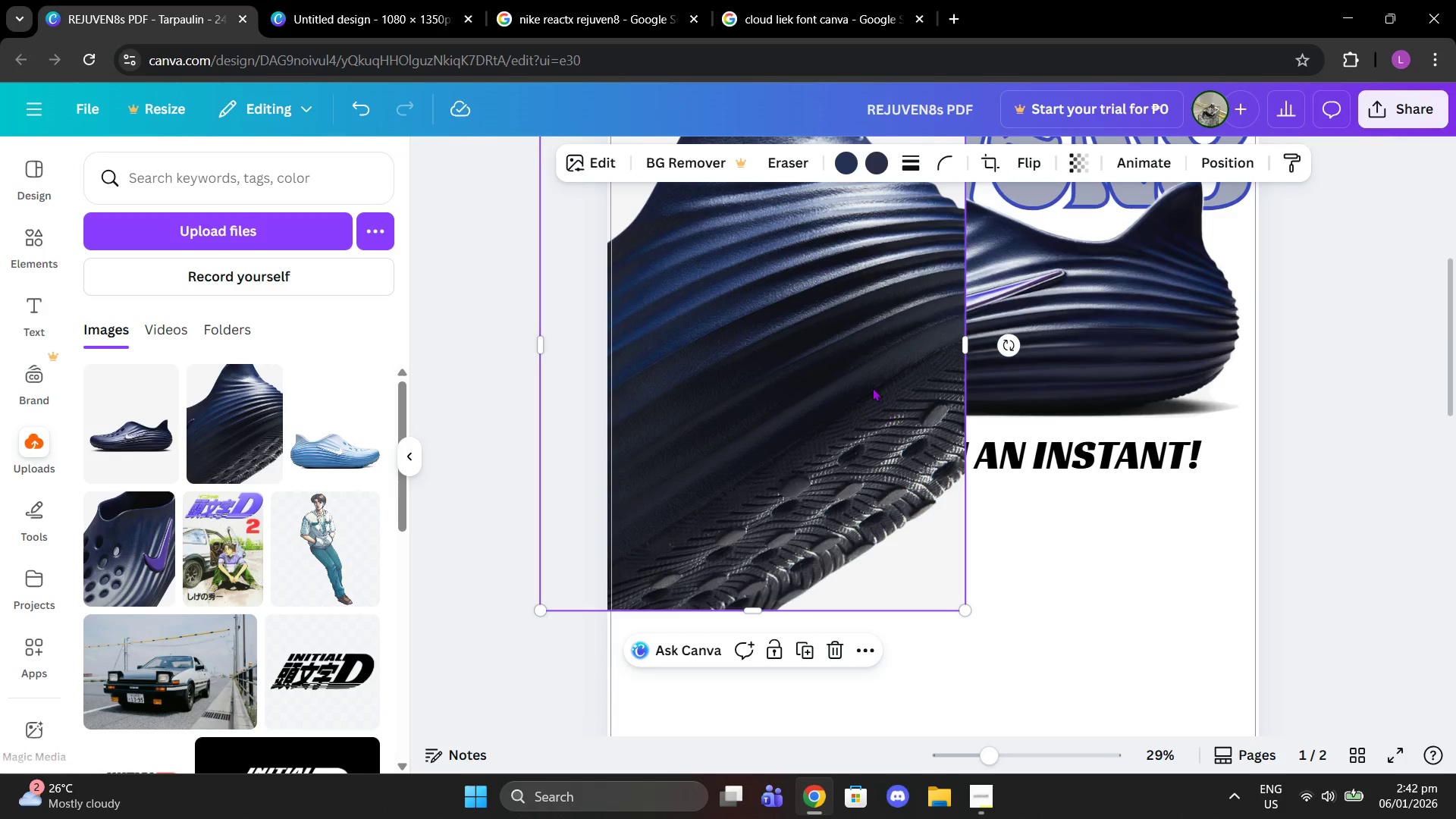 
scroll: coordinate [899, 514], scroll_direction: up, amount: 12.0
 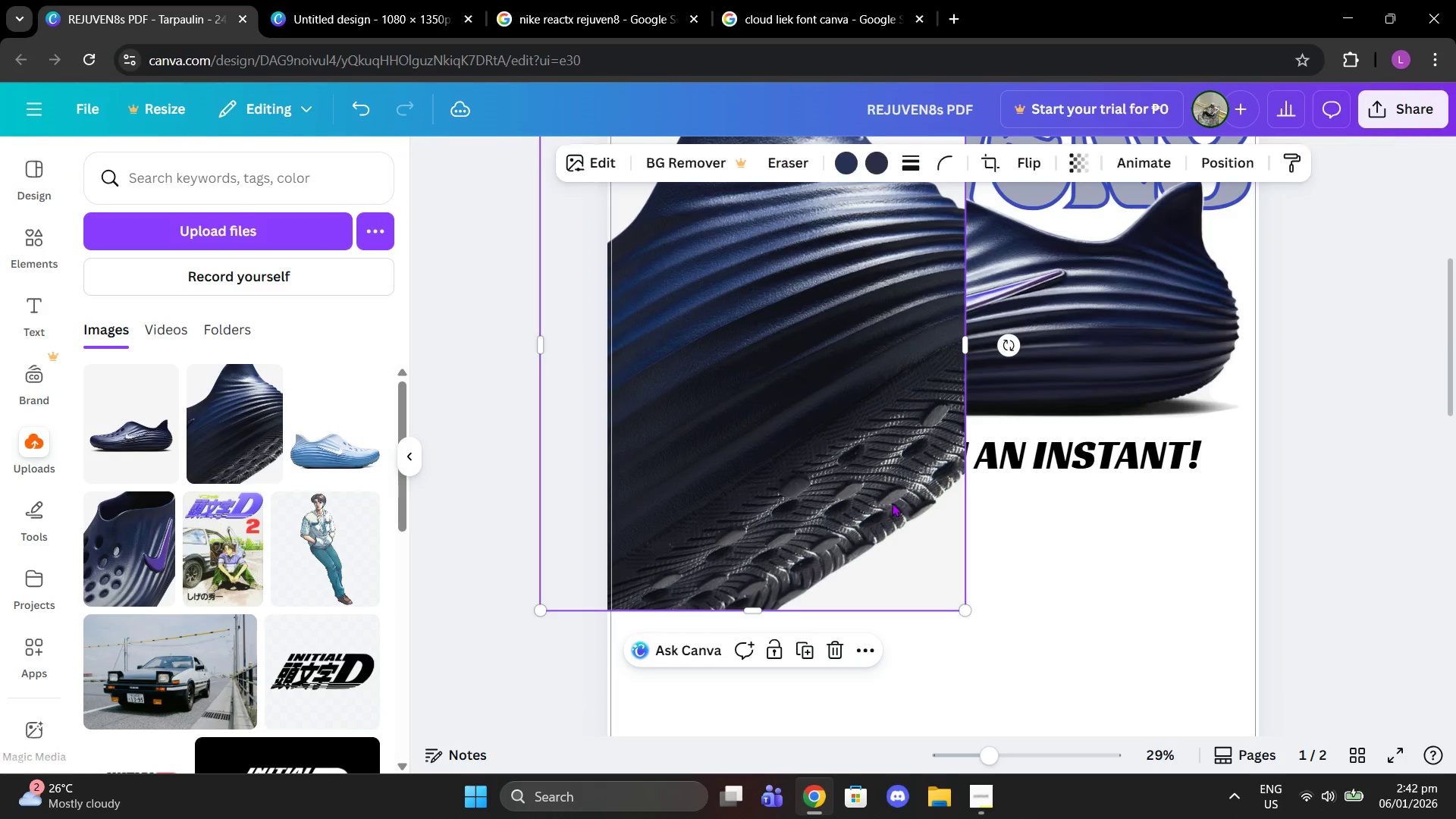 
left_click_drag(start_coordinate=[872, 388], to_coordinate=[863, 604])
 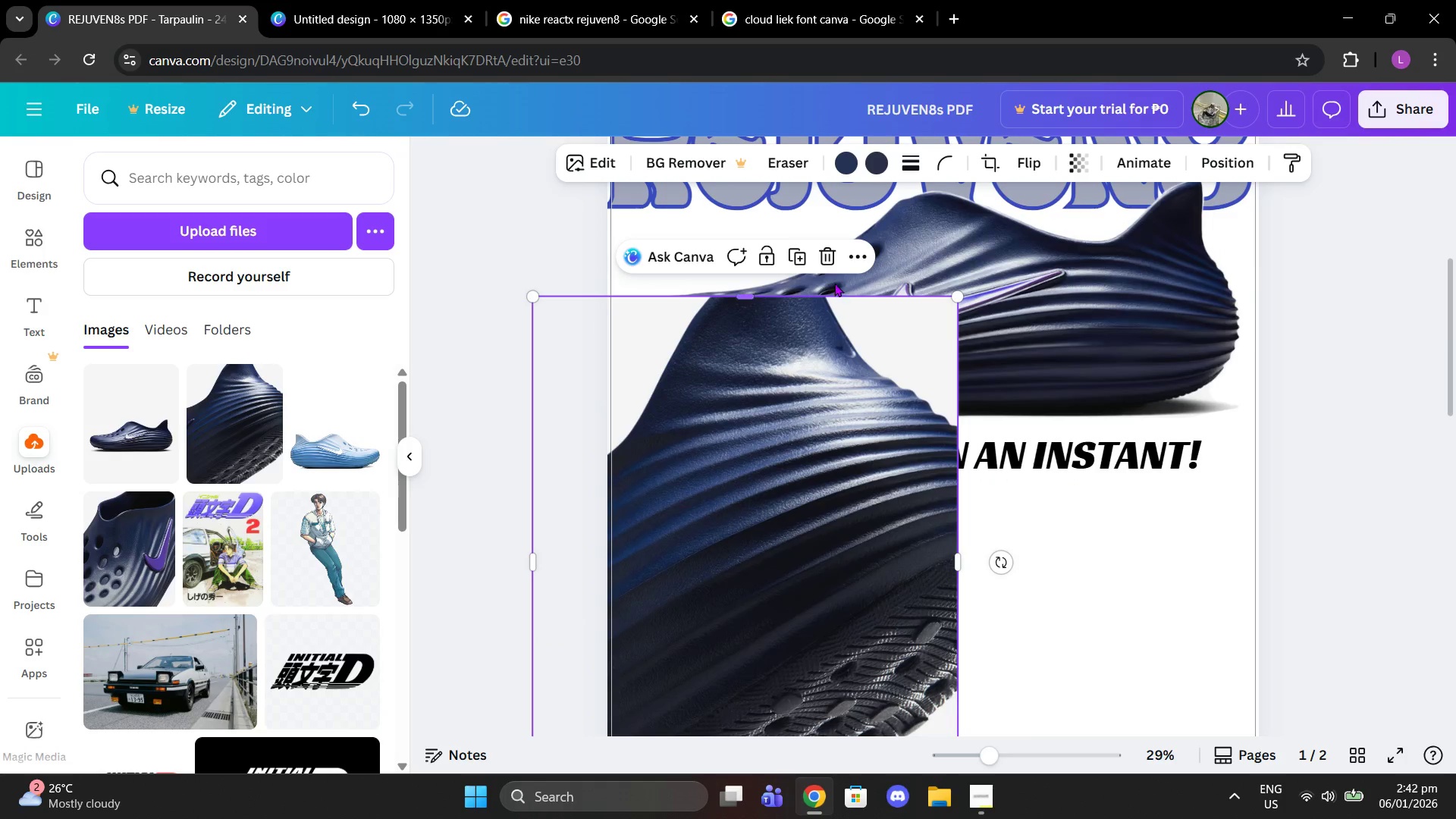 
left_click([830, 252])
 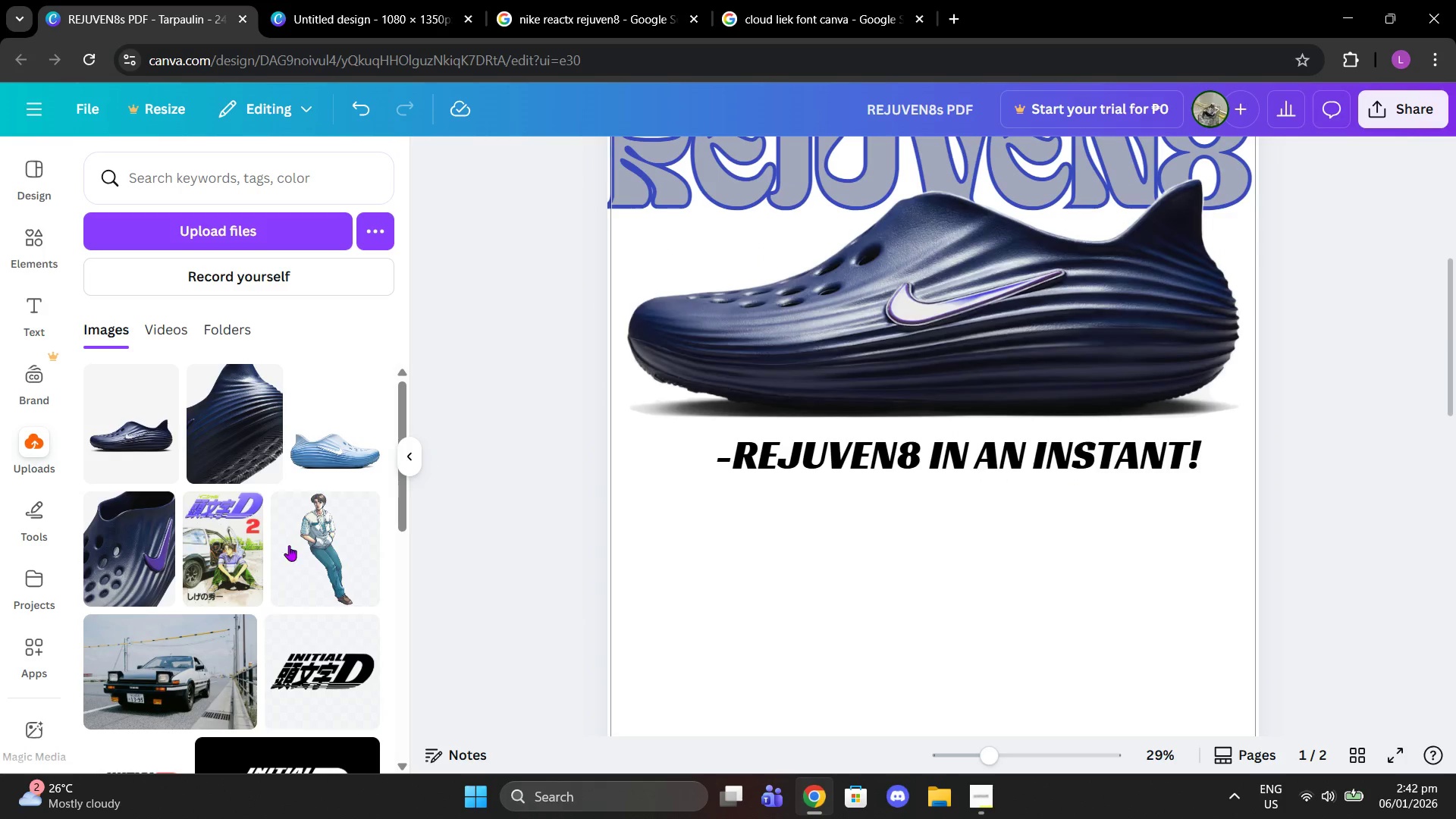 
scroll: coordinate [276, 560], scroll_direction: down, amount: 1.0
 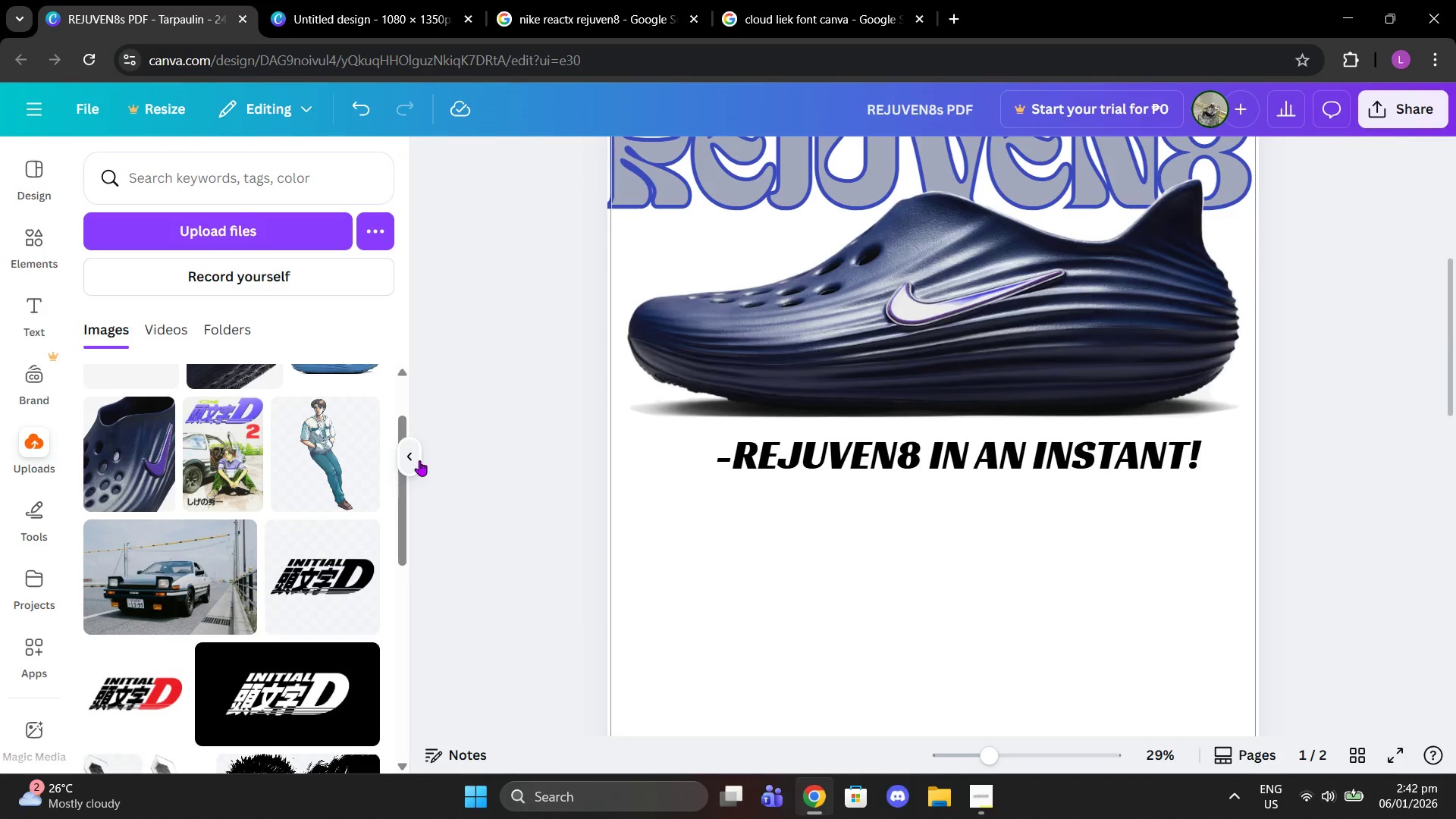 
left_click([413, 457])
 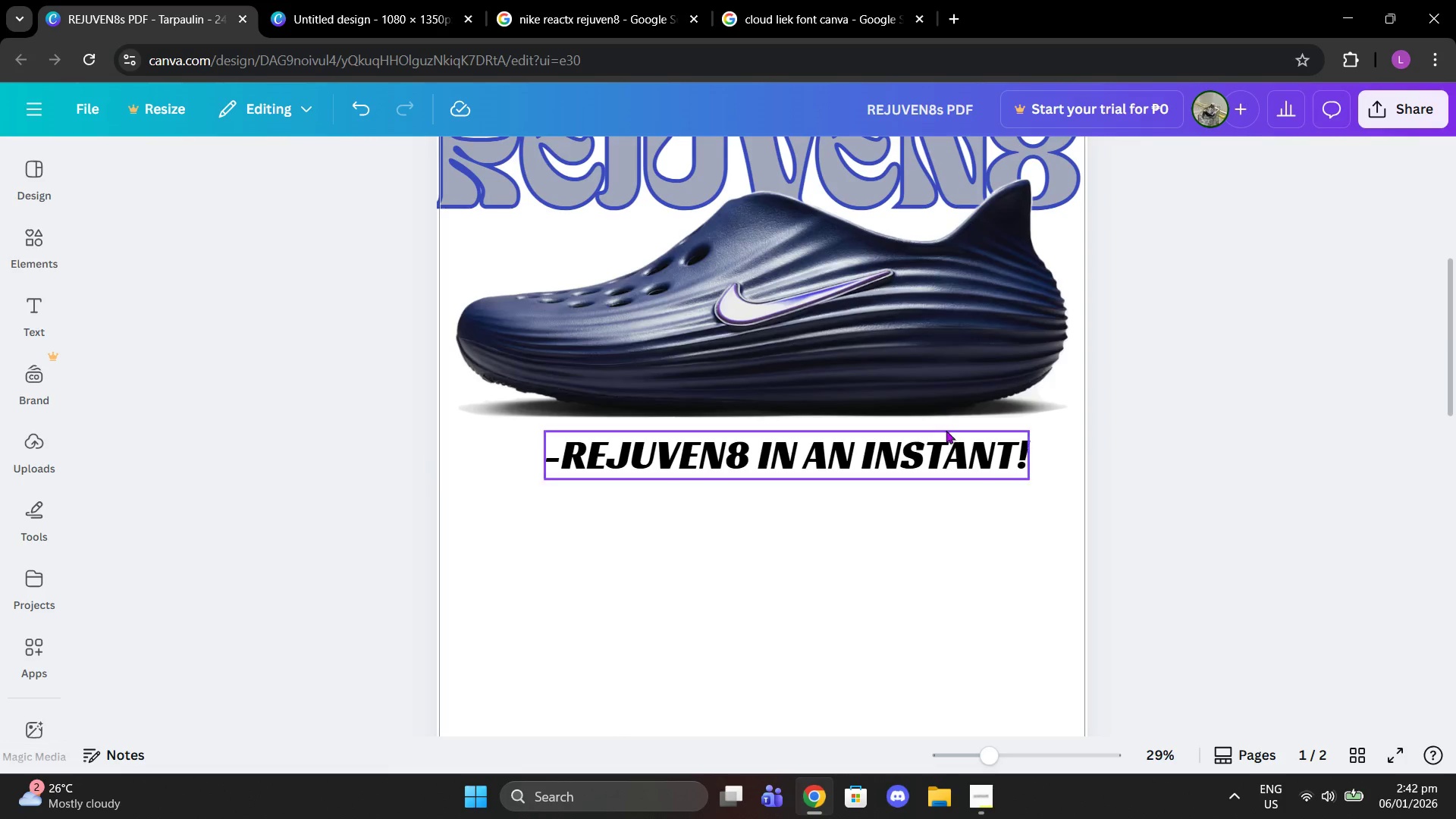 
scroll: coordinate [995, 430], scroll_direction: up, amount: 2.0
 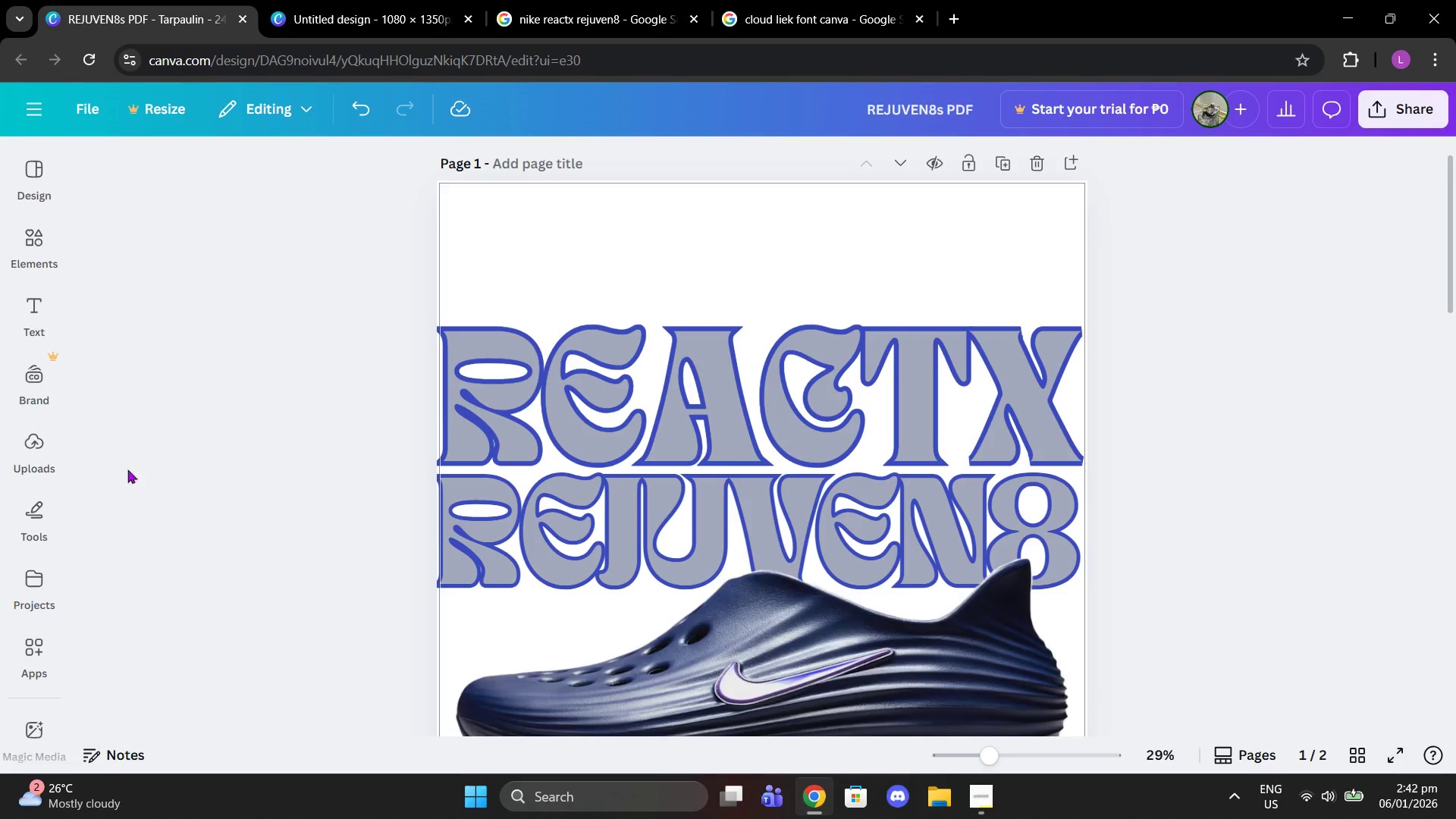 
left_click([44, 459])
 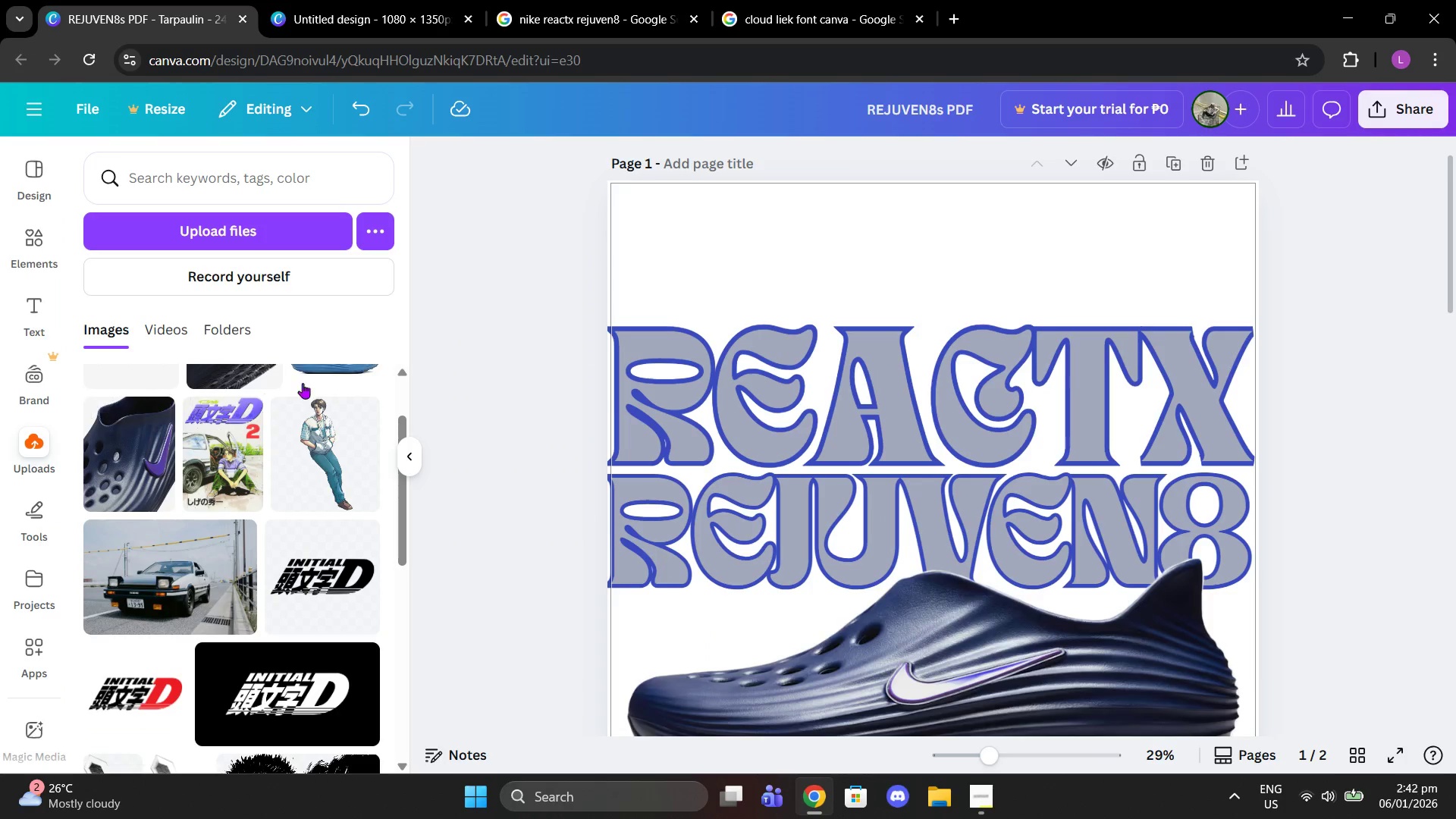 
scroll: coordinate [287, 575], scroll_direction: down, amount: 194.0
 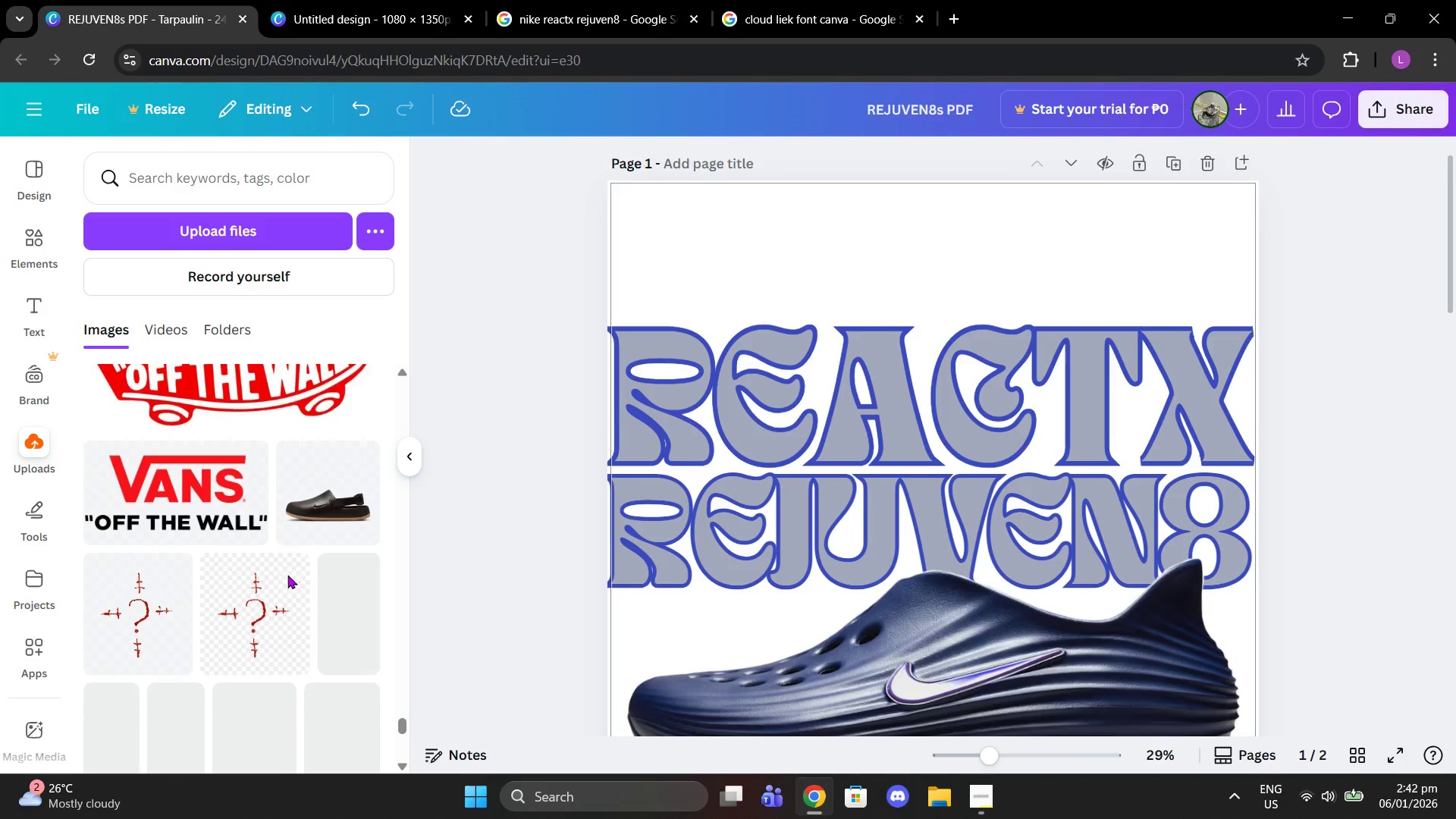 
scroll: coordinate [287, 575], scroll_direction: up, amount: 5.0
 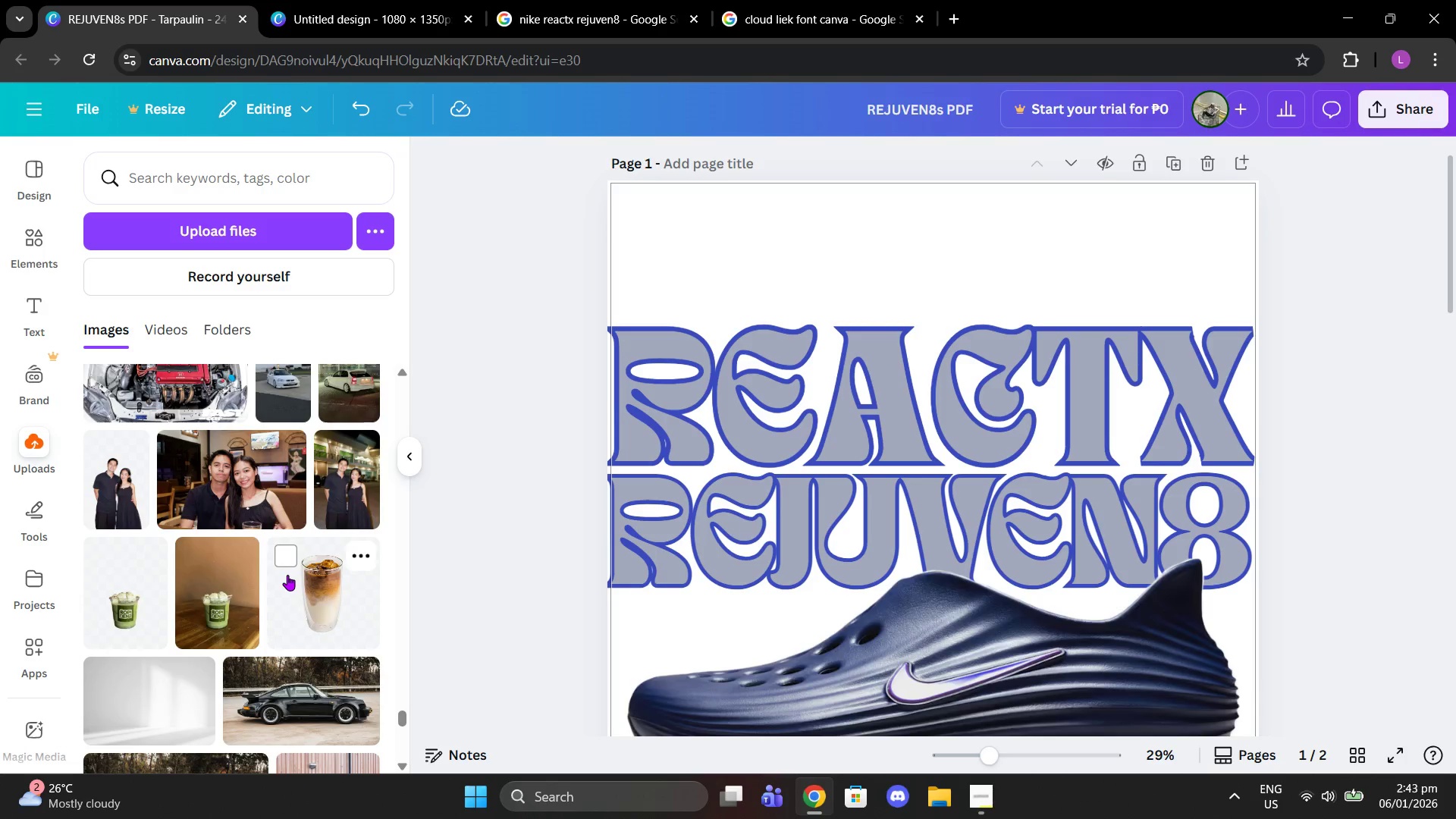 
scroll: coordinate [287, 575], scroll_direction: down, amount: 7.0
 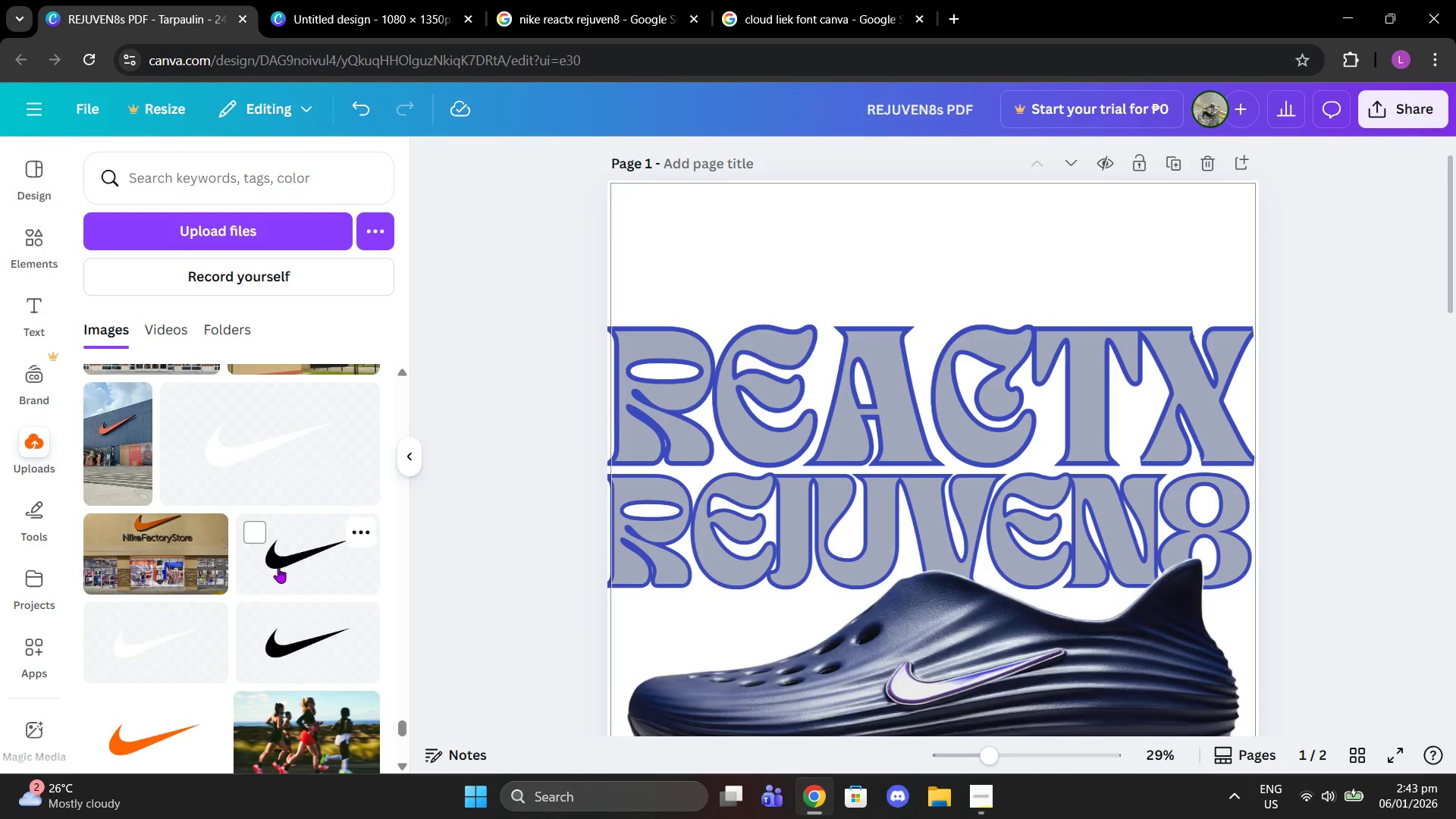 
left_click([311, 554])
 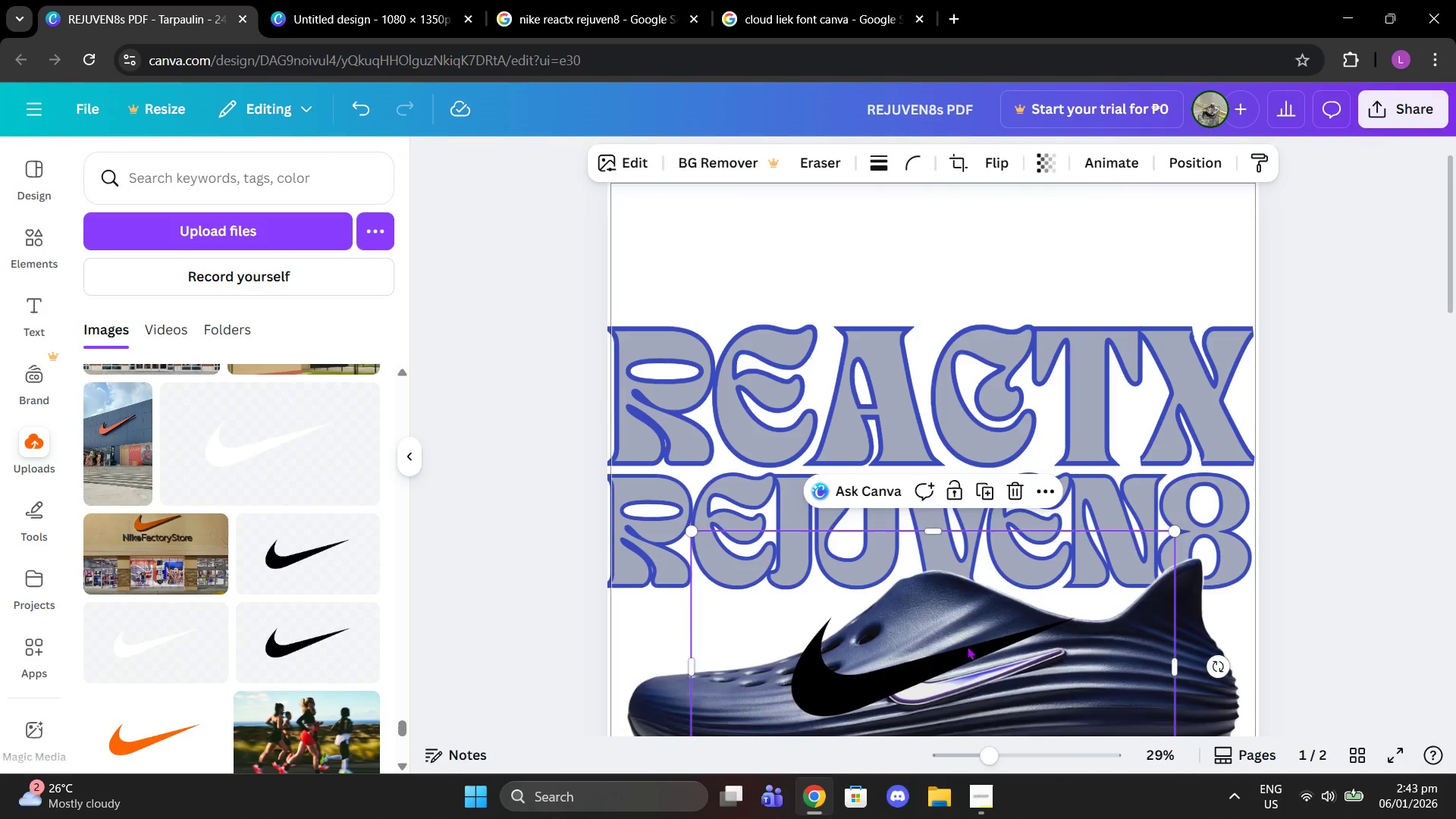 
left_click_drag(start_coordinate=[957, 677], to_coordinate=[971, 267])
 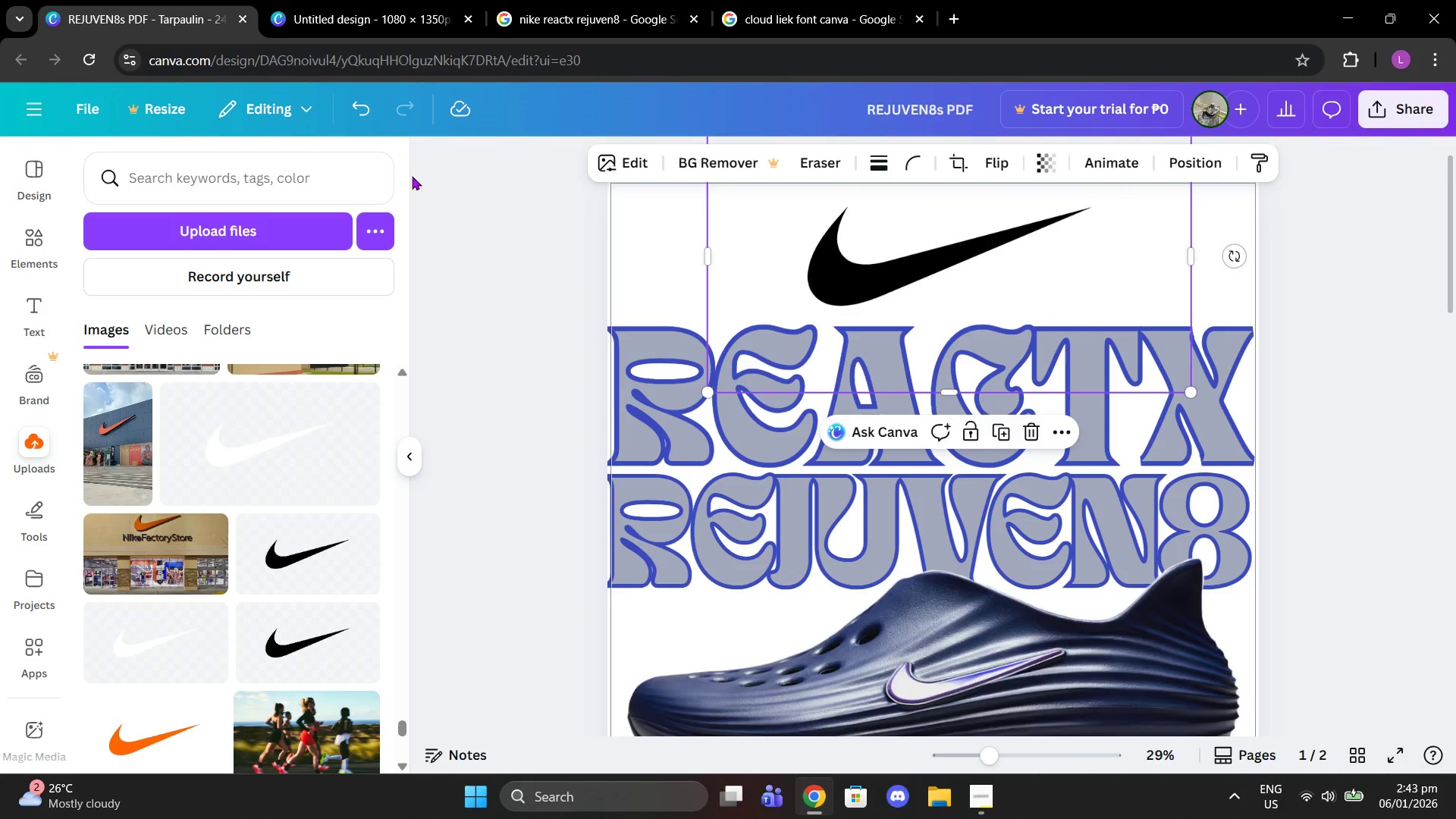 
left_click([216, 193])
 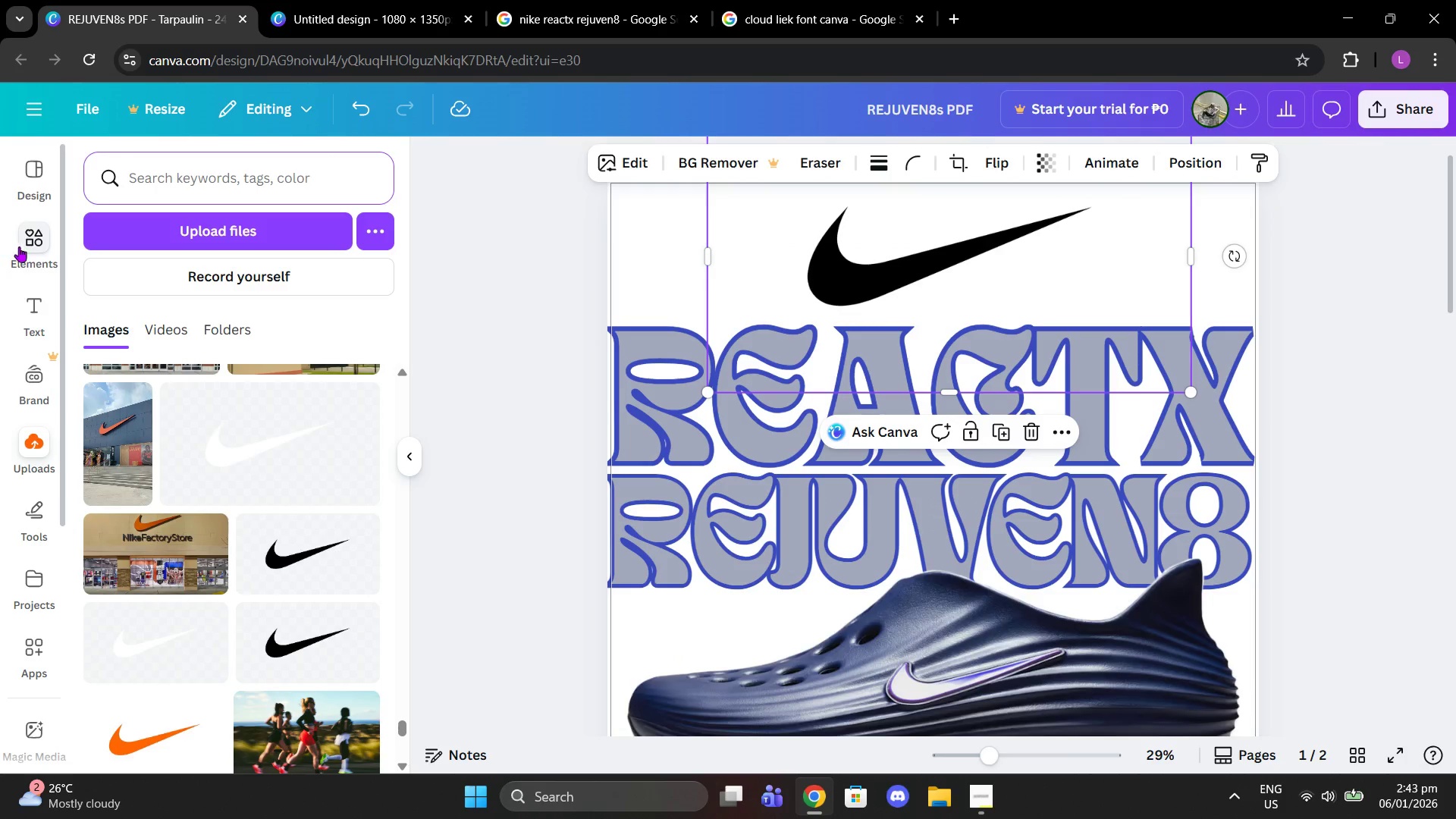 
left_click([24, 246])
 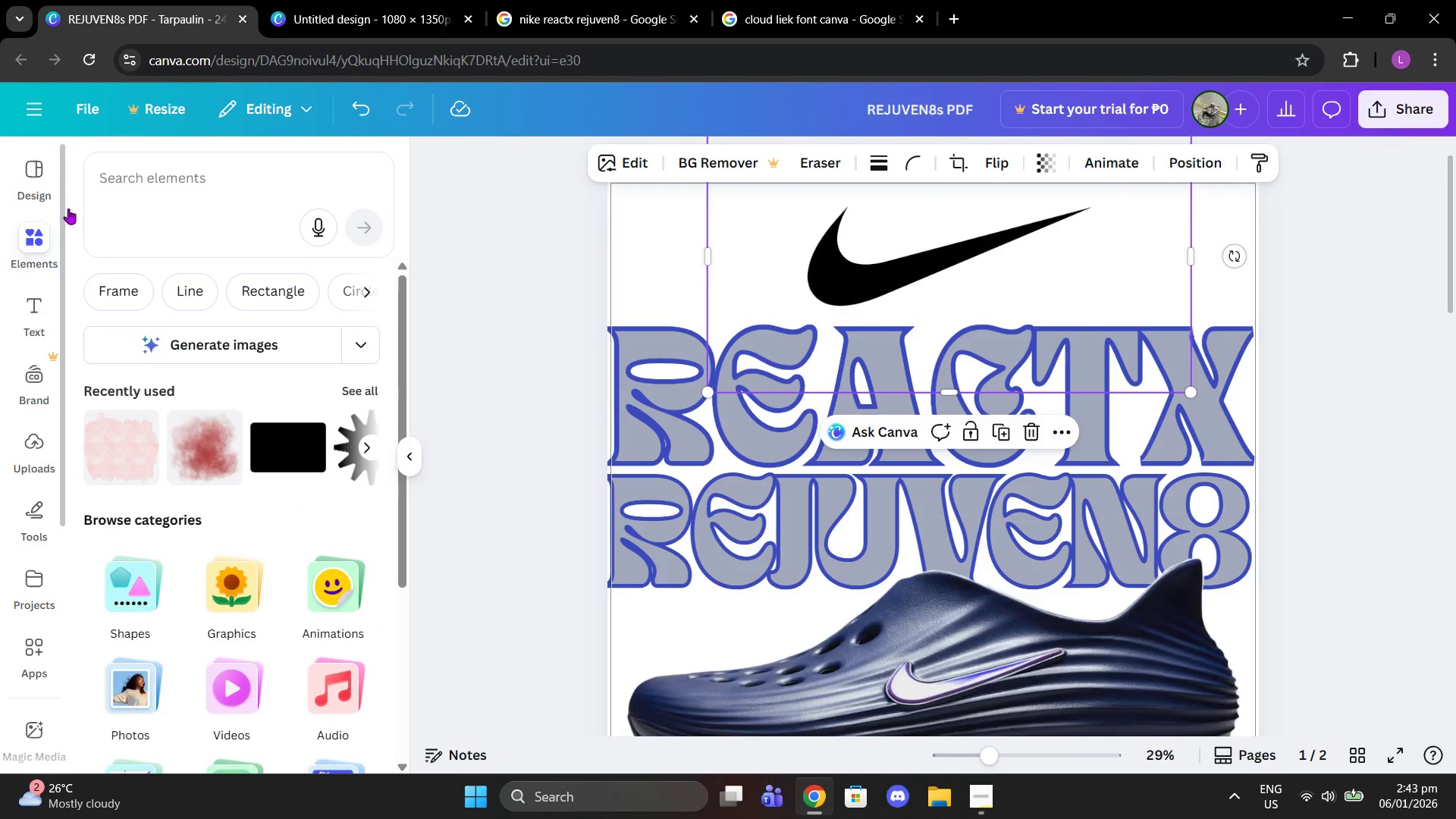 
left_click([140, 177])
 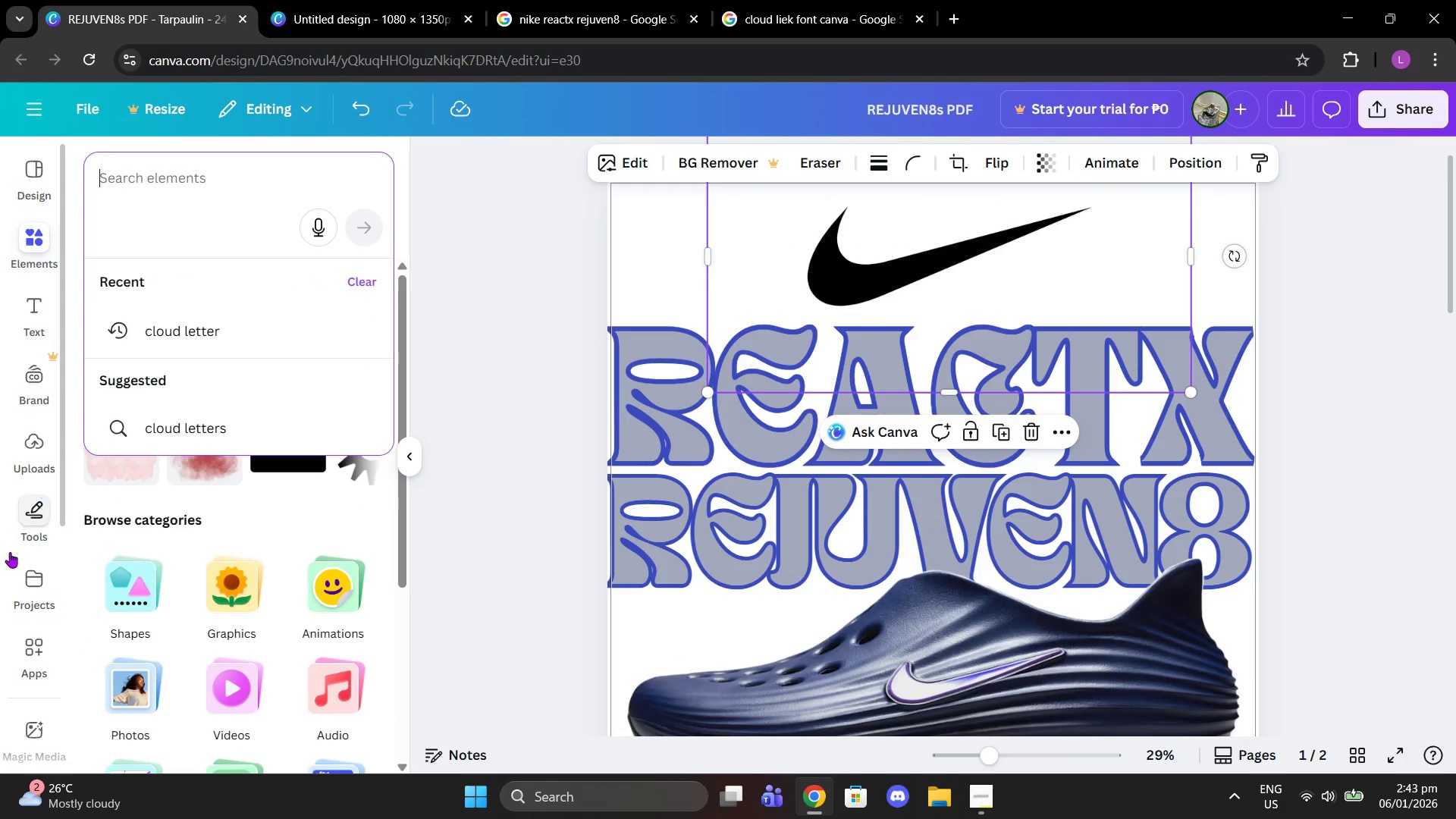 
left_click([31, 657])
 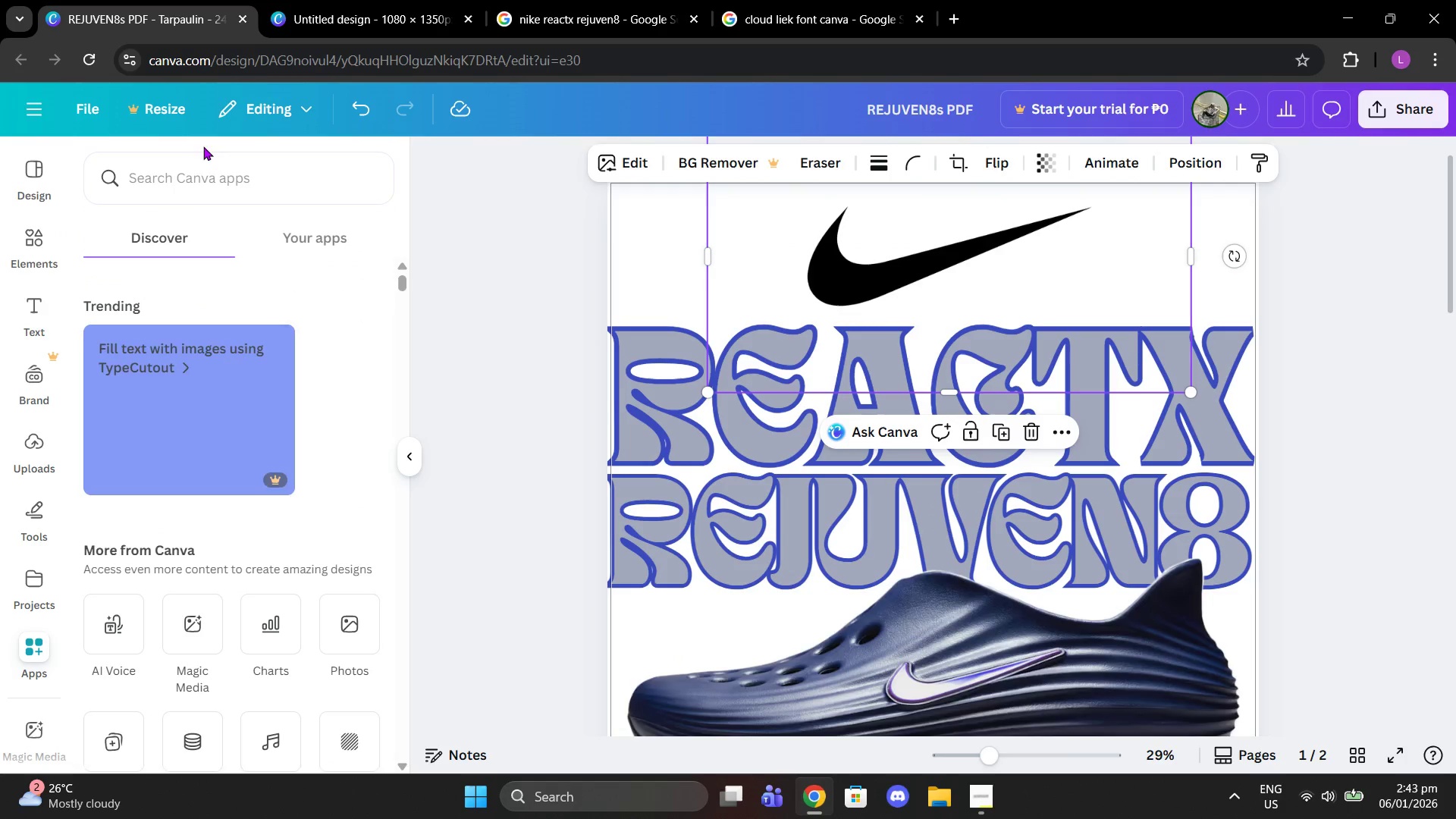 
left_click([203, 174])
 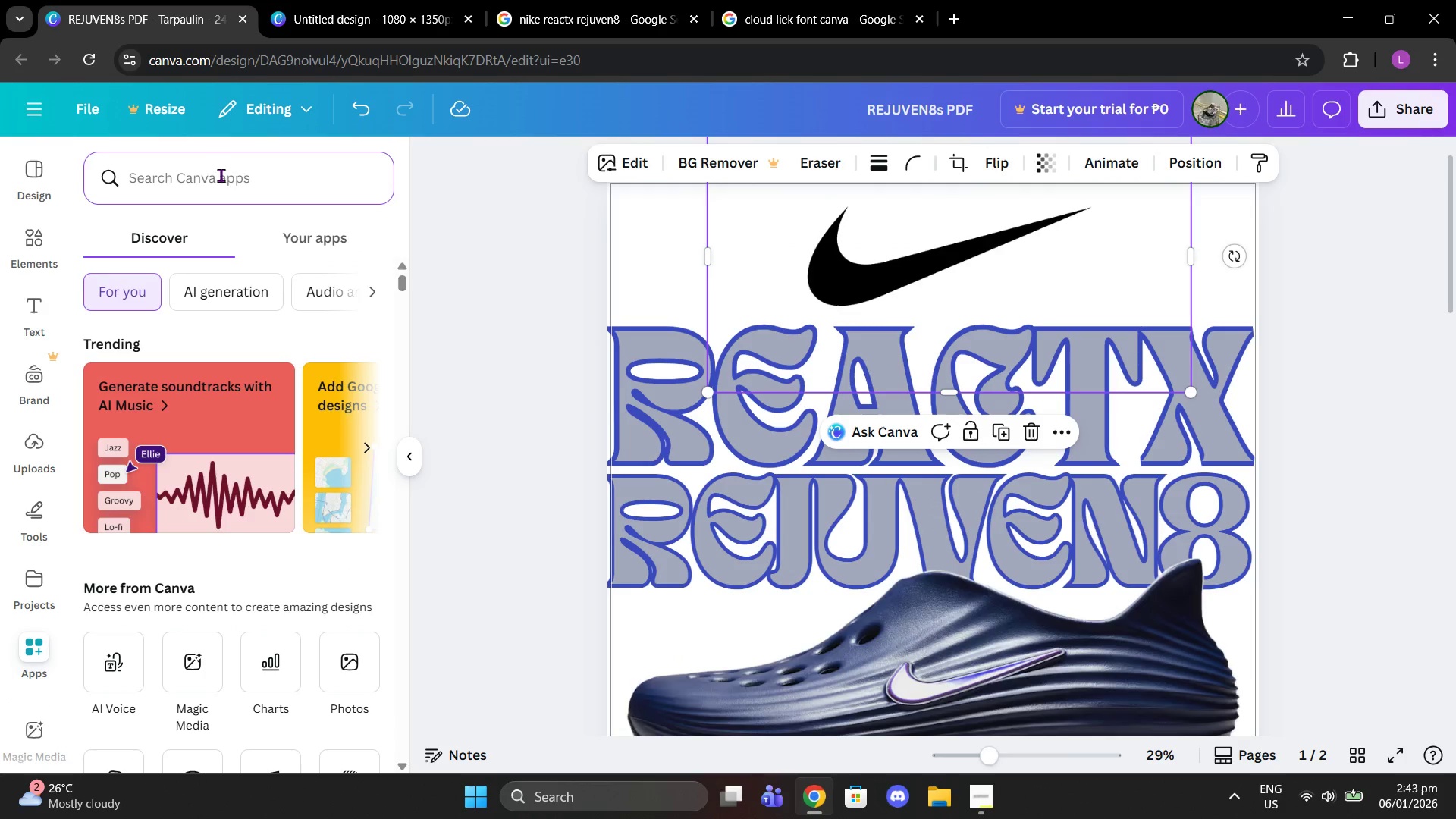 
type(tracer)
 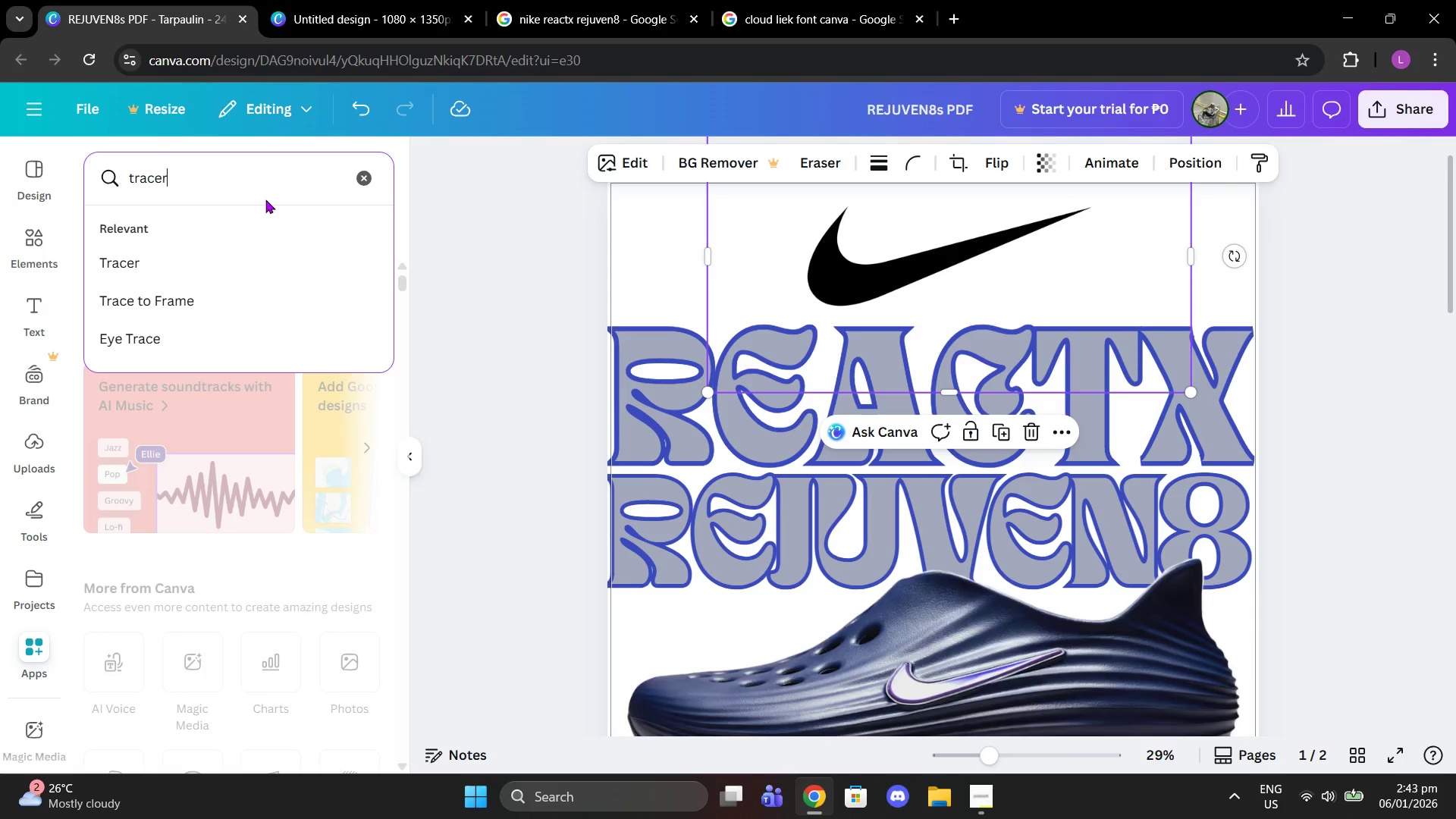 
key(Enter)
 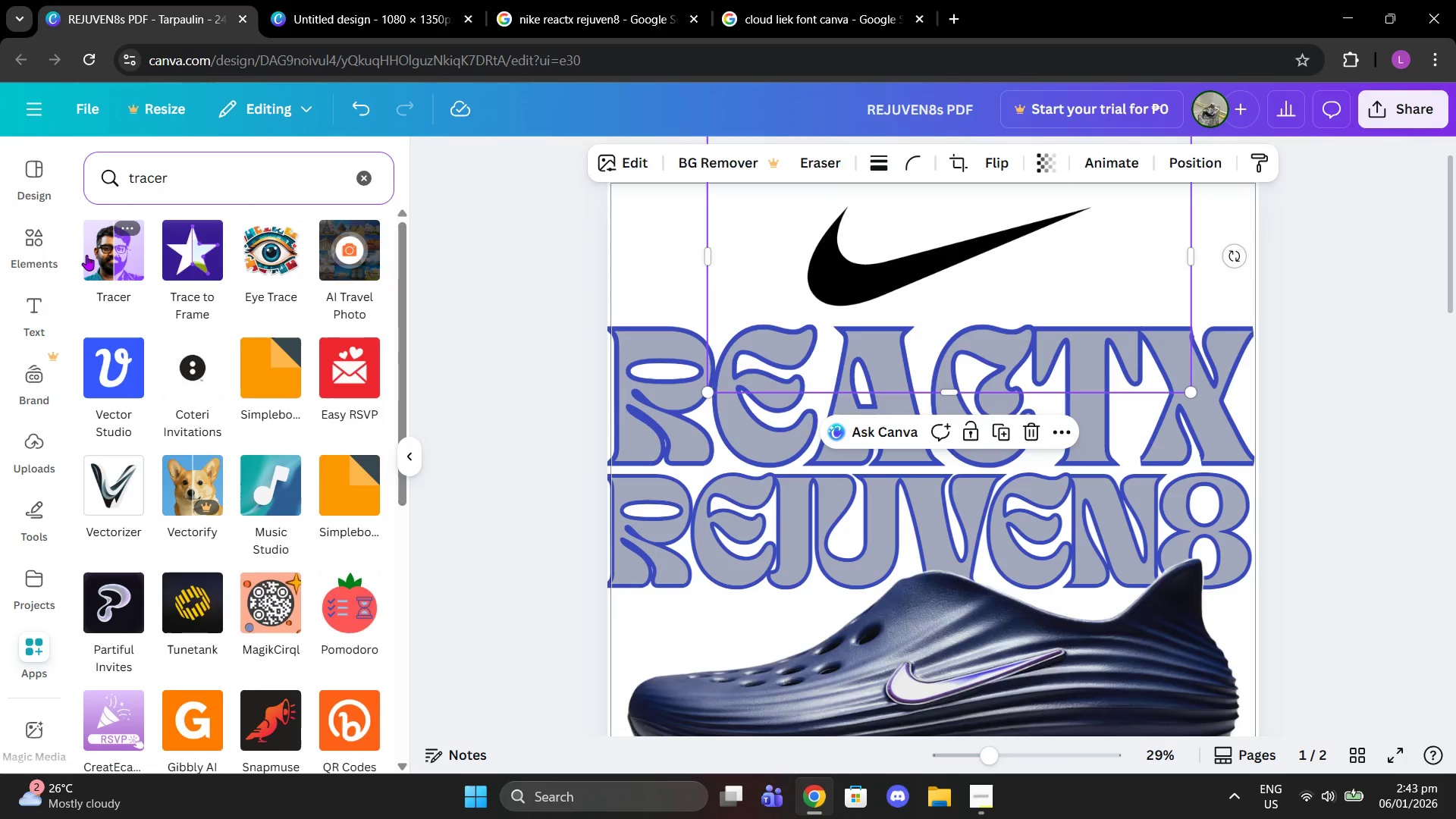 
left_click([118, 281])
 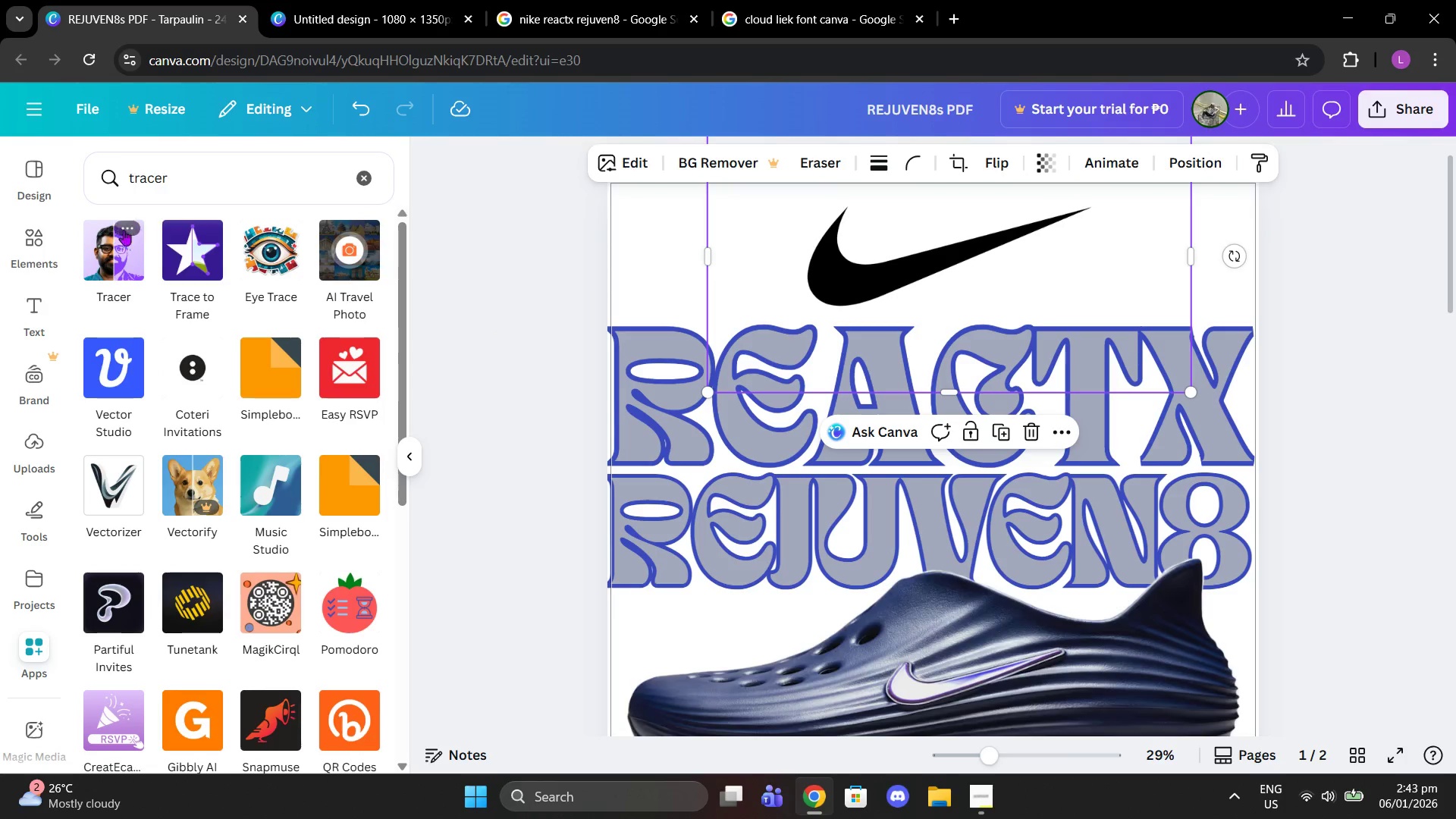 
left_click([102, 258])
 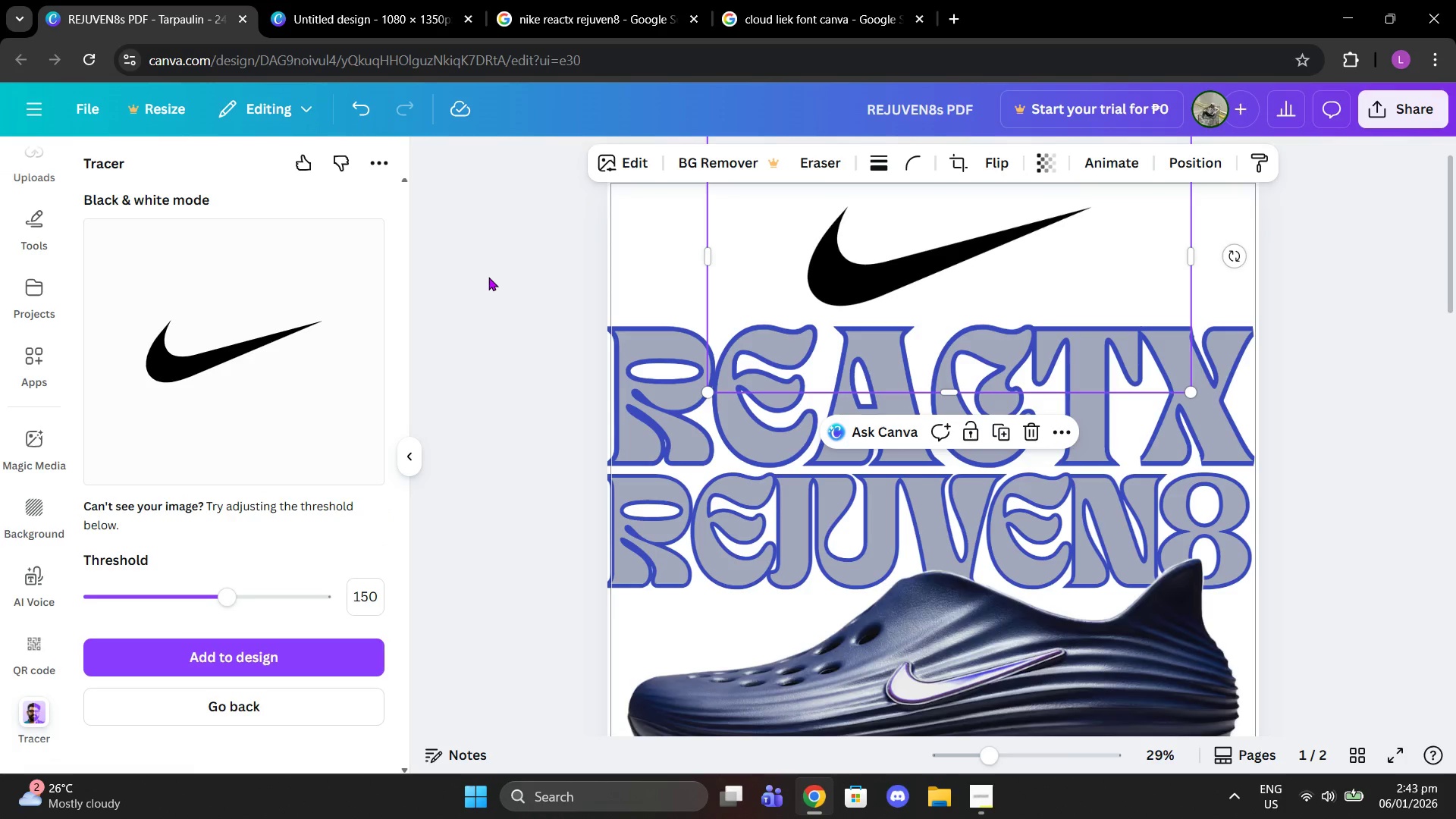 
wait(7.64)
 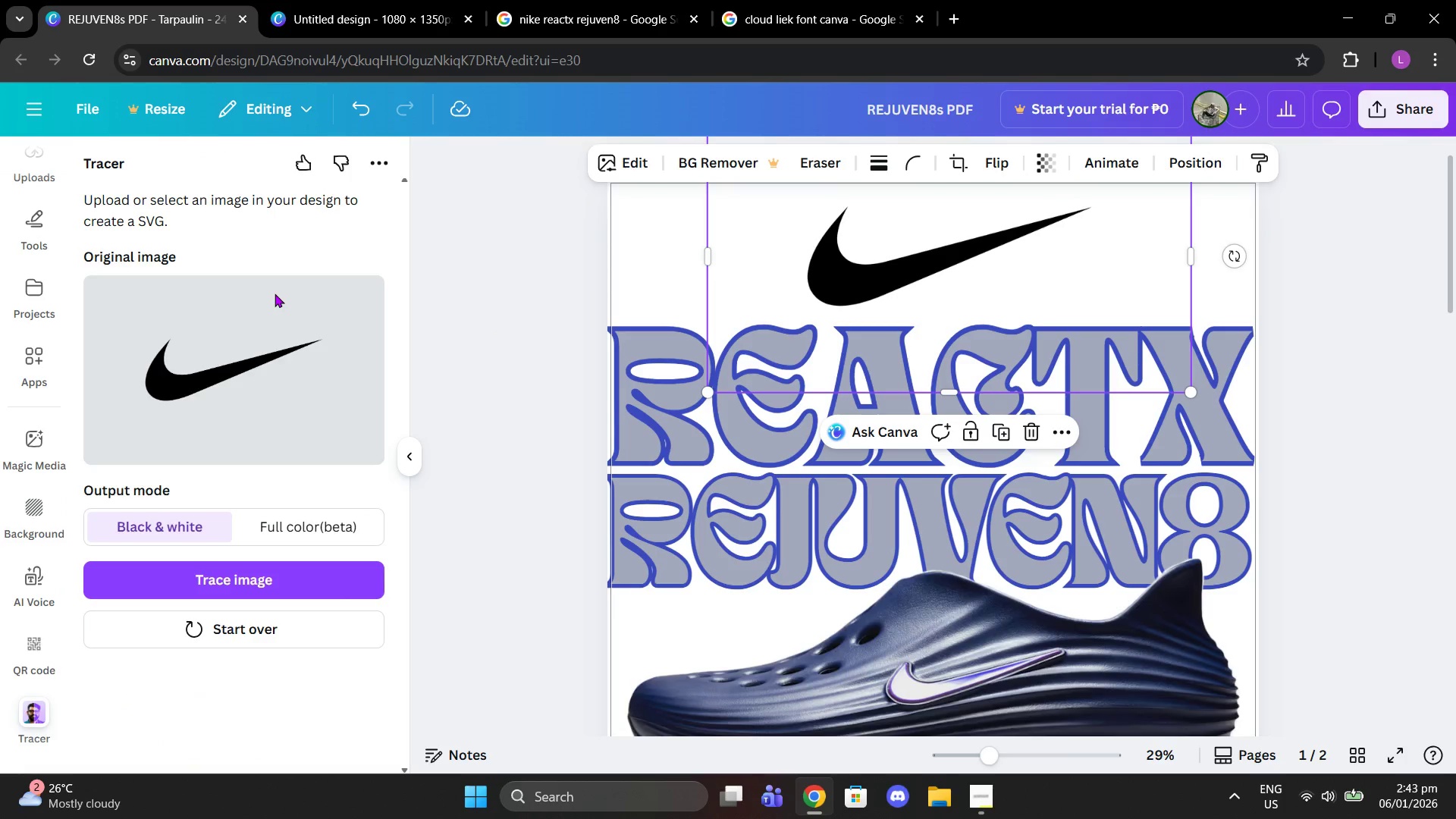 
left_click([308, 655])
 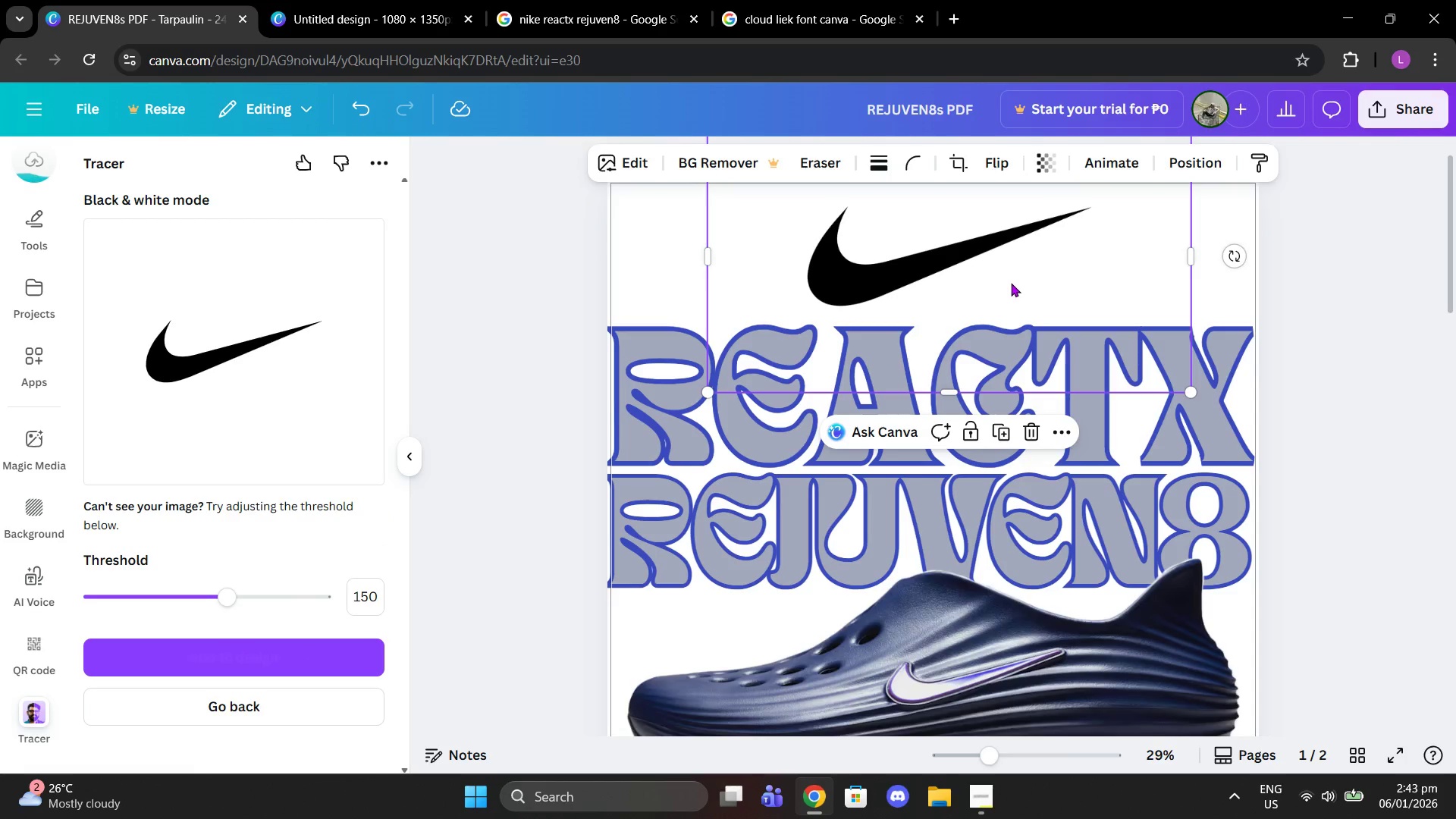 
left_click([986, 287])
 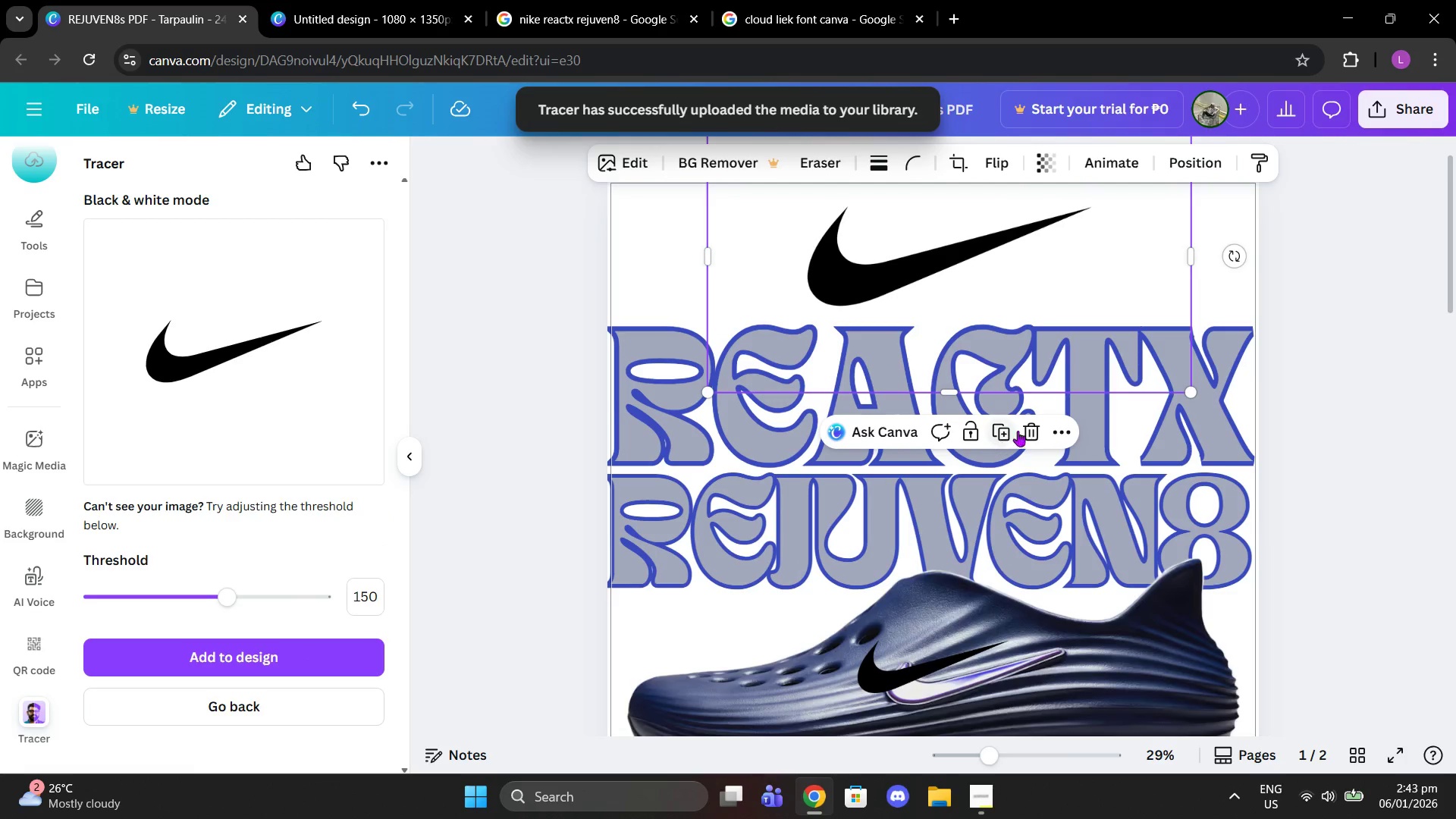 
left_click([1031, 422])
 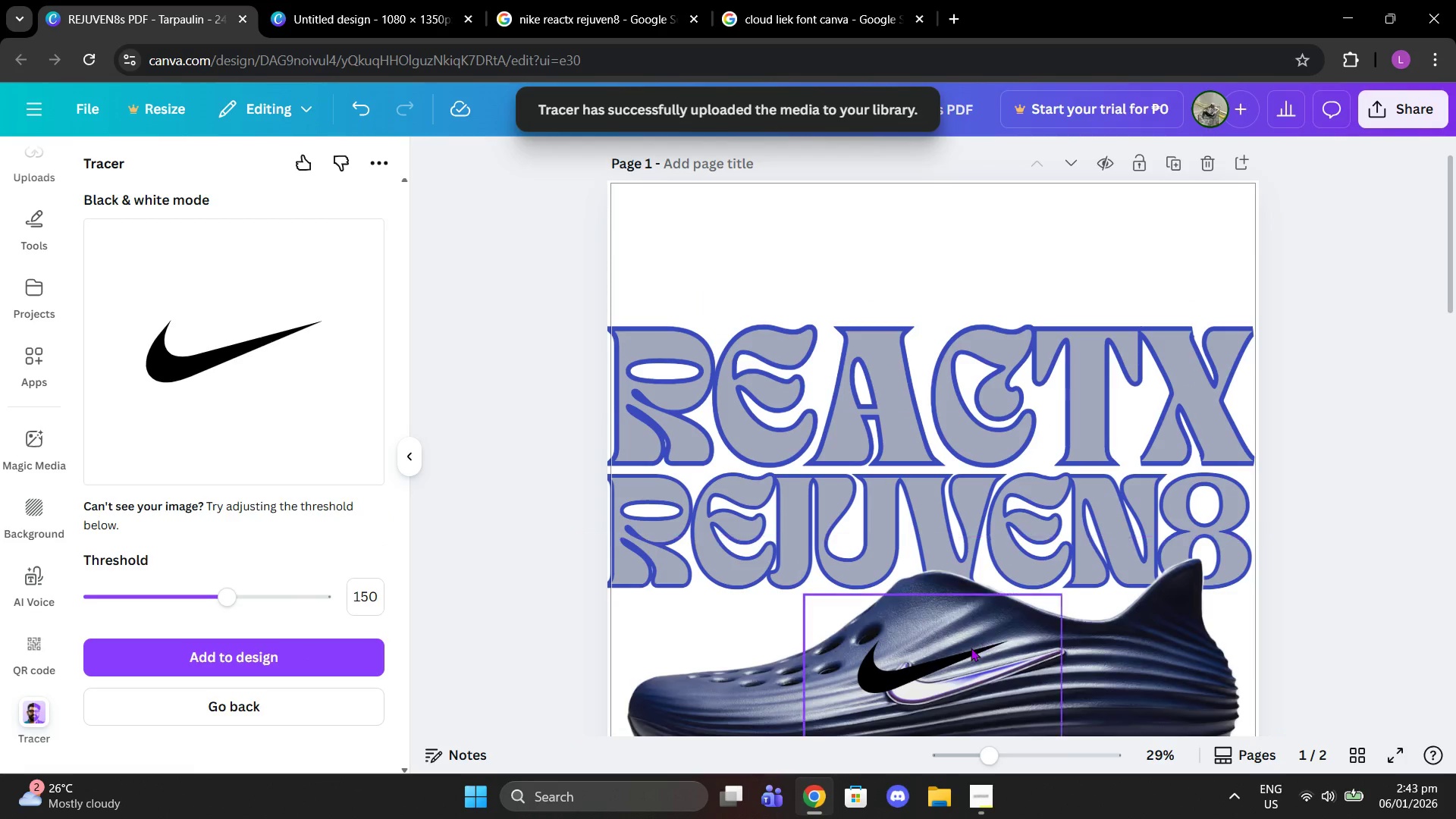 
left_click([970, 649])
 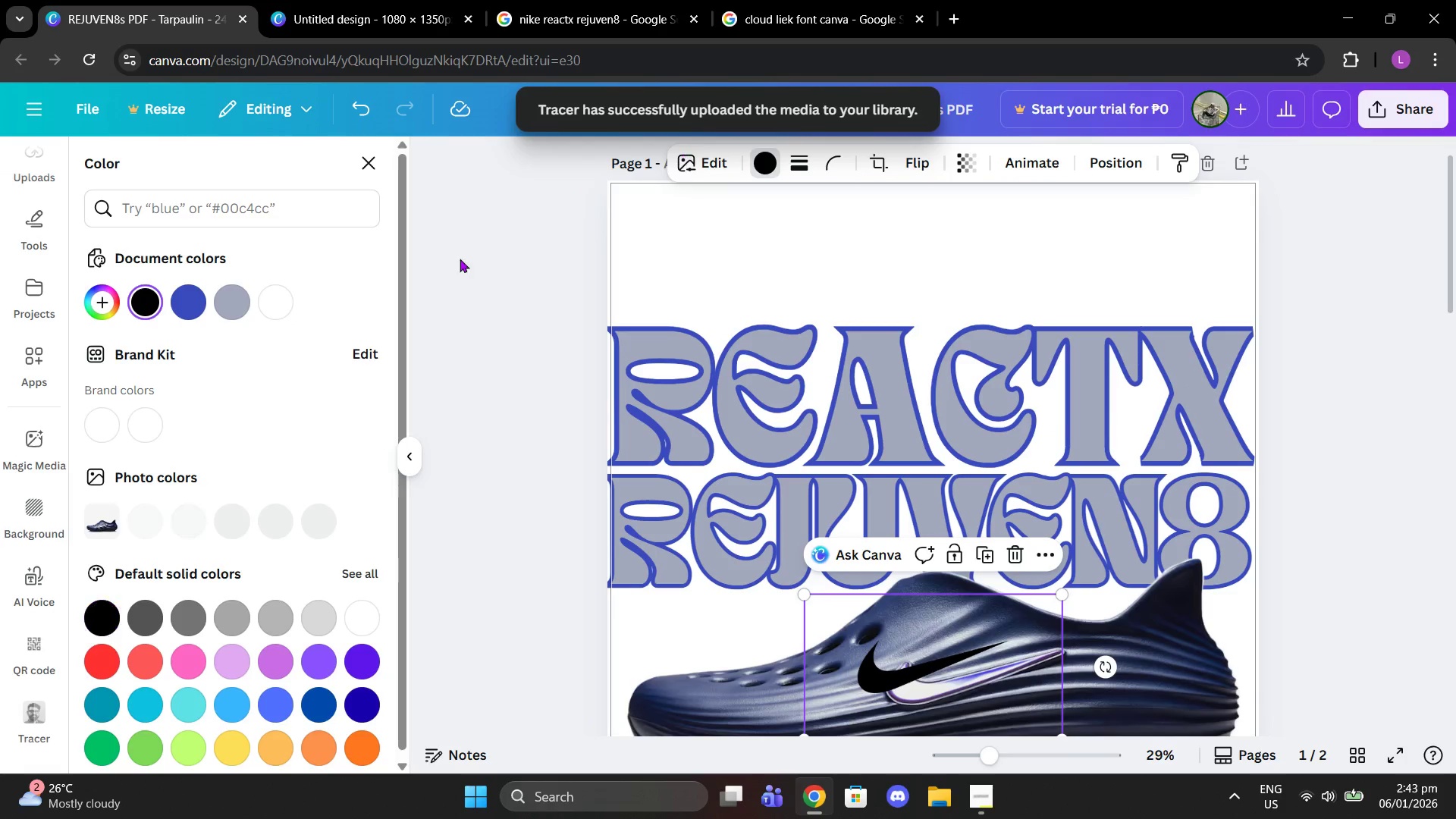 
left_click([190, 299])
 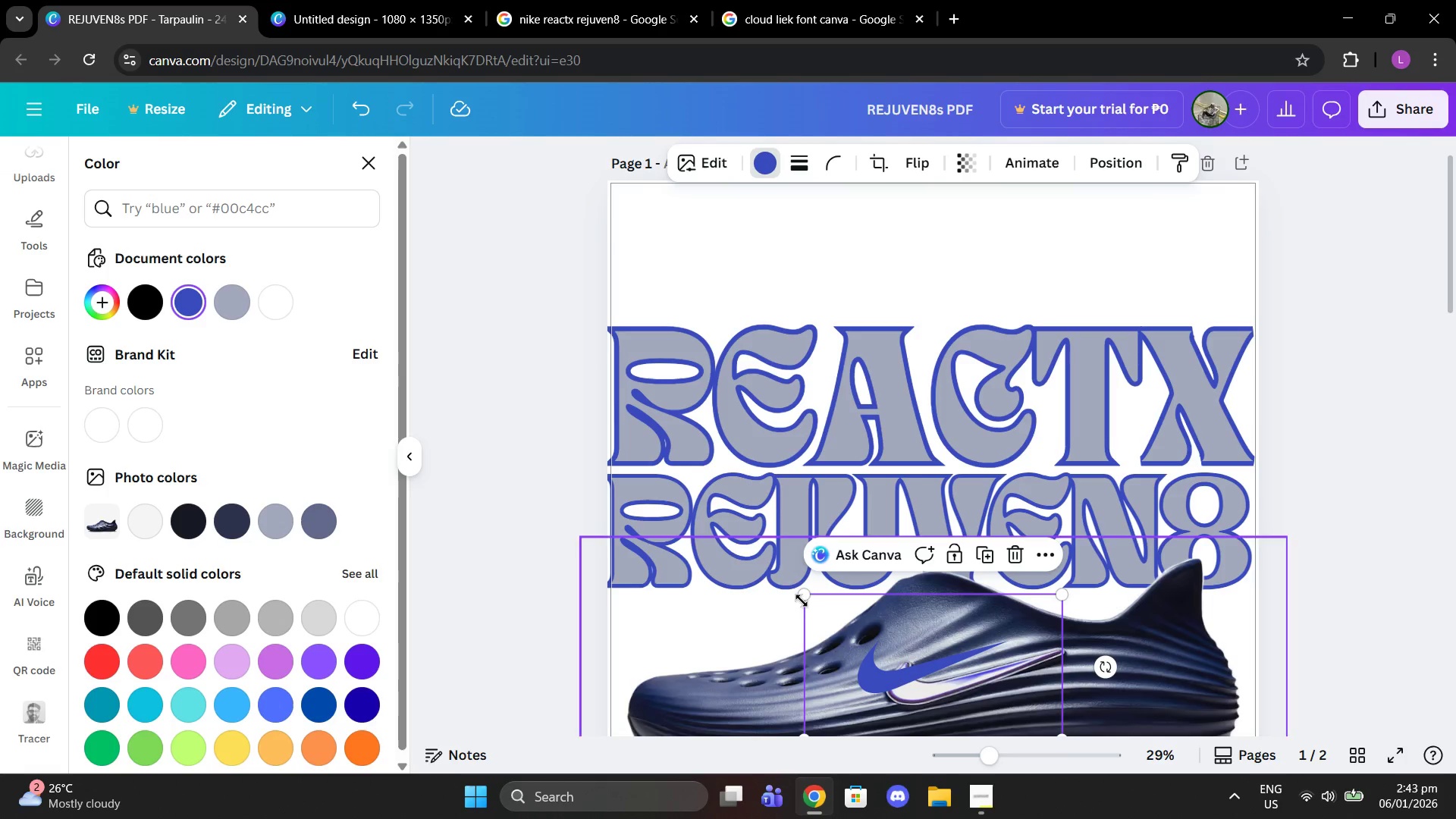 
left_click_drag(start_coordinate=[806, 598], to_coordinate=[617, 353])
 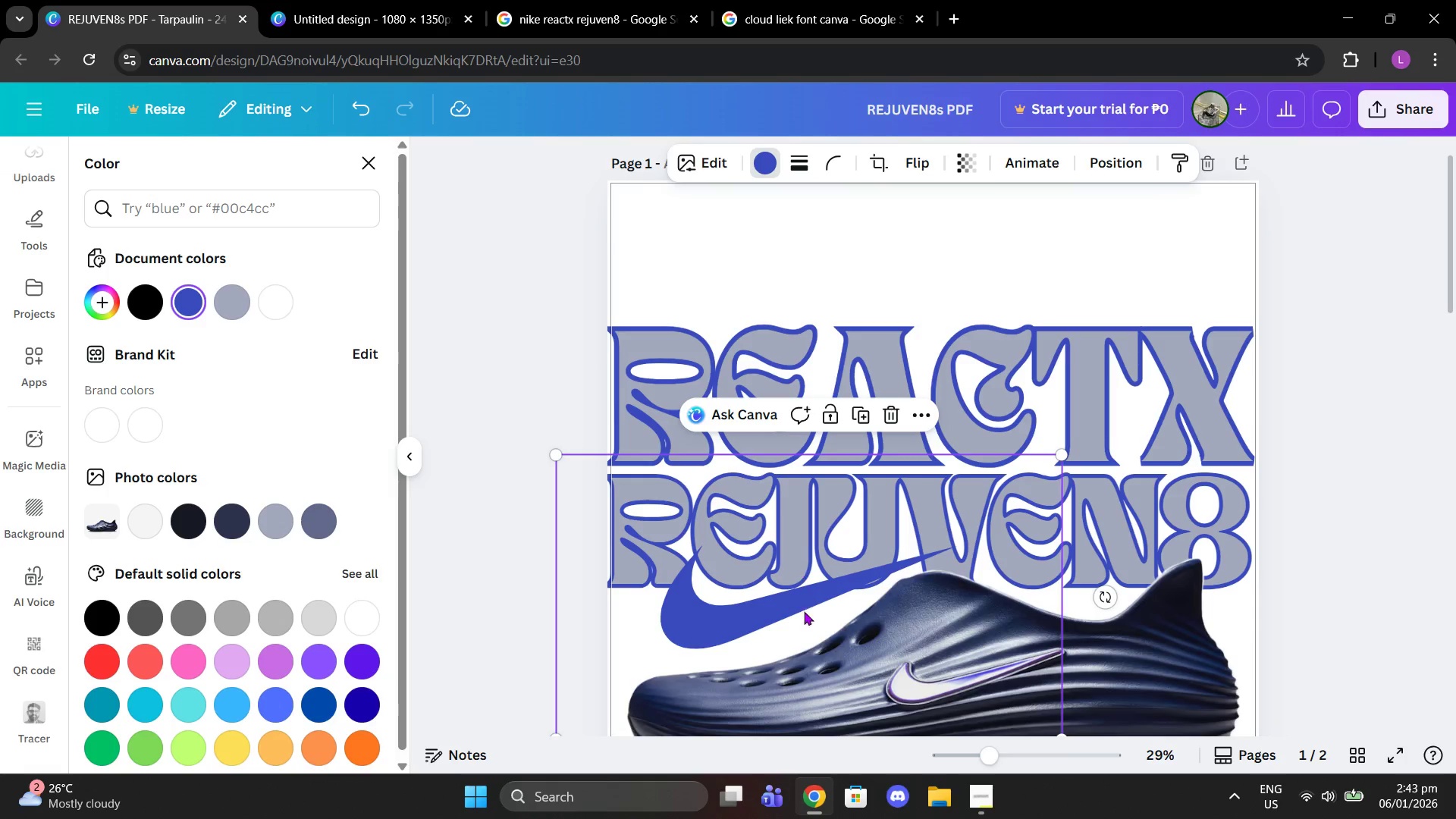 
left_click_drag(start_coordinate=[805, 617], to_coordinate=[938, 287])
 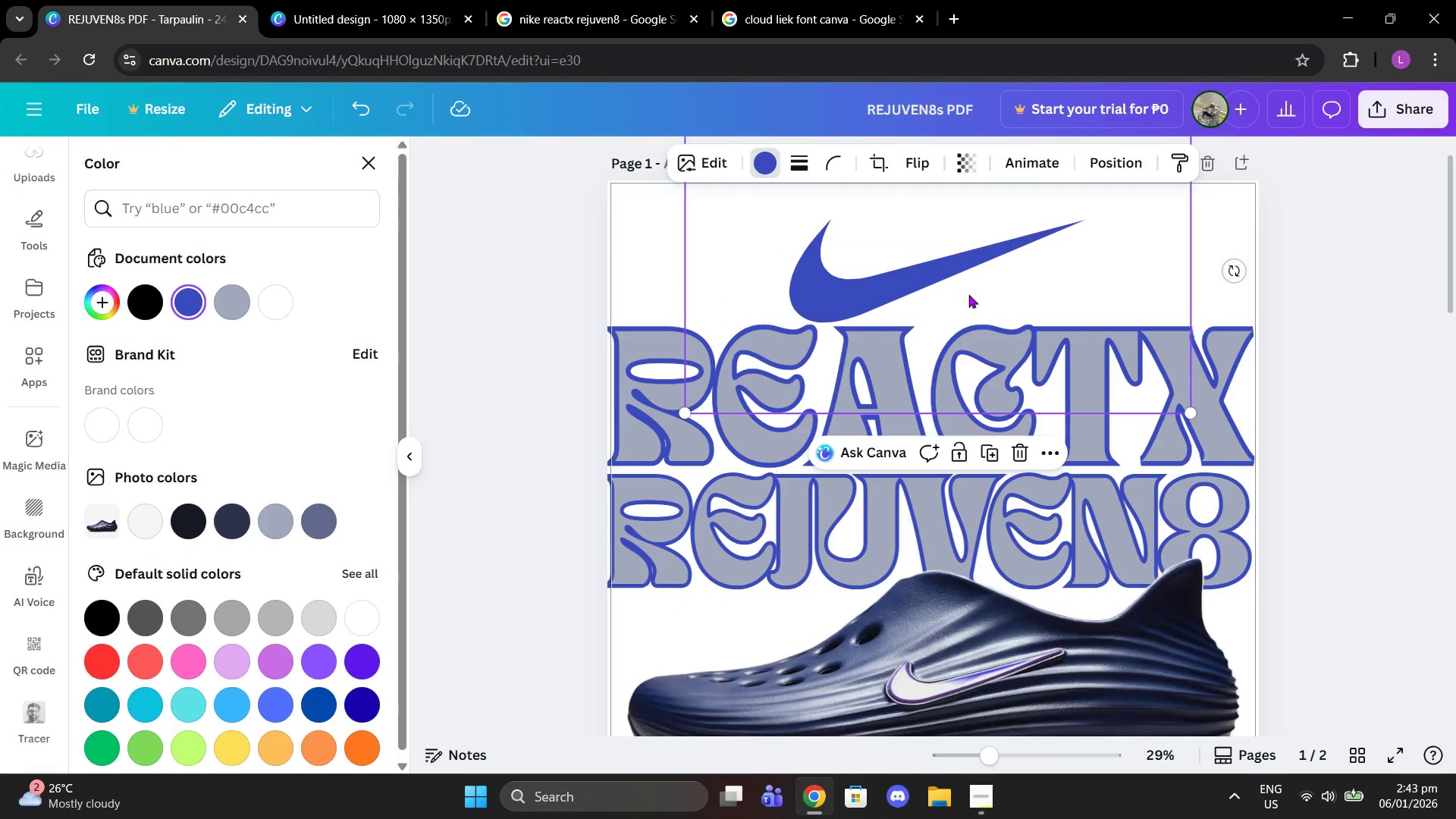 
scroll: coordinate [972, 295], scroll_direction: up, amount: 2.0
 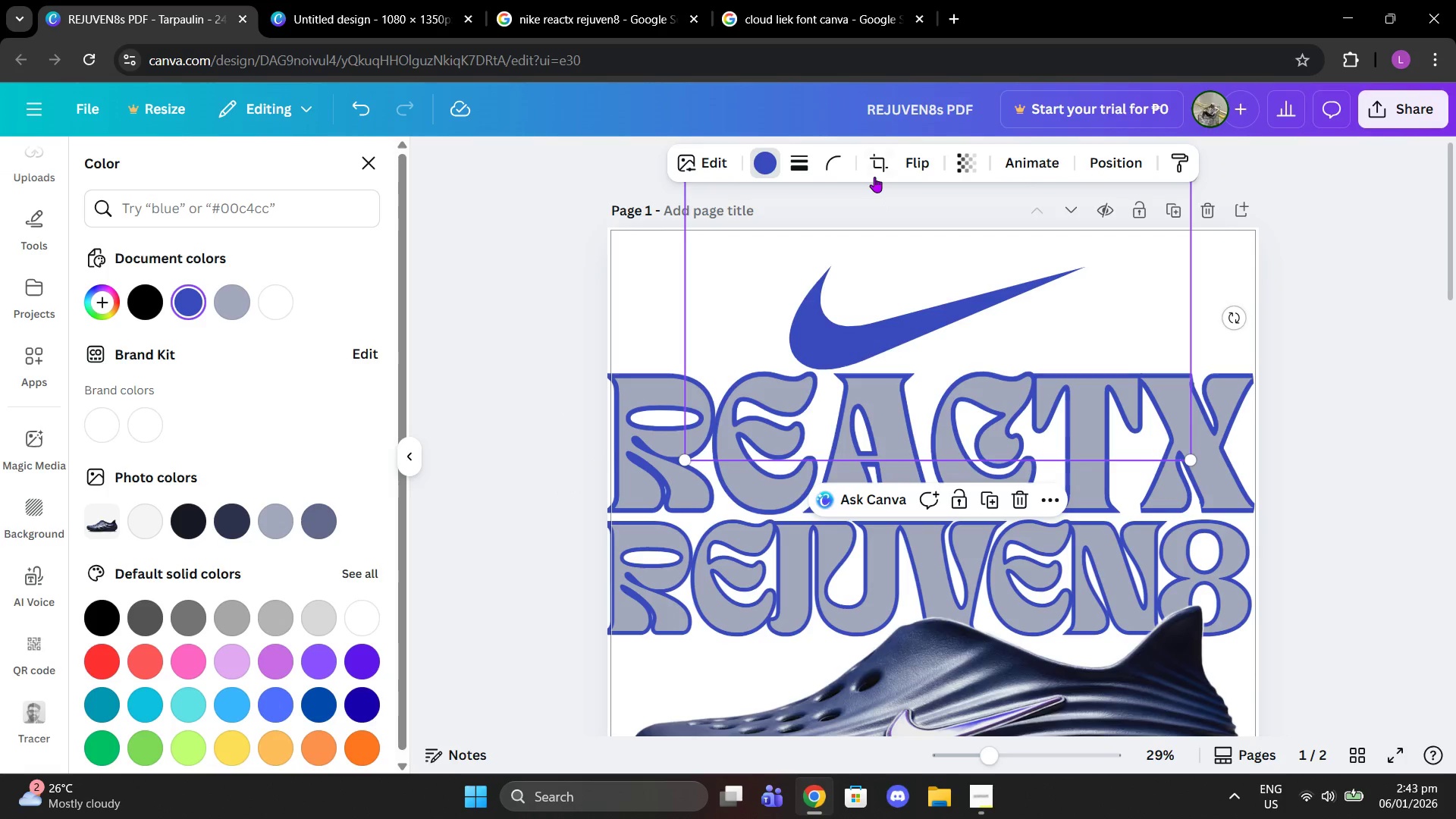 
left_click([872, 168])
 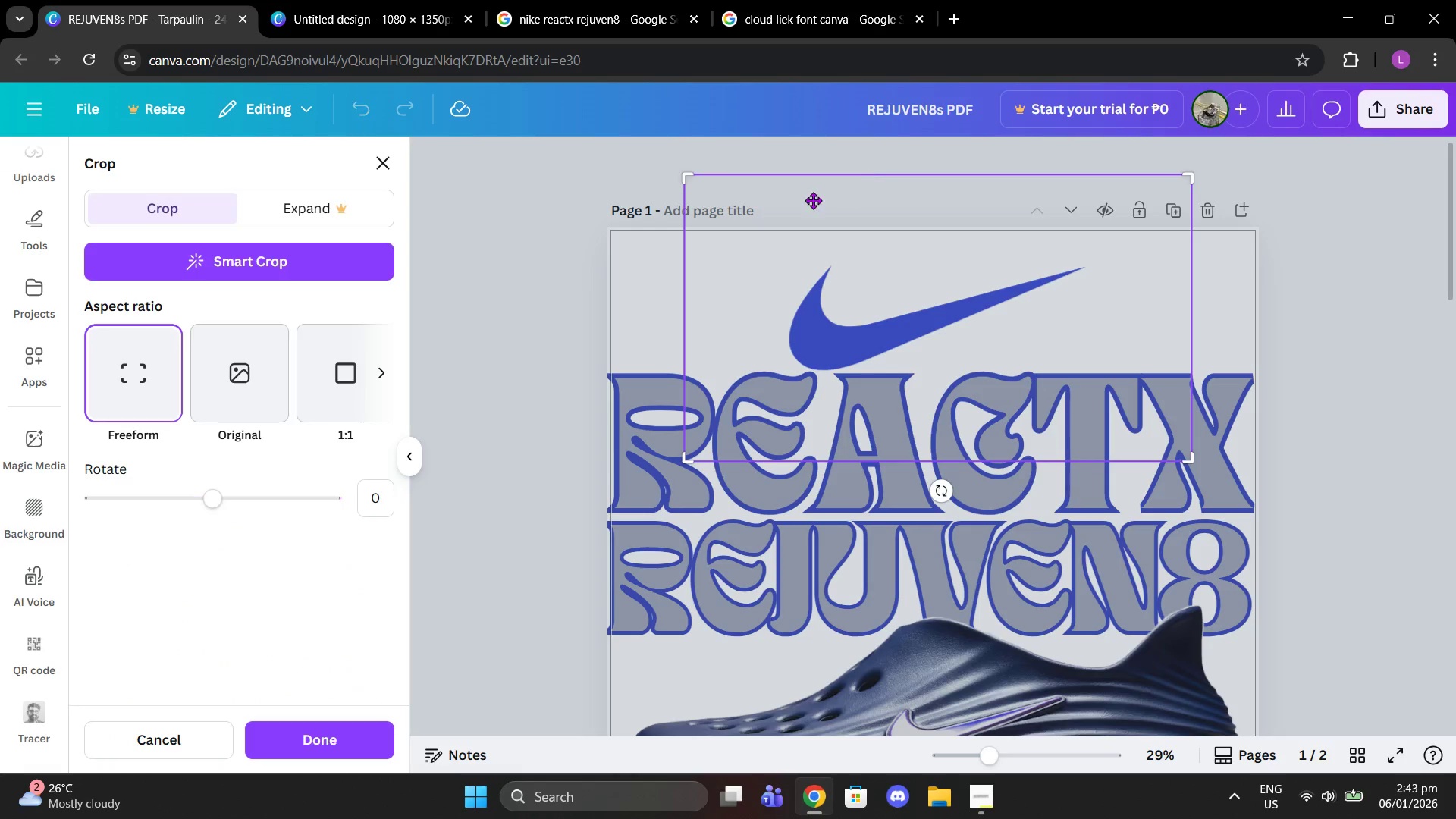 
scroll: coordinate [754, 250], scroll_direction: up, amount: 1.0
 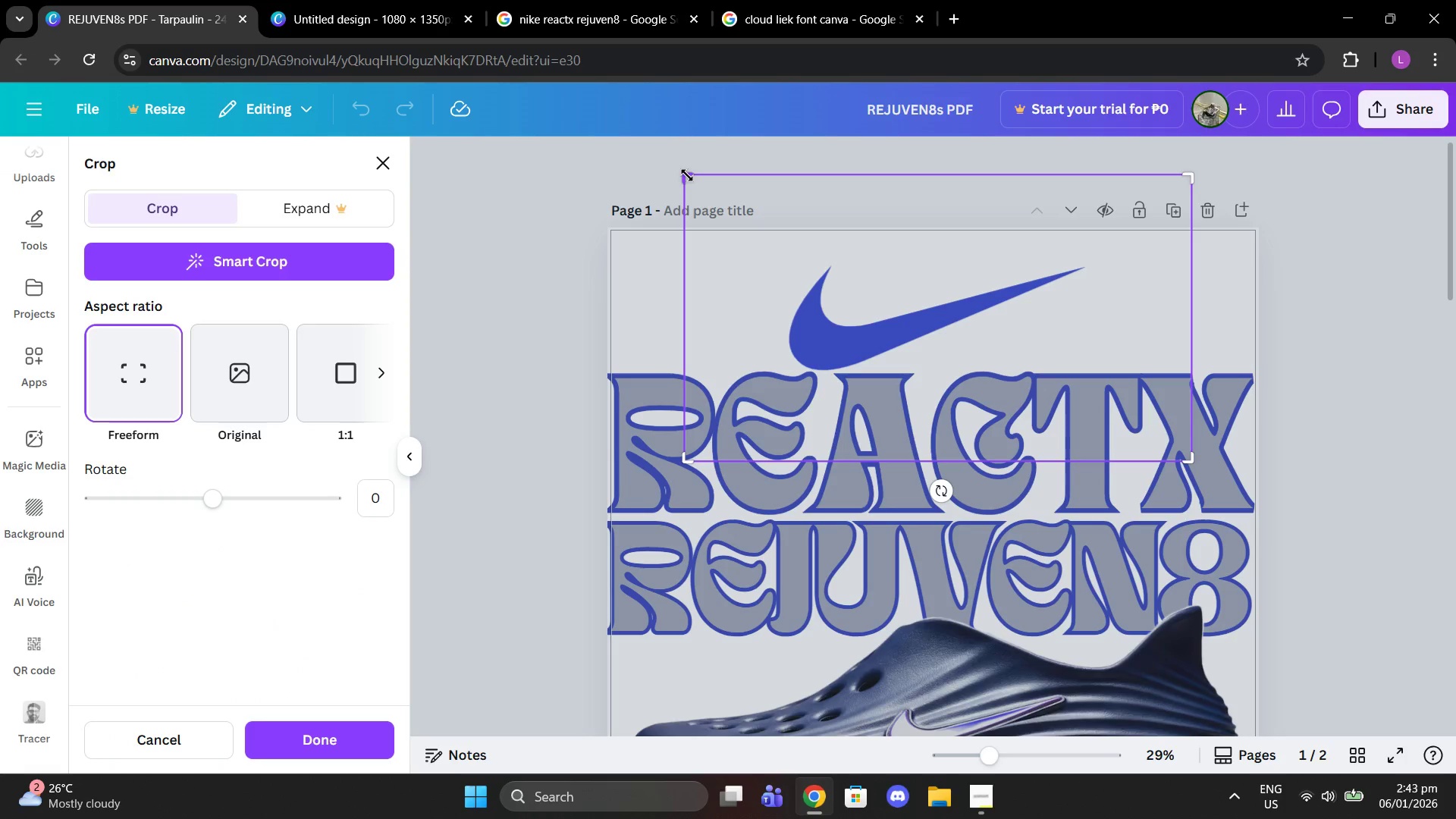 
left_click_drag(start_coordinate=[687, 175], to_coordinate=[684, 262])
 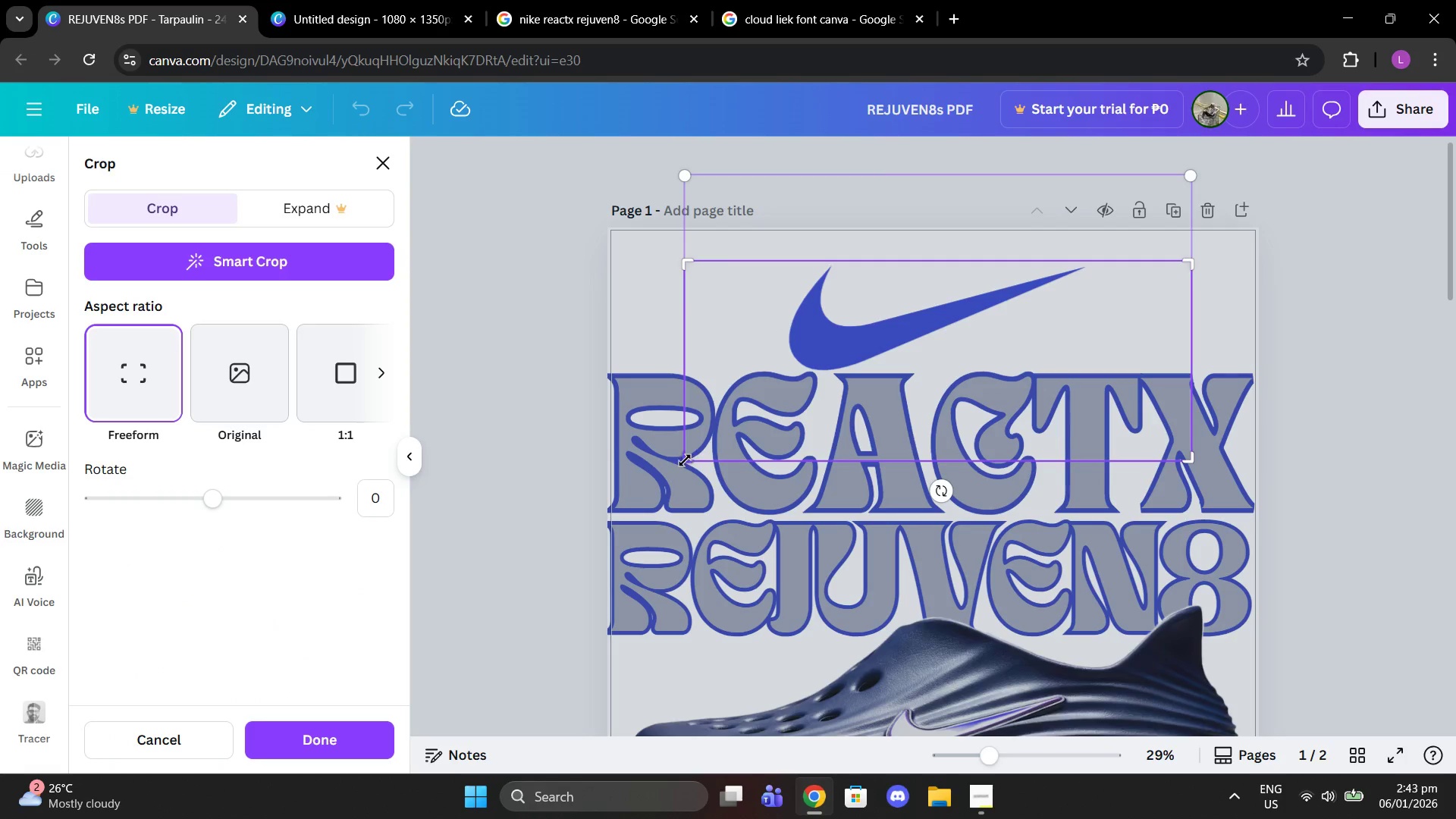 
left_click_drag(start_coordinate=[682, 463], to_coordinate=[676, 372])
 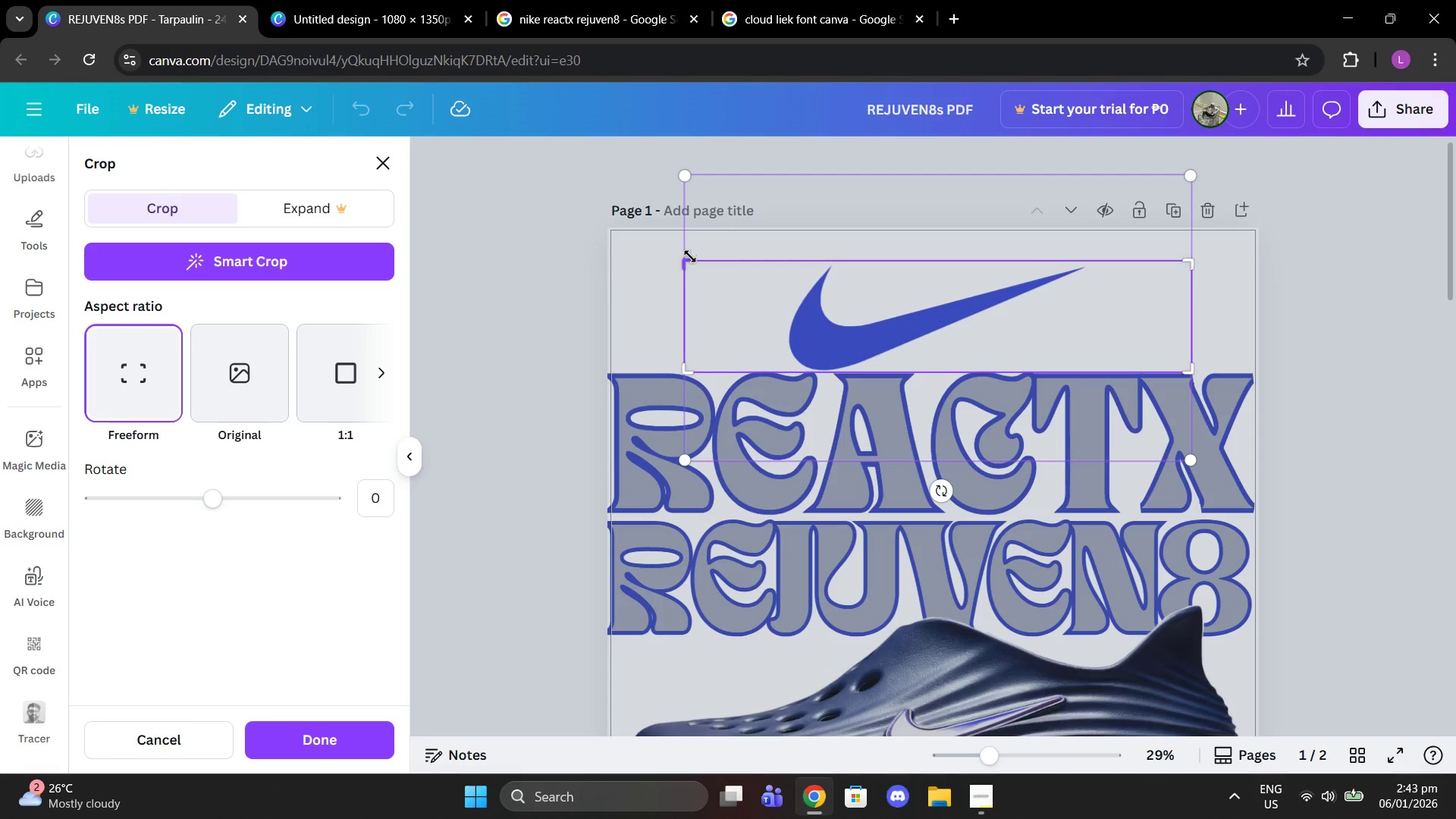 
left_click_drag(start_coordinate=[690, 256], to_coordinate=[784, 265])
 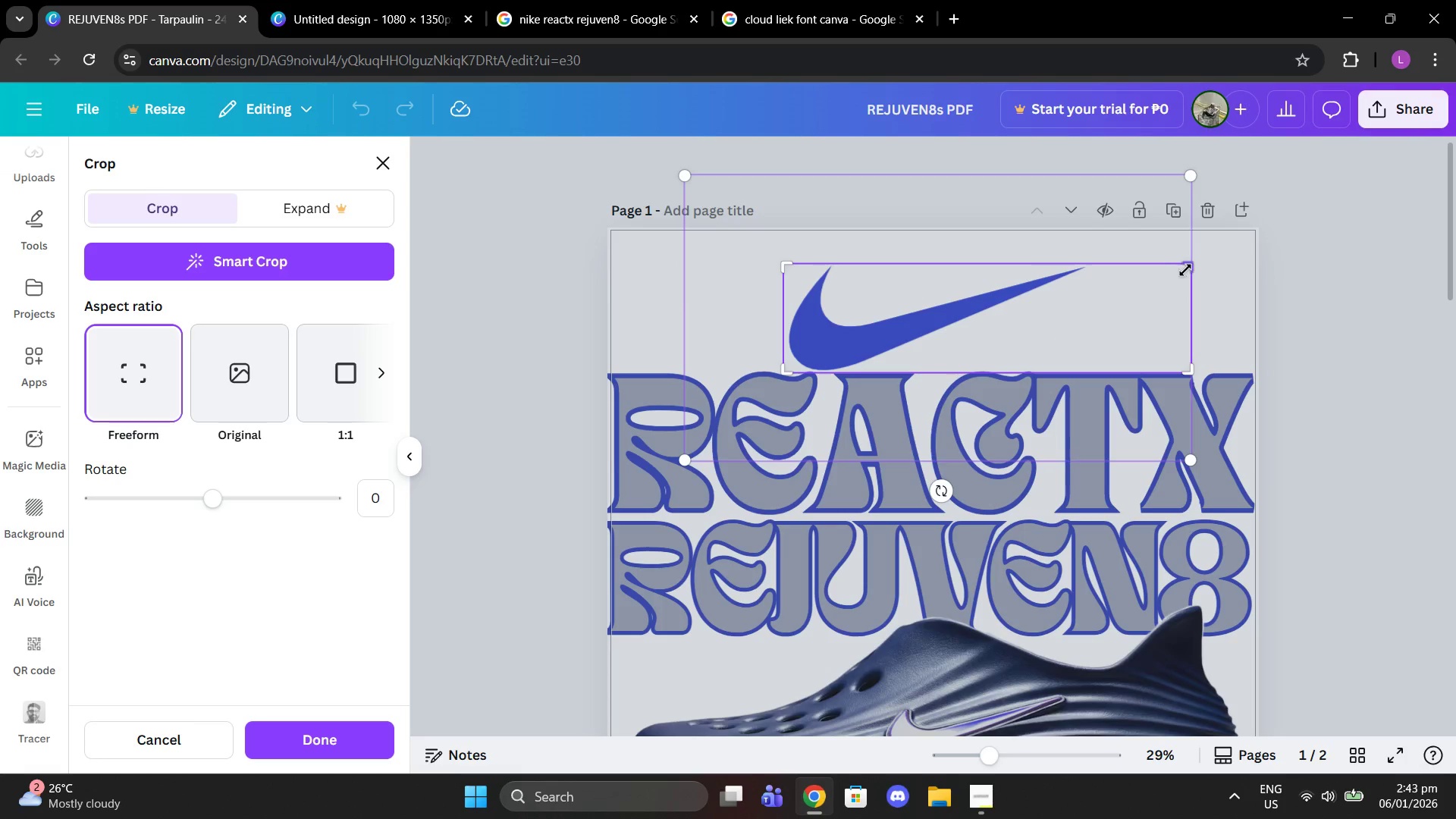 
left_click_drag(start_coordinate=[1191, 268], to_coordinate=[1088, 264])
 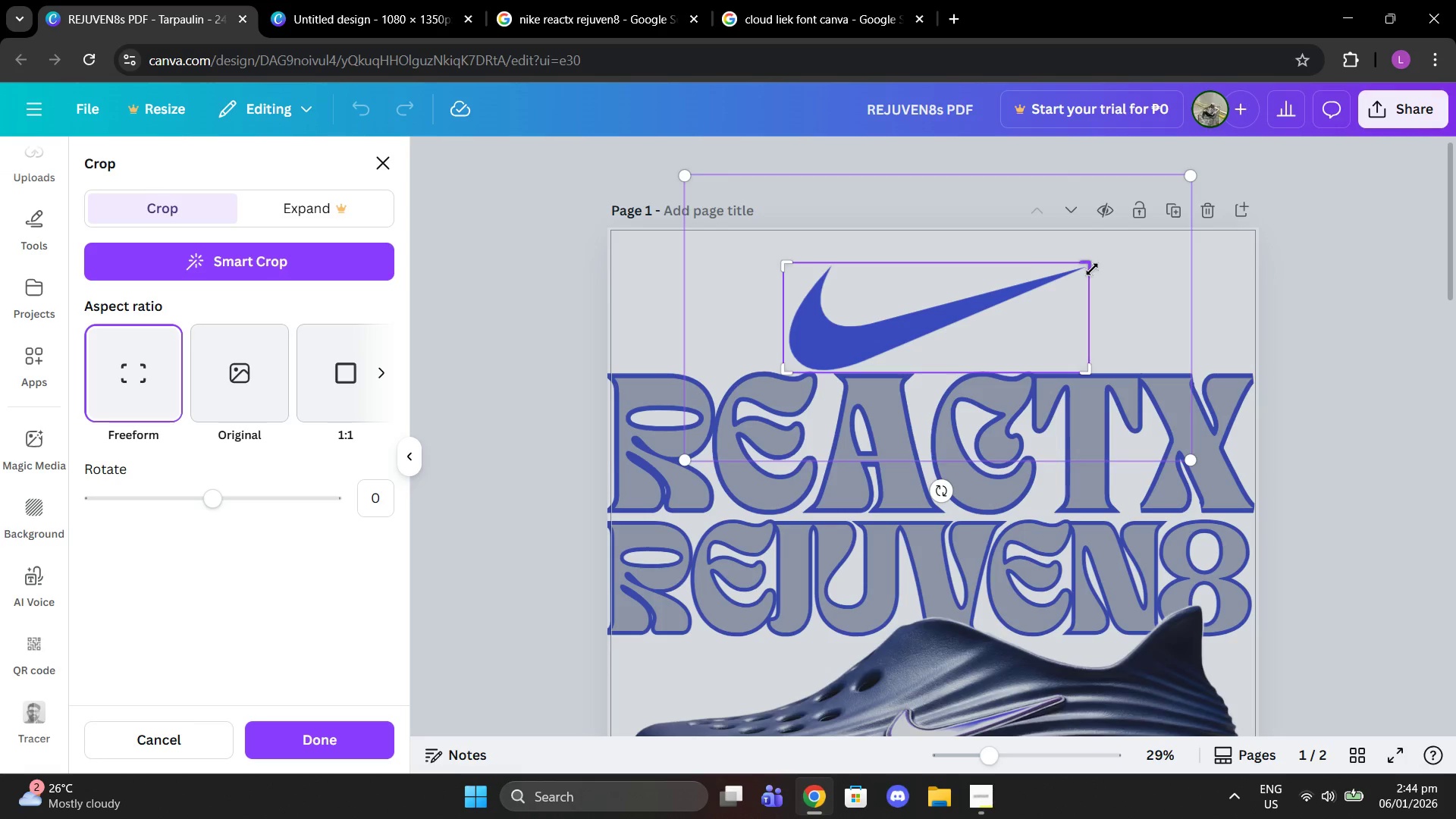 
left_click([1307, 275])
 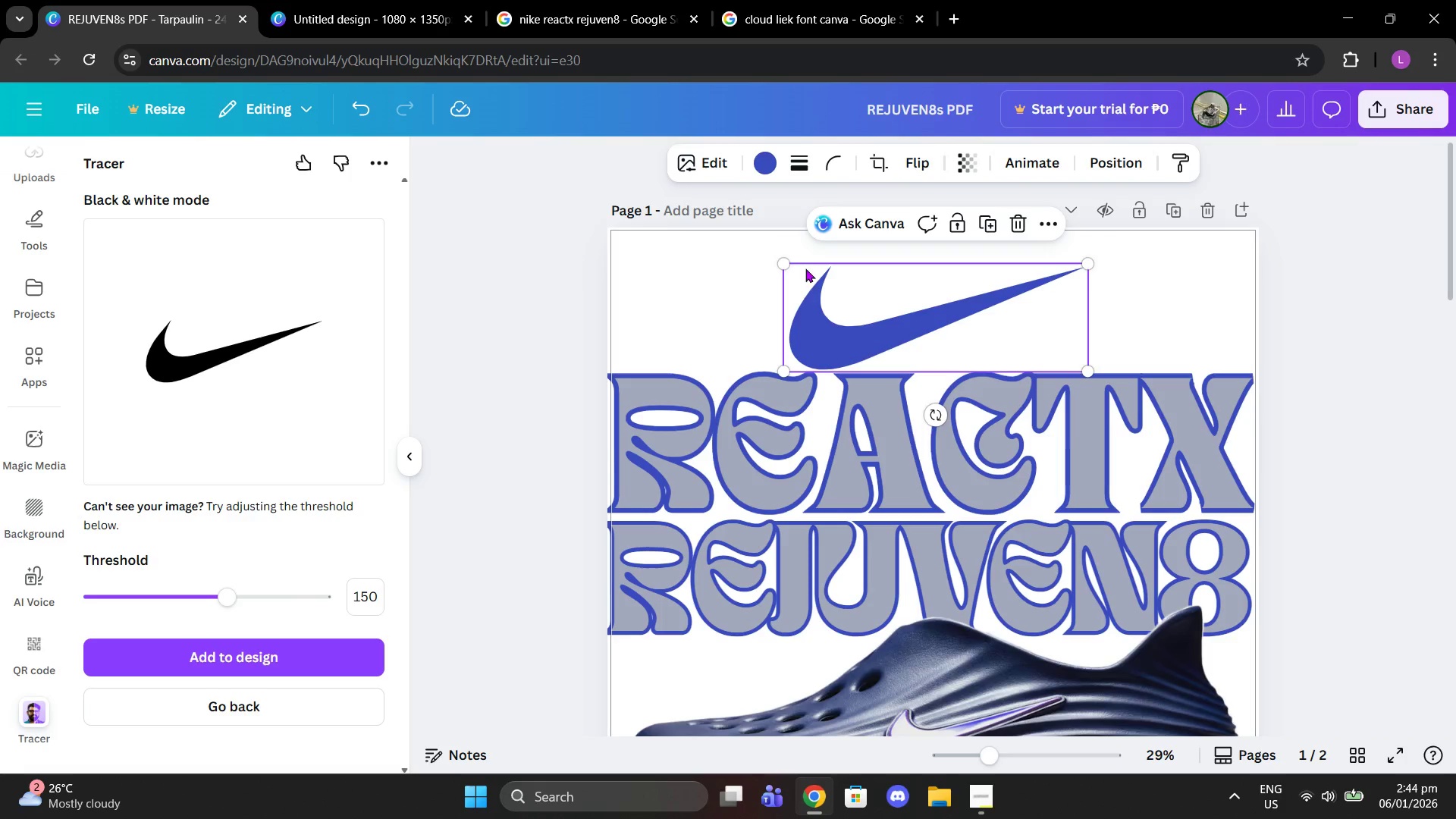 
left_click_drag(start_coordinate=[782, 263], to_coordinate=[872, 299])
 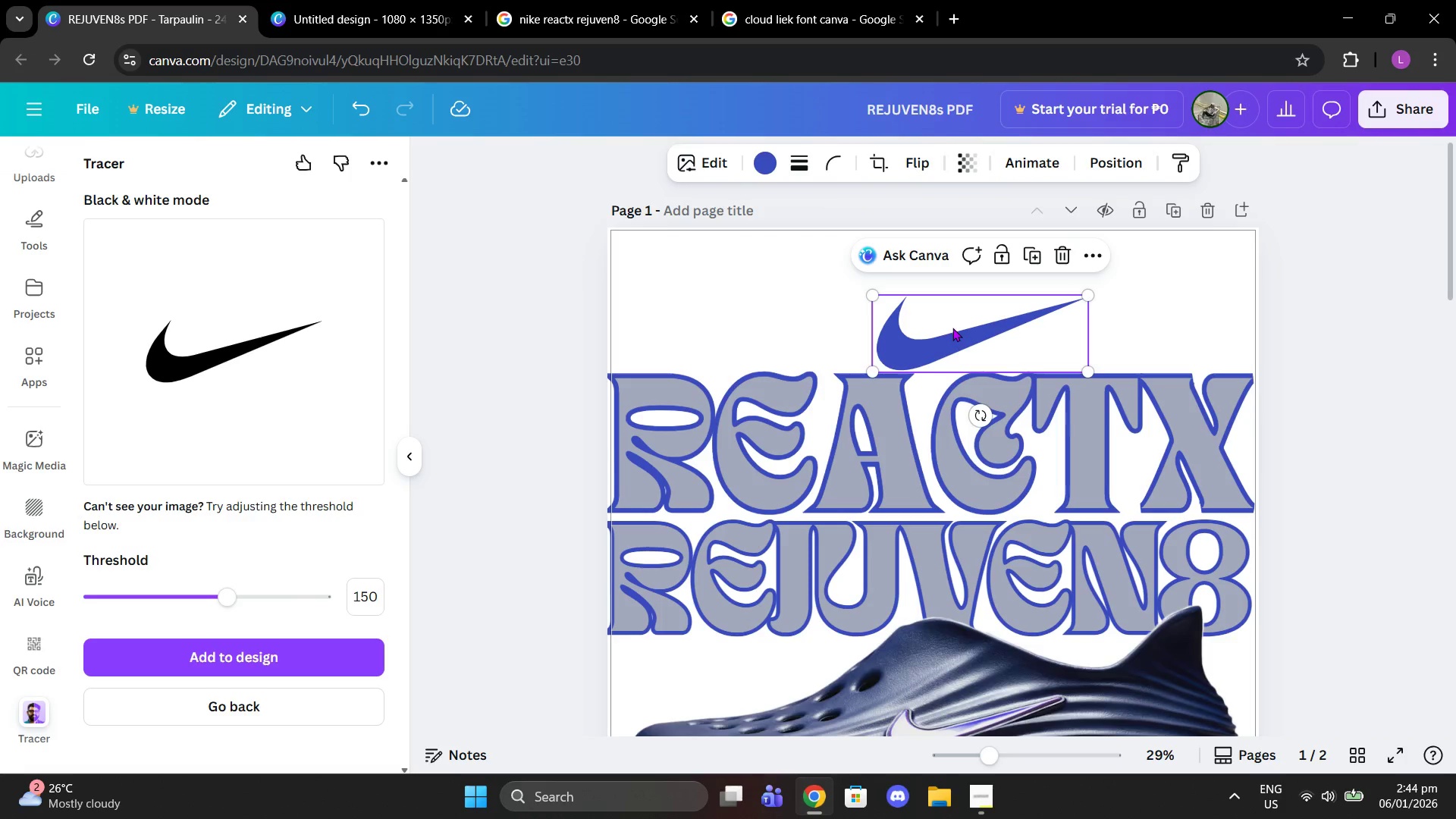 
left_click_drag(start_coordinate=[955, 328], to_coordinate=[921, 299])
 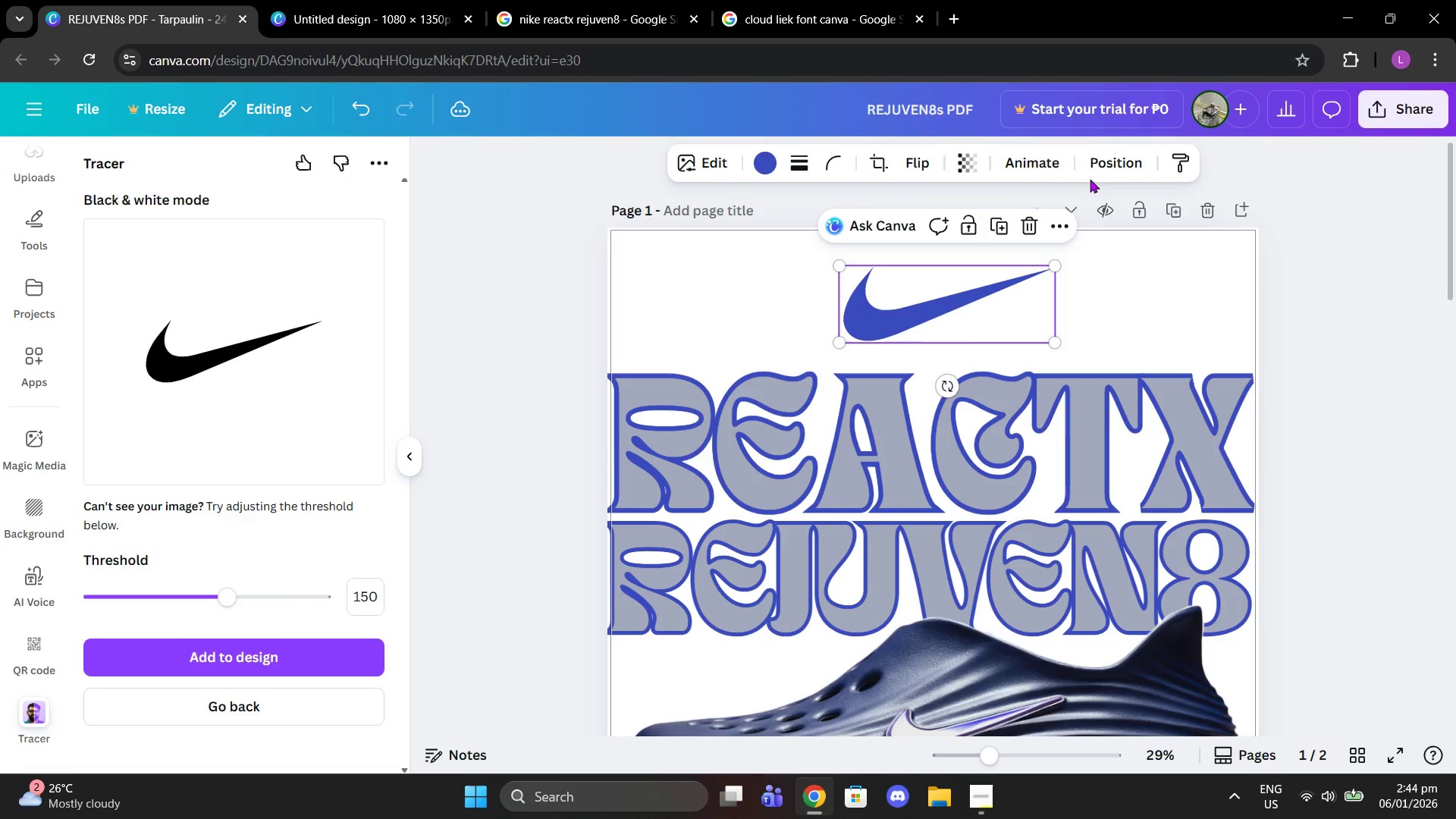 
left_click([1091, 171])
 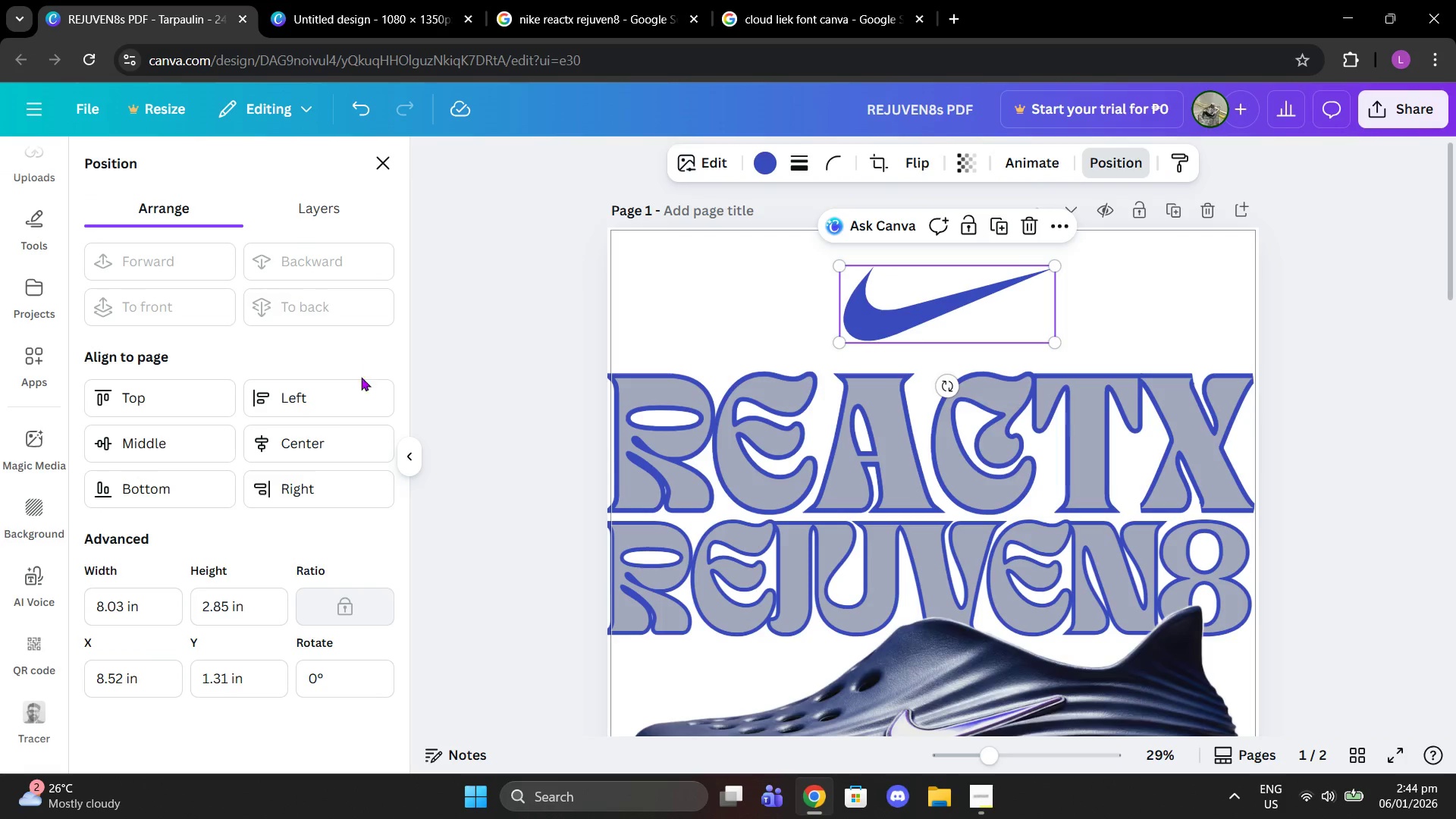 
left_click([312, 445])
 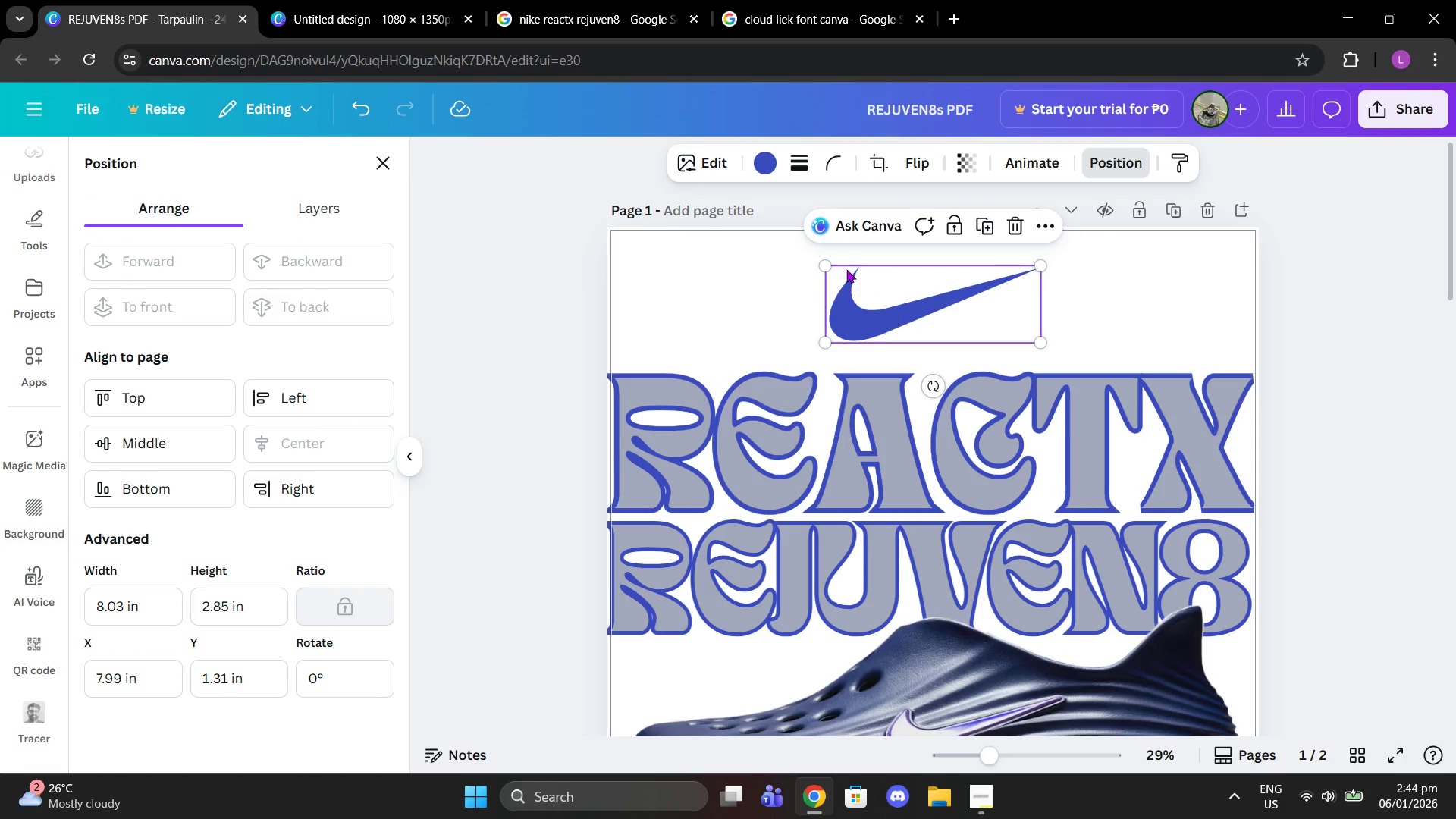 
left_click_drag(start_coordinate=[817, 265], to_coordinate=[821, 266])
 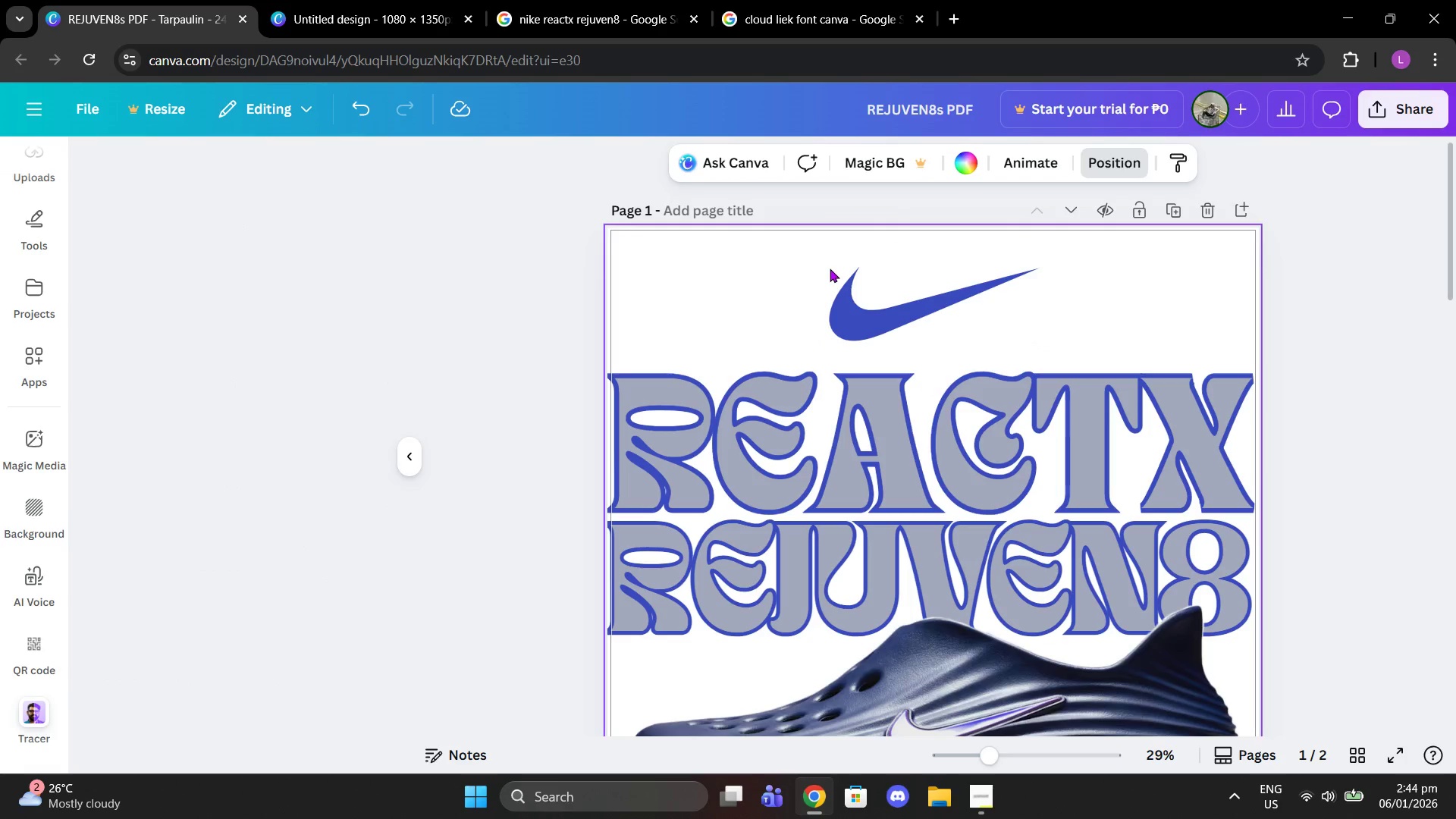 
double_click([830, 268])
 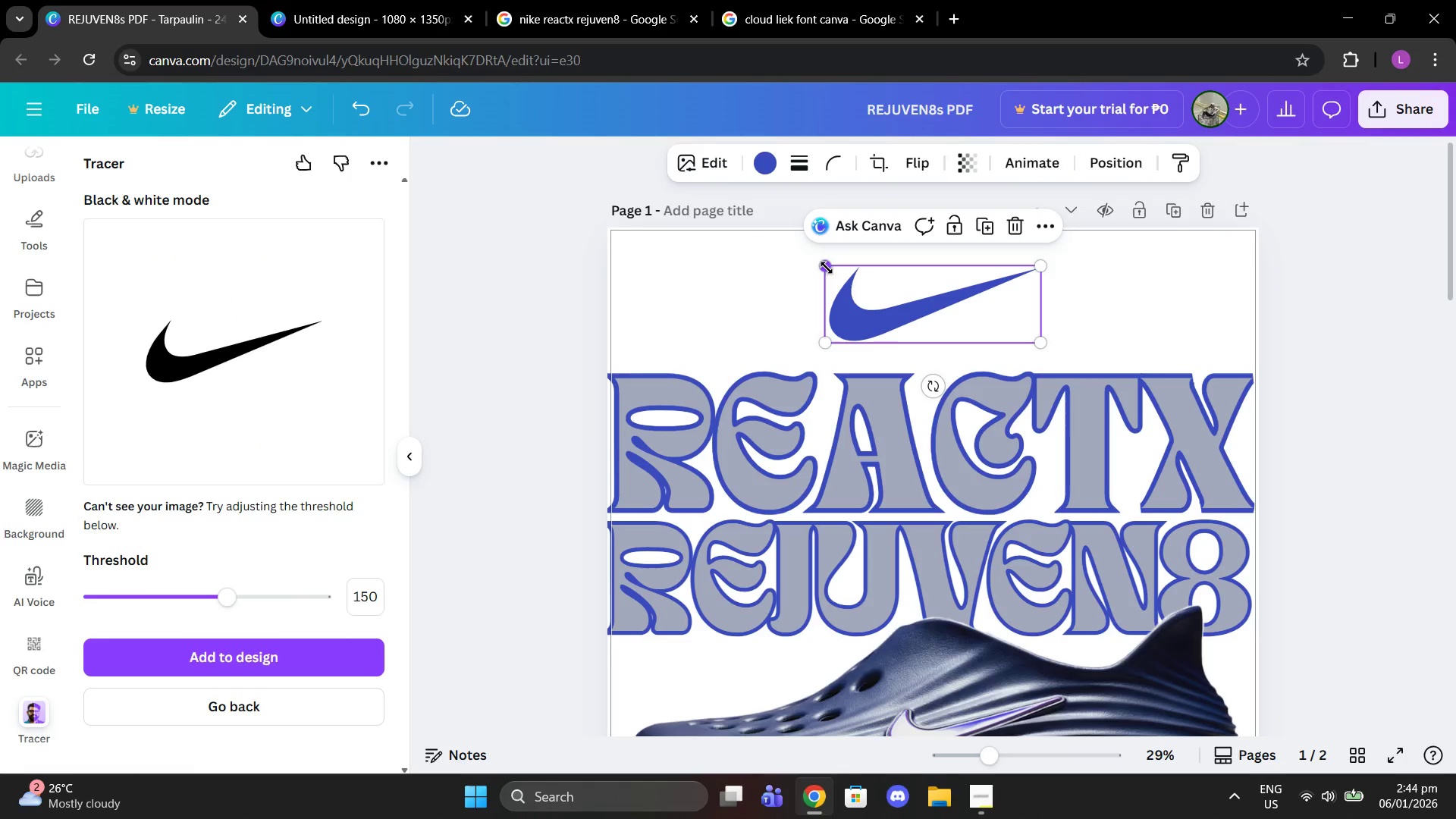 
left_click_drag(start_coordinate=[826, 267], to_coordinate=[894, 289])
 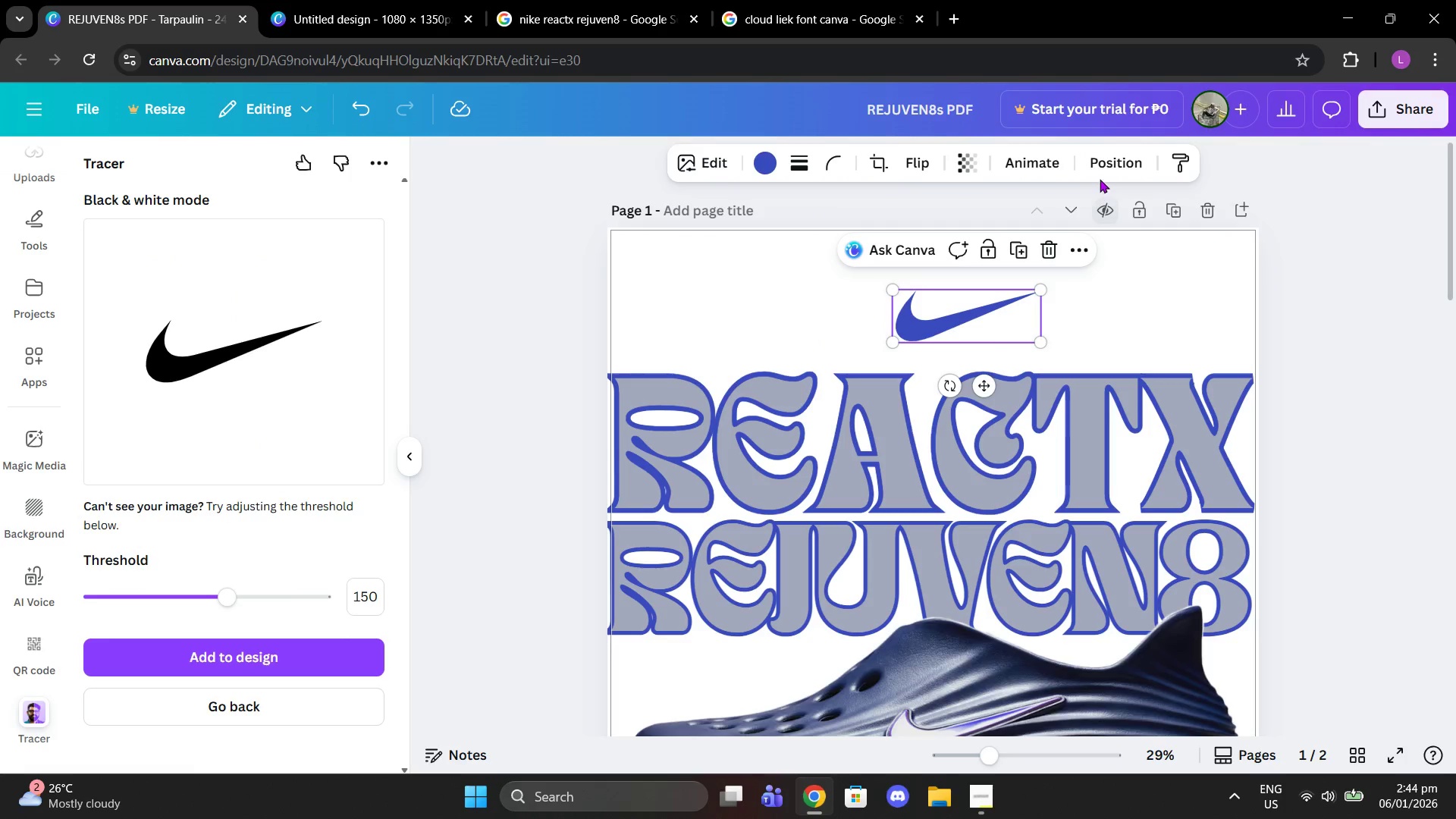 
left_click([1103, 167])
 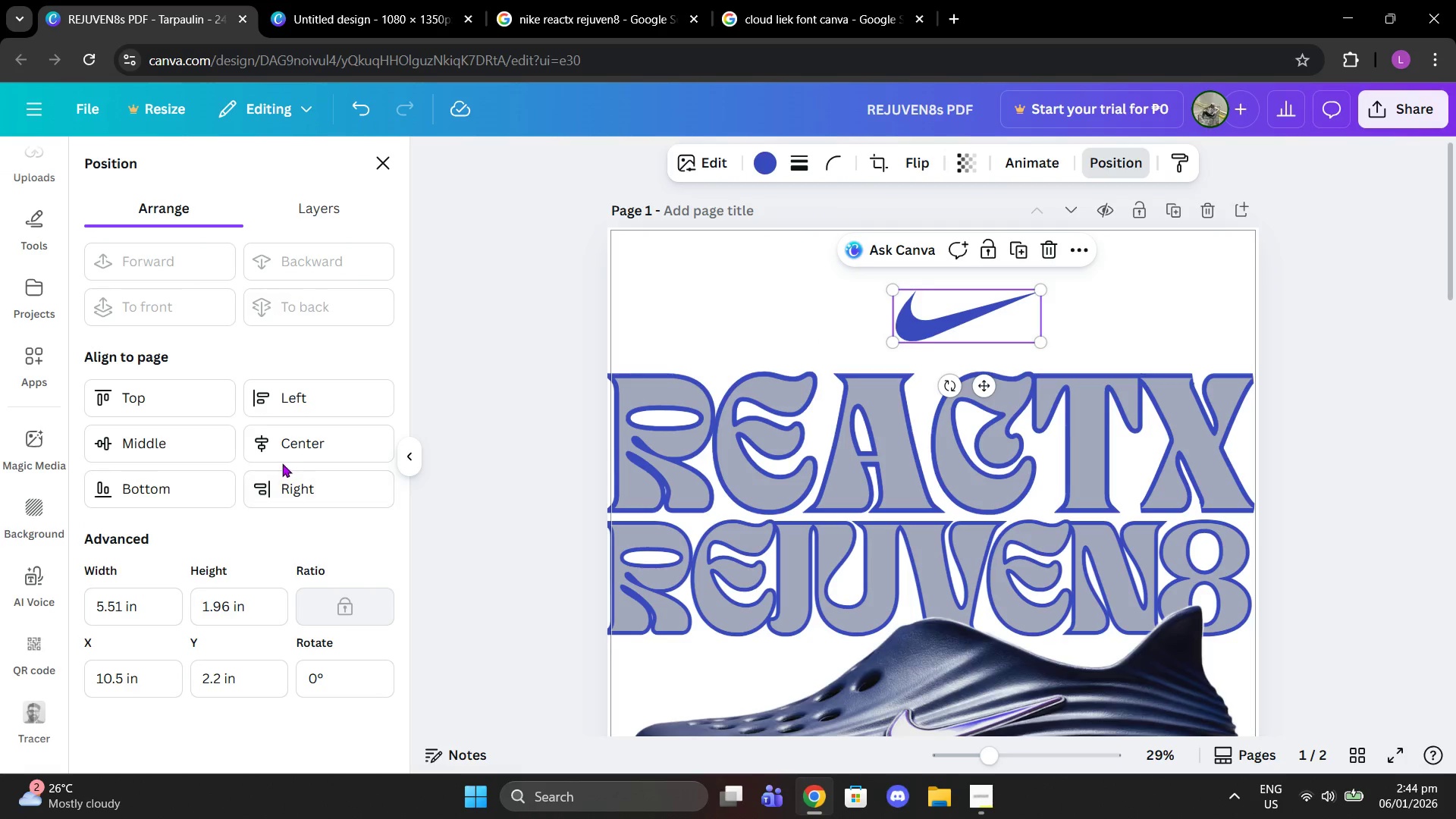 
double_click([271, 442])
 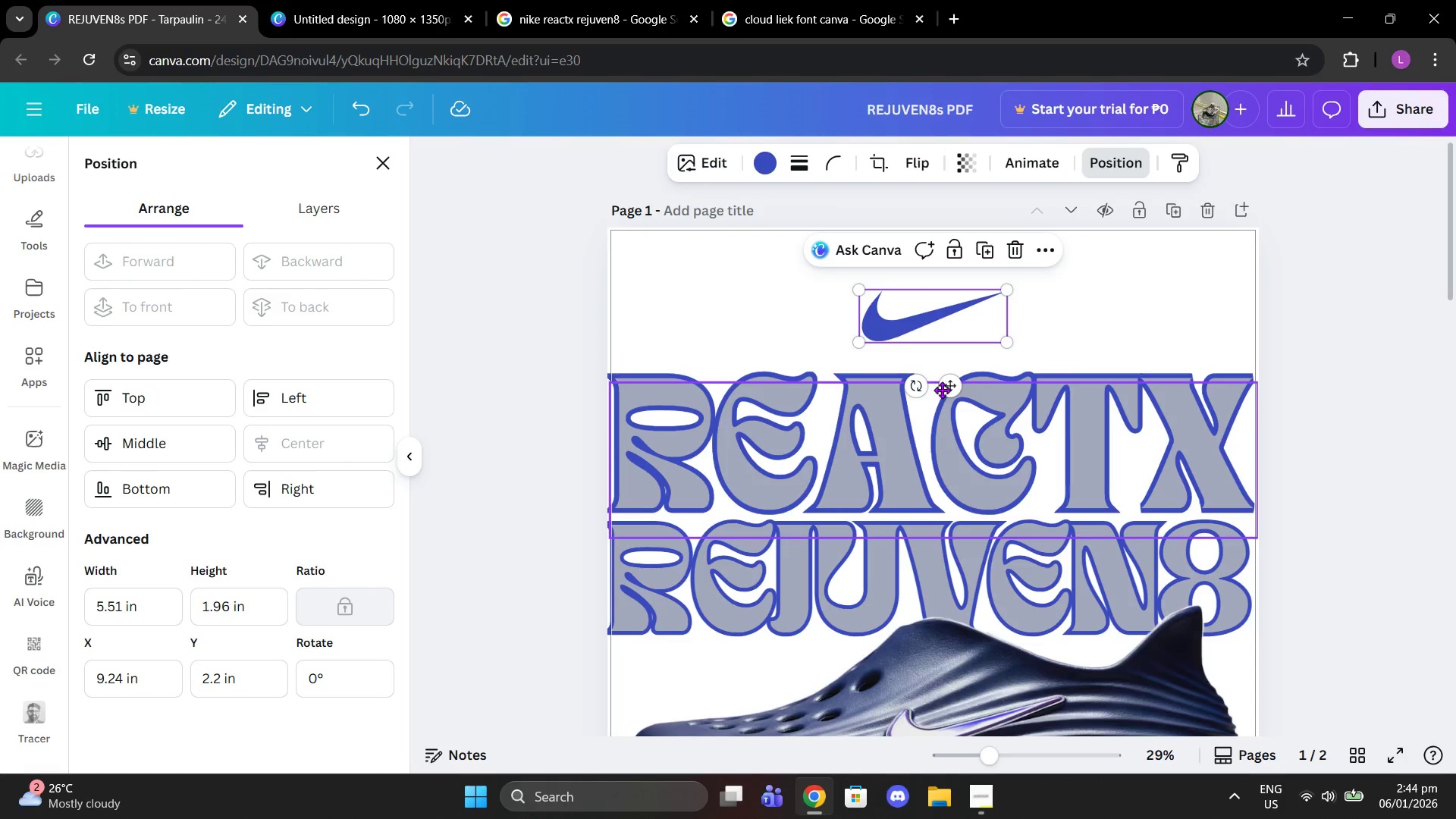 
left_click_drag(start_coordinate=[949, 384], to_coordinate=[949, 364])
 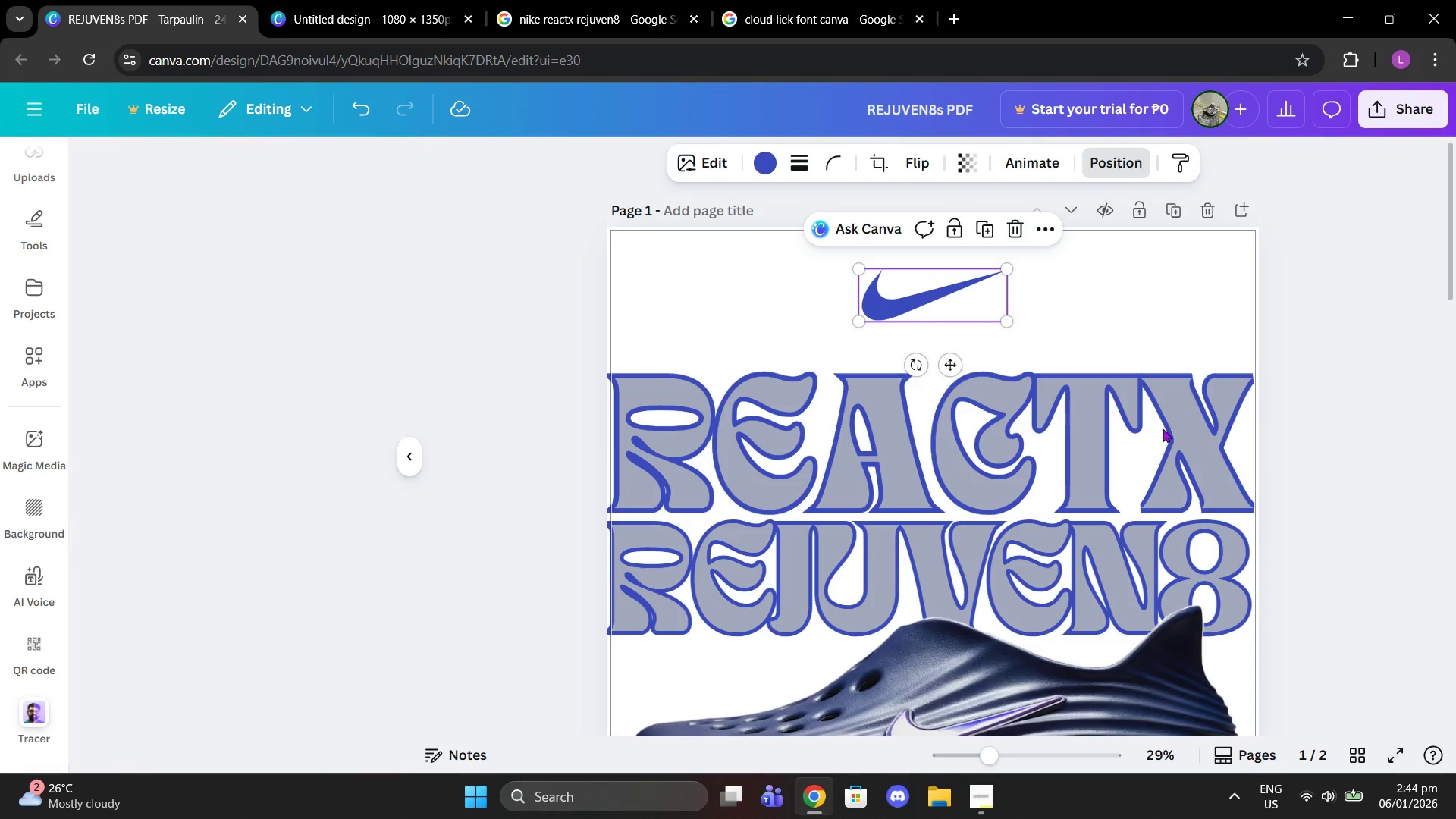 
double_click([1094, 450])
 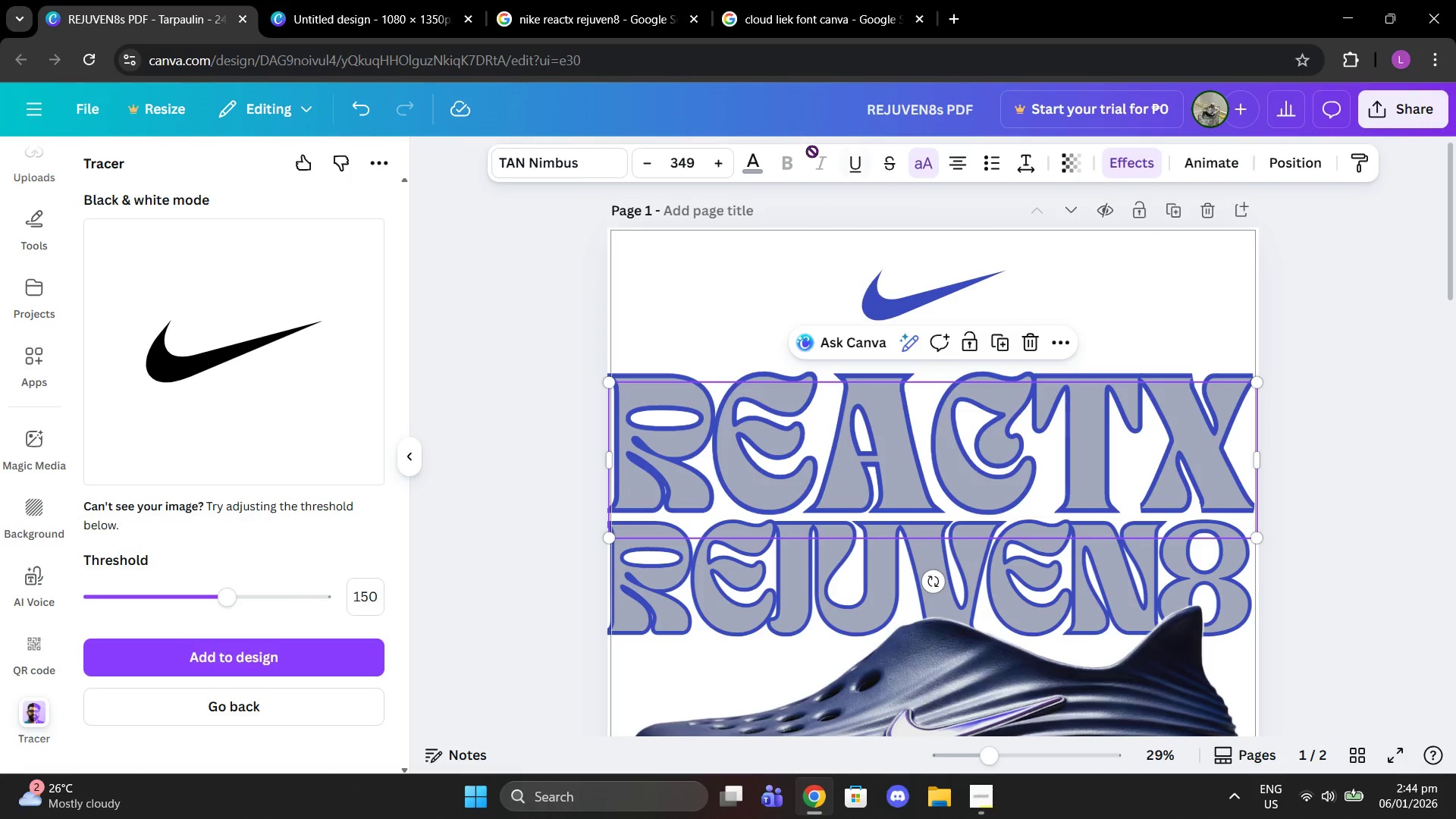 
left_click([758, 165])
 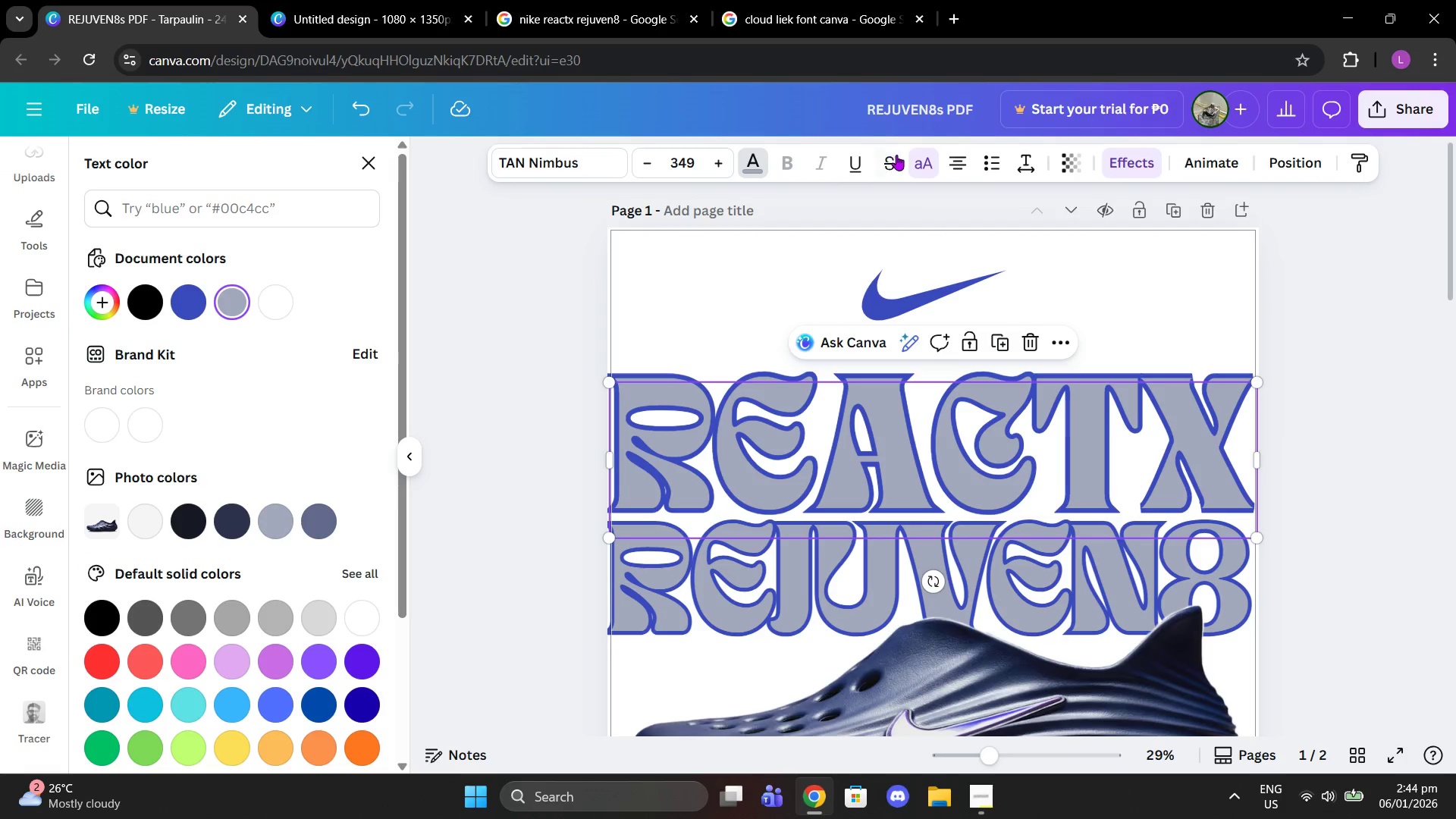 
left_click([1134, 157])
 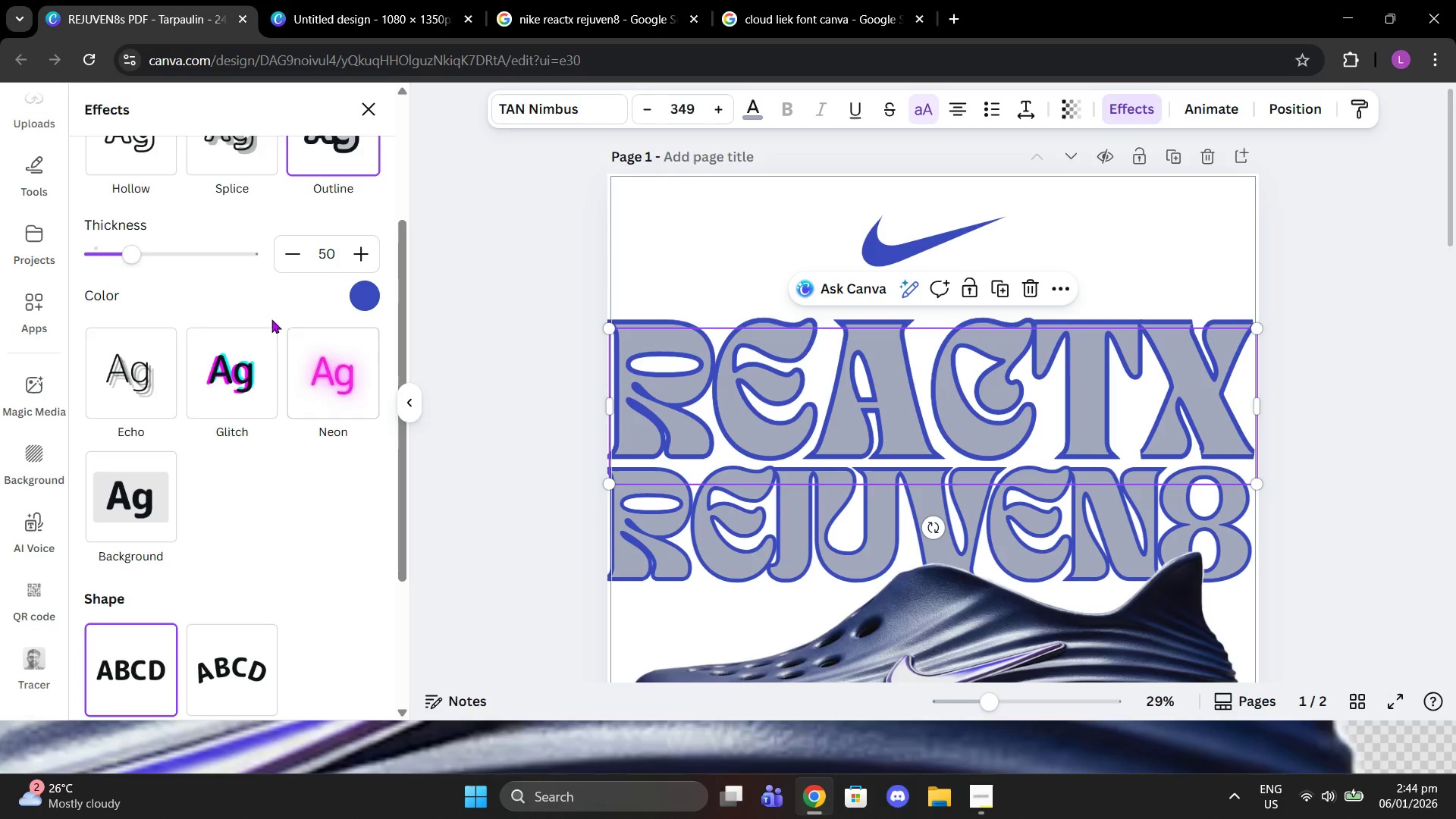 
scroll: coordinate [154, 285], scroll_direction: up, amount: 2.0
 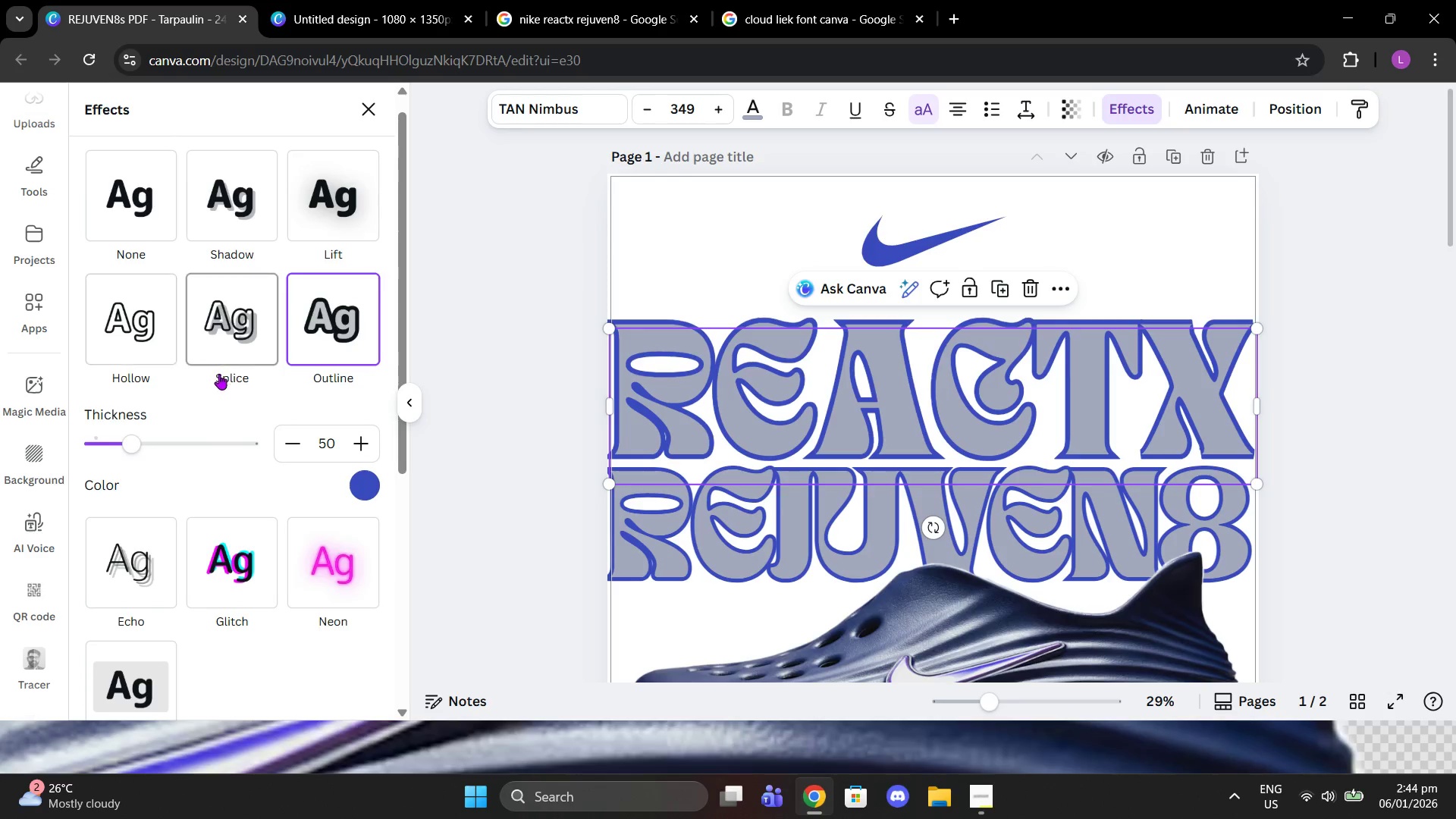 
scroll: coordinate [351, 499], scroll_direction: down, amount: 1.0
 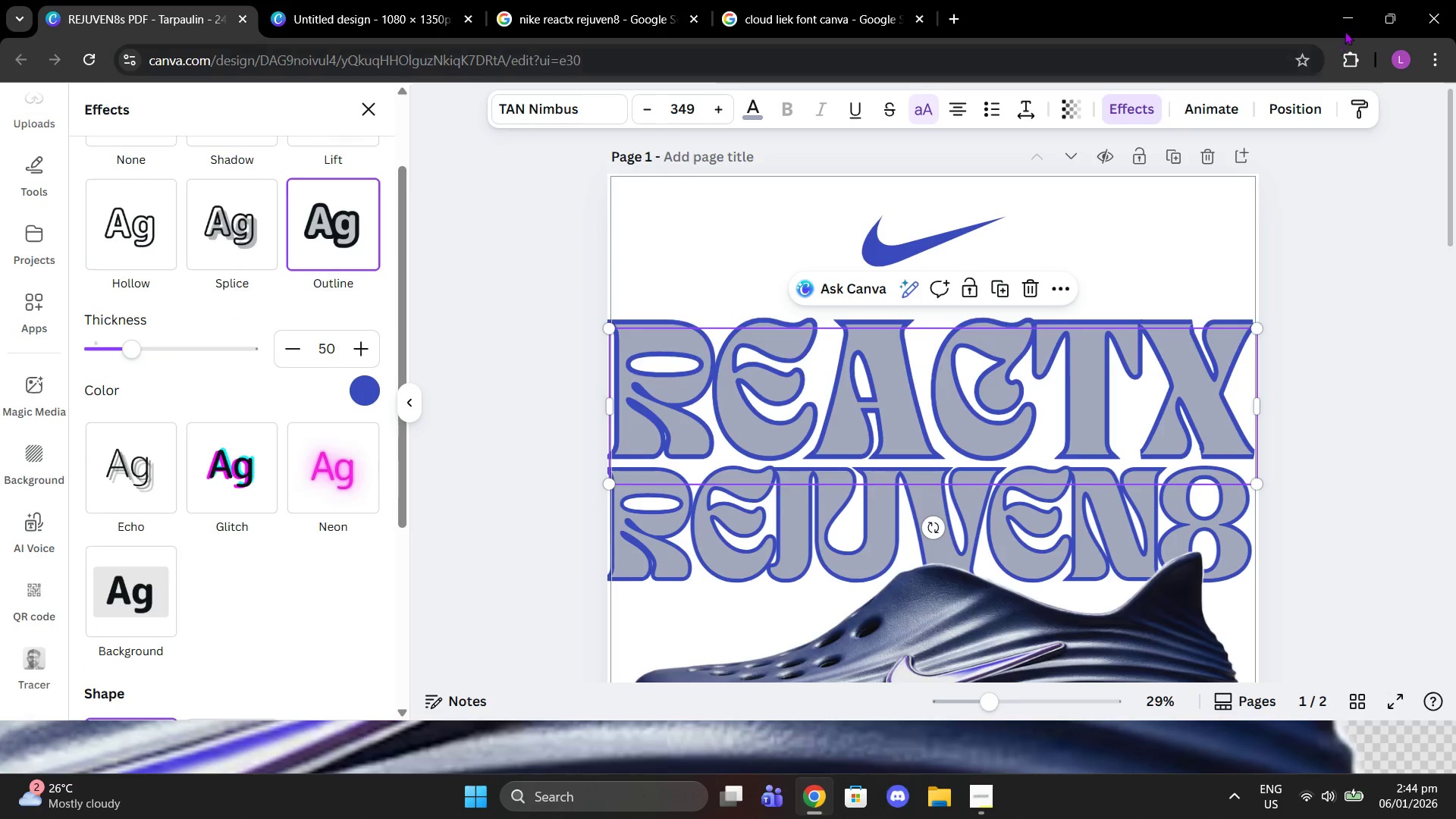 
left_click([1395, 13])
 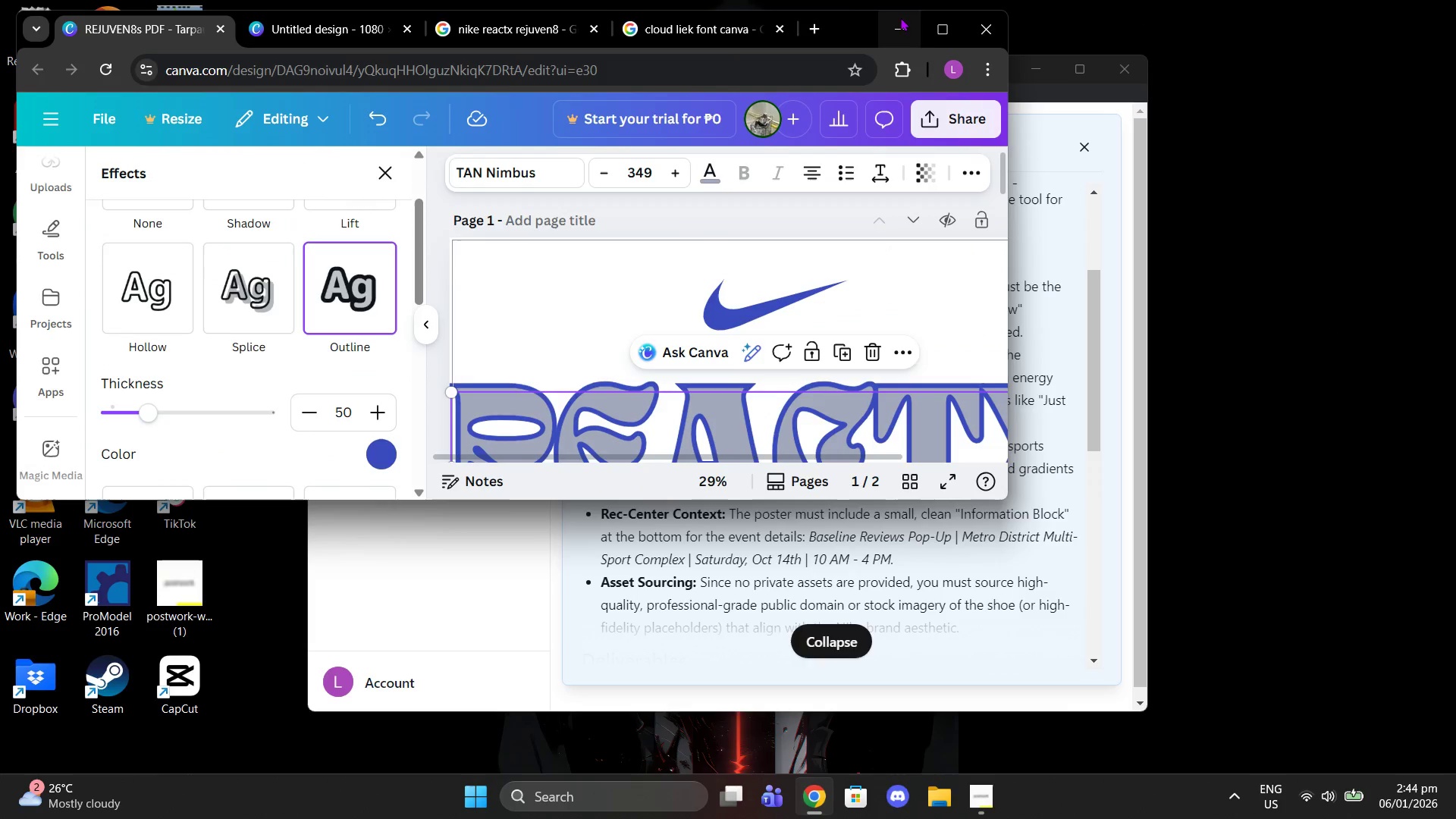 
left_click([939, 33])
 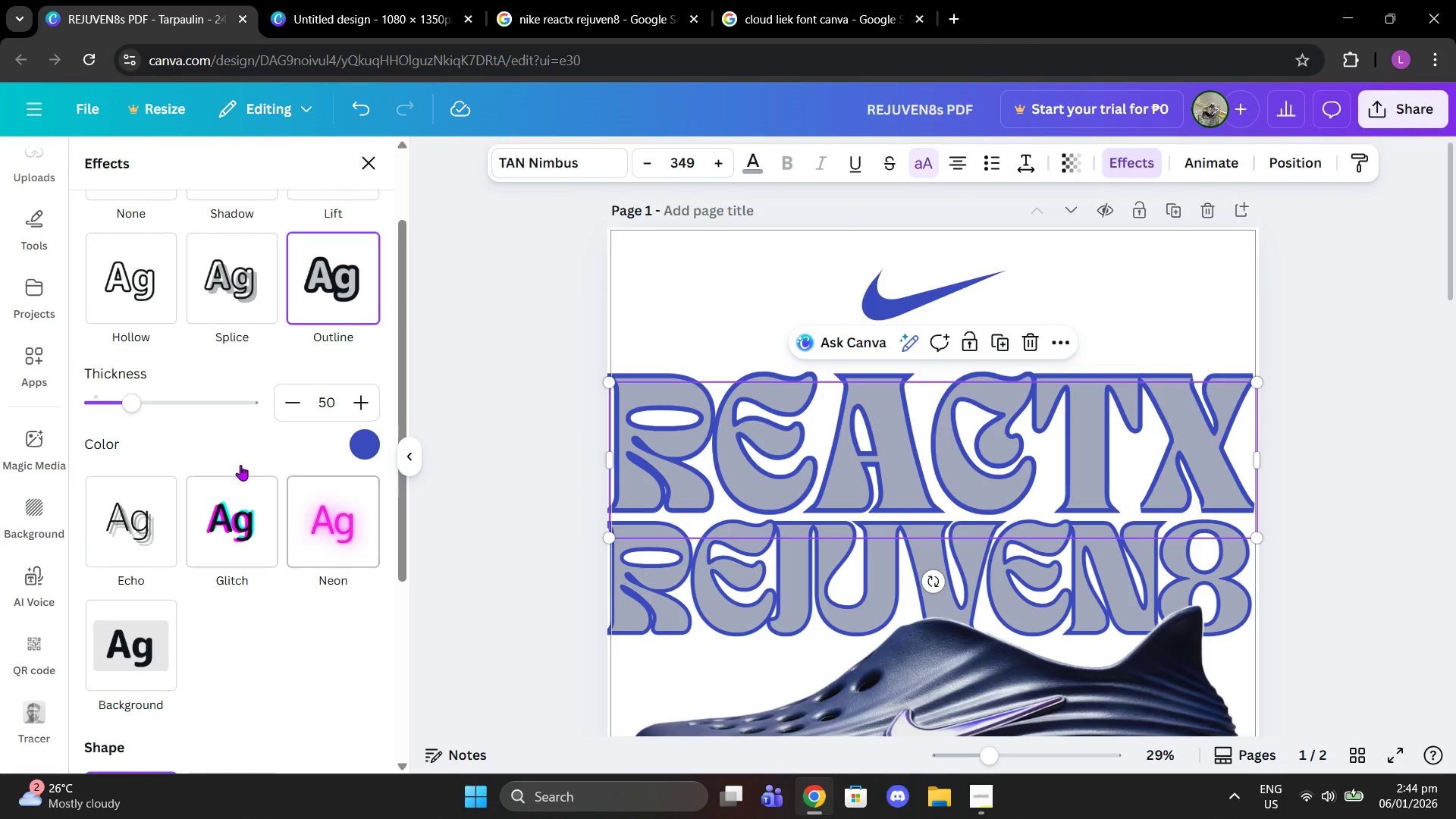 
scroll: coordinate [188, 372], scroll_direction: up, amount: 2.0
 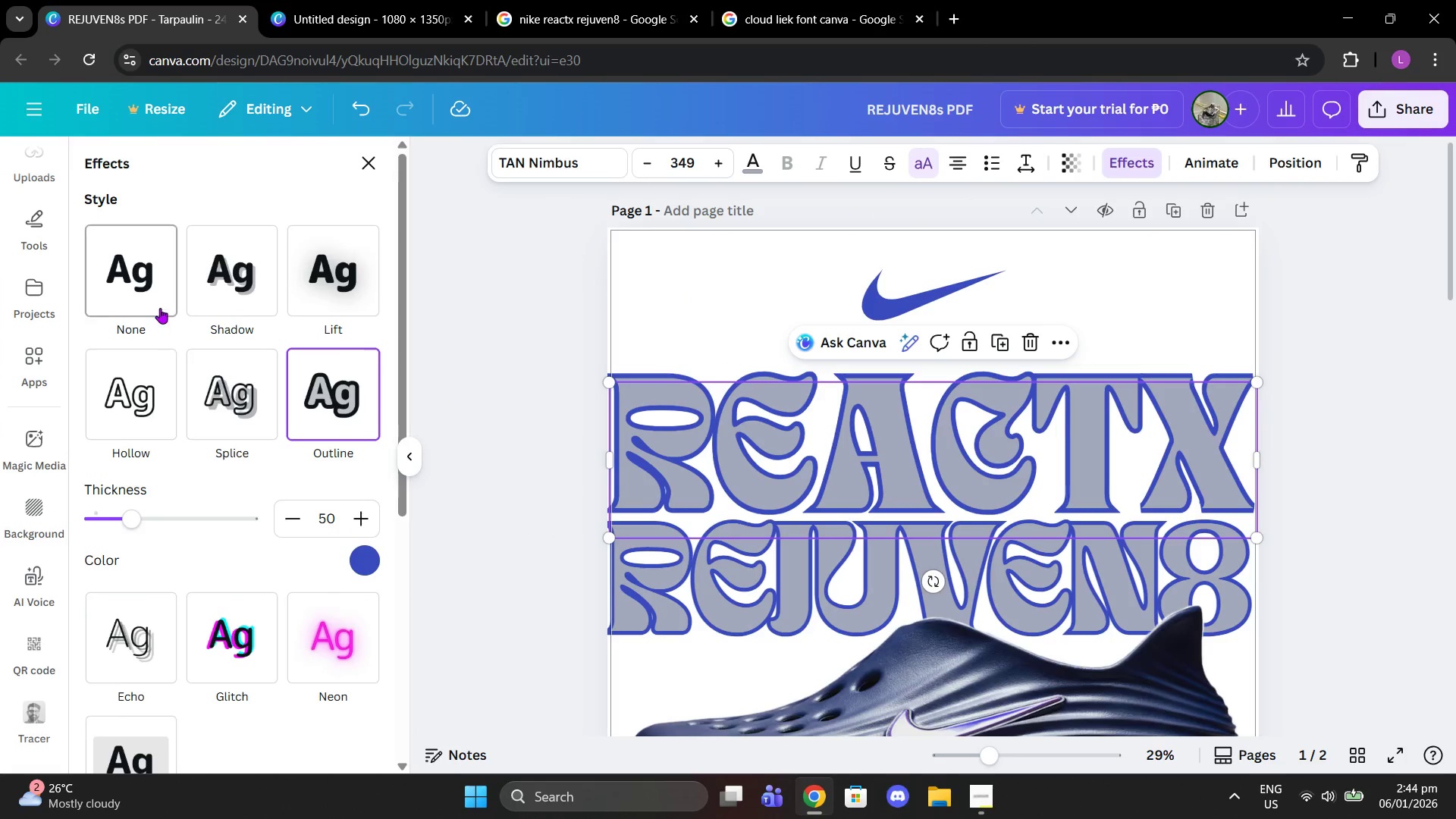 
left_click([160, 308])
 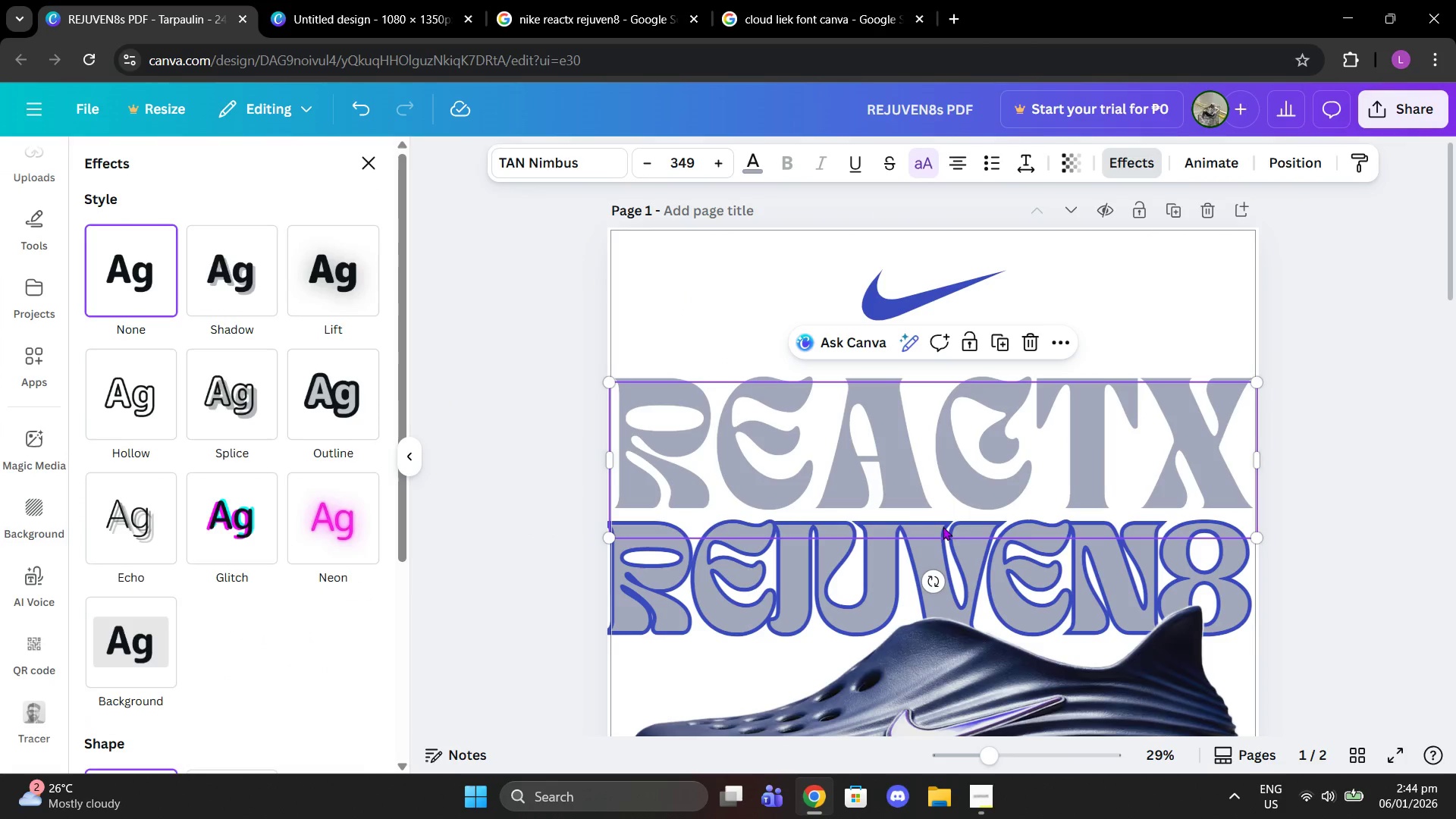 
left_click([877, 557])
 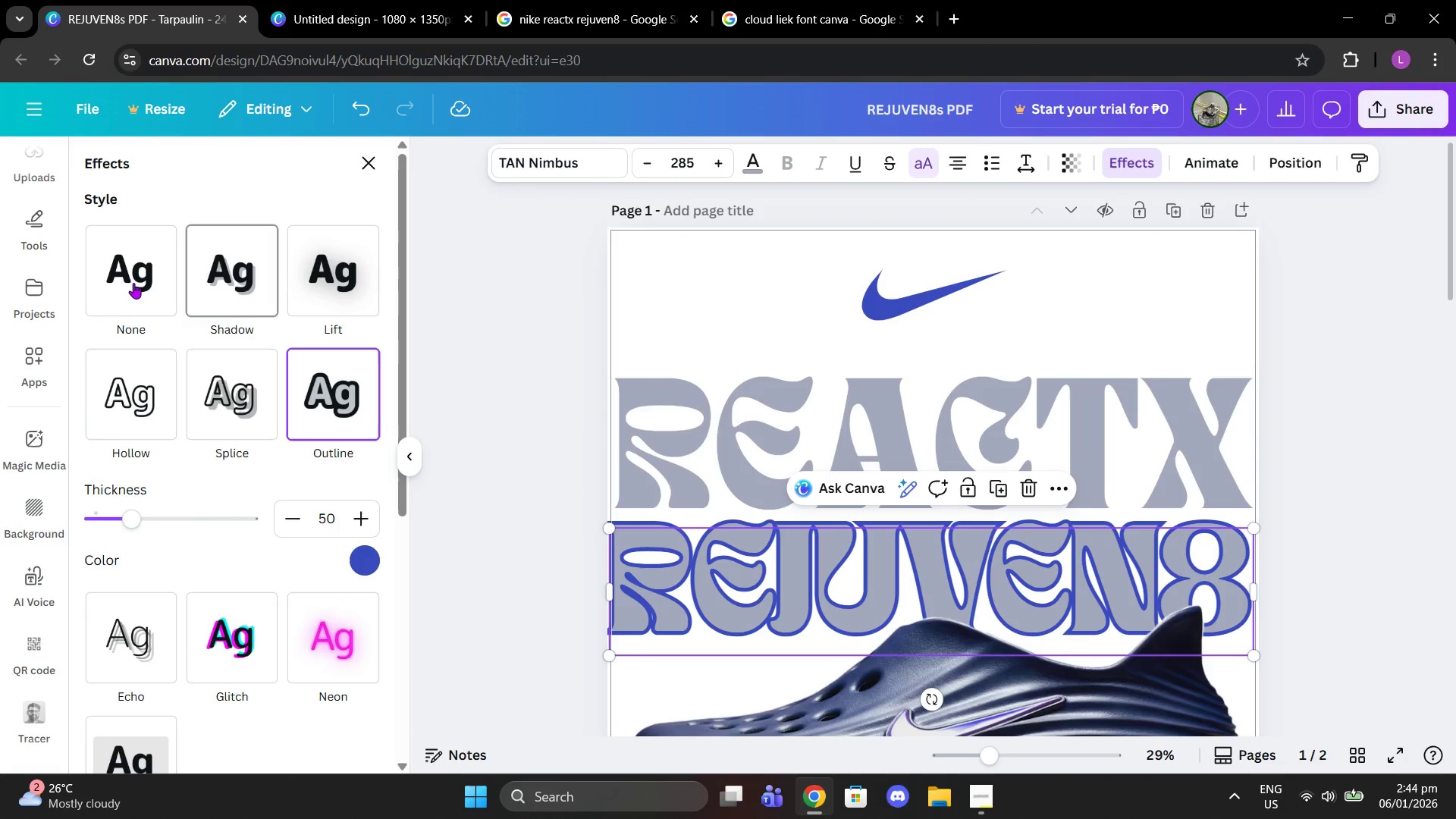 
left_click([127, 281])
 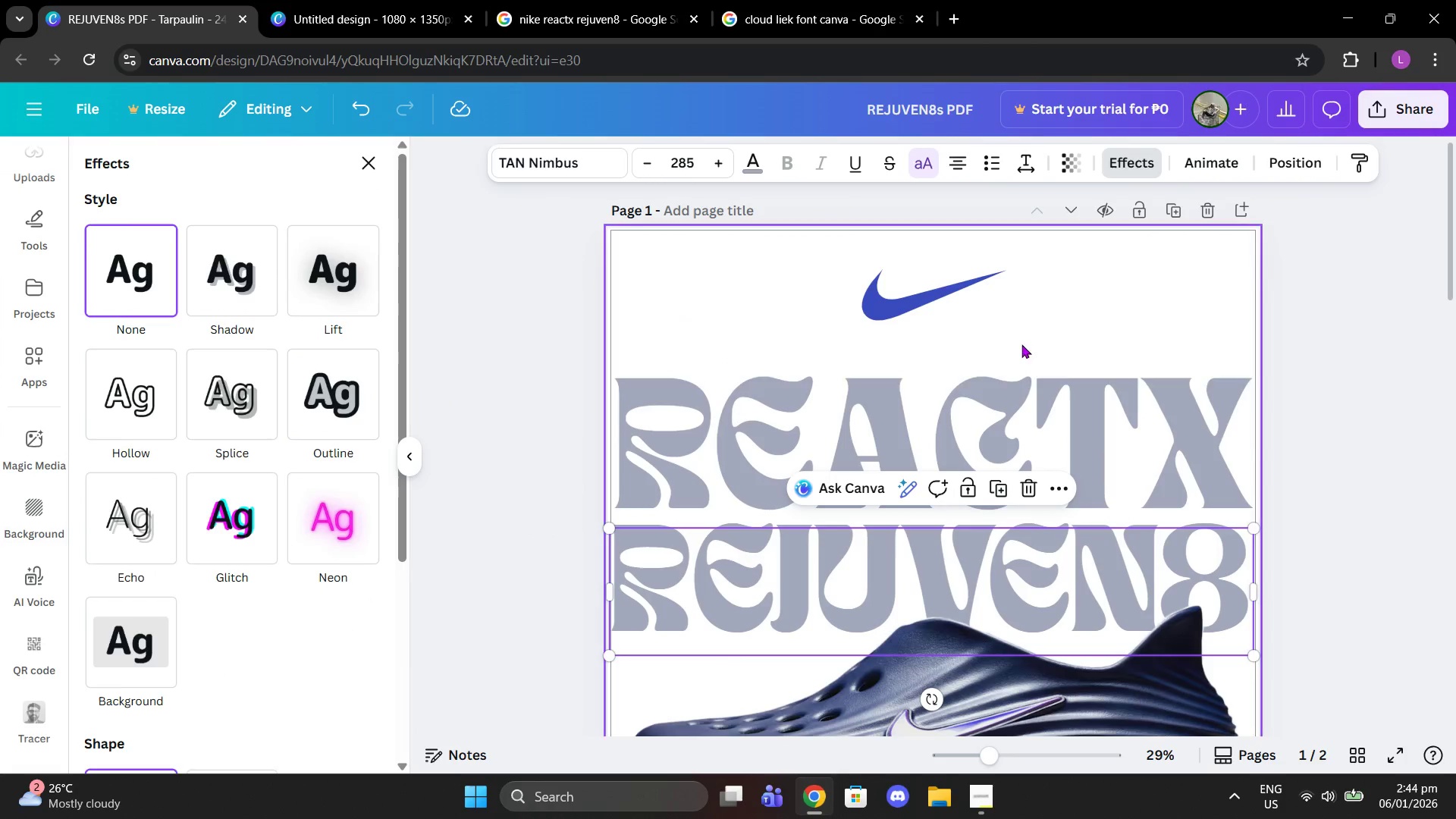 
left_click([952, 410])
 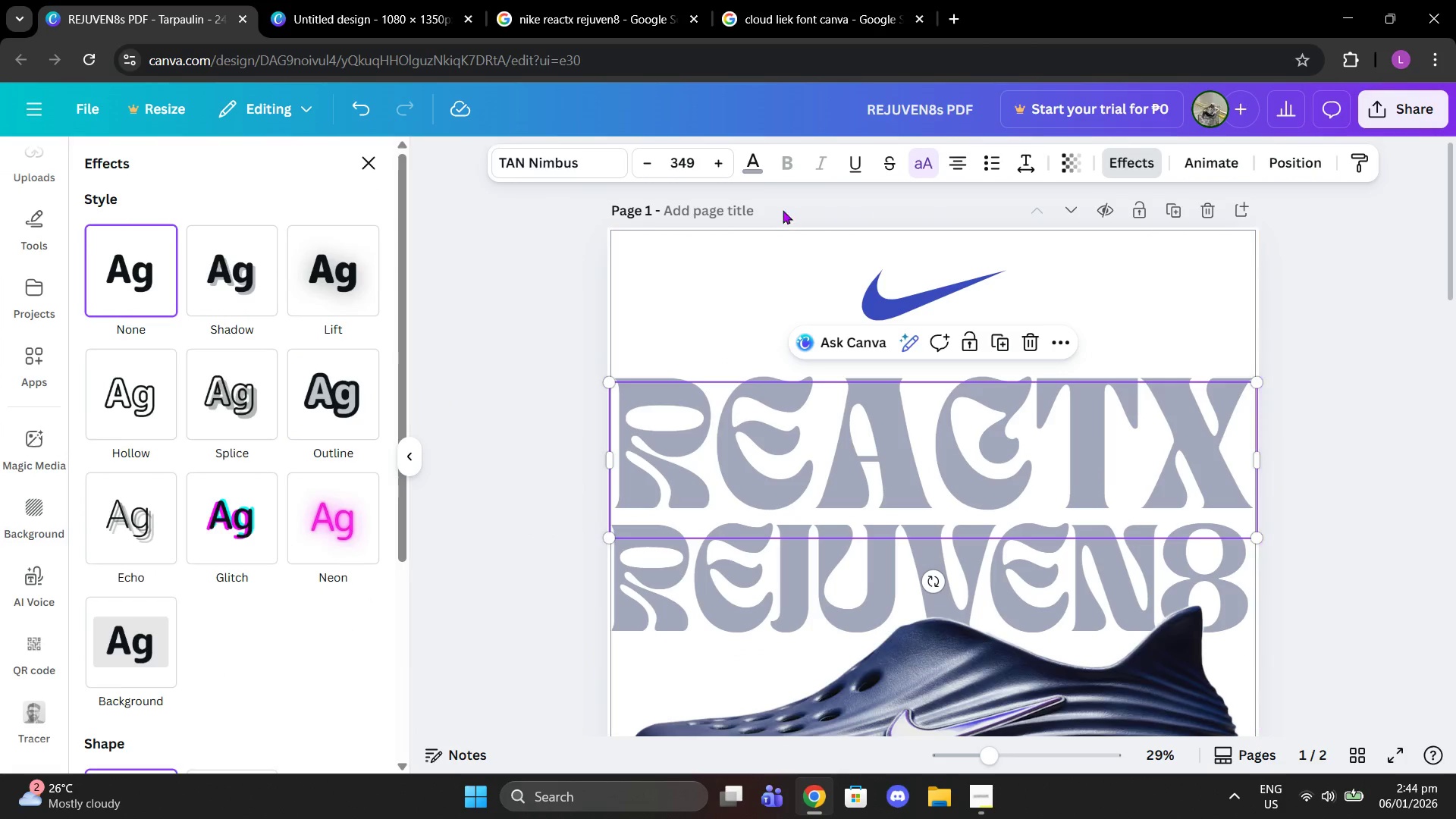 
left_click([747, 152])
 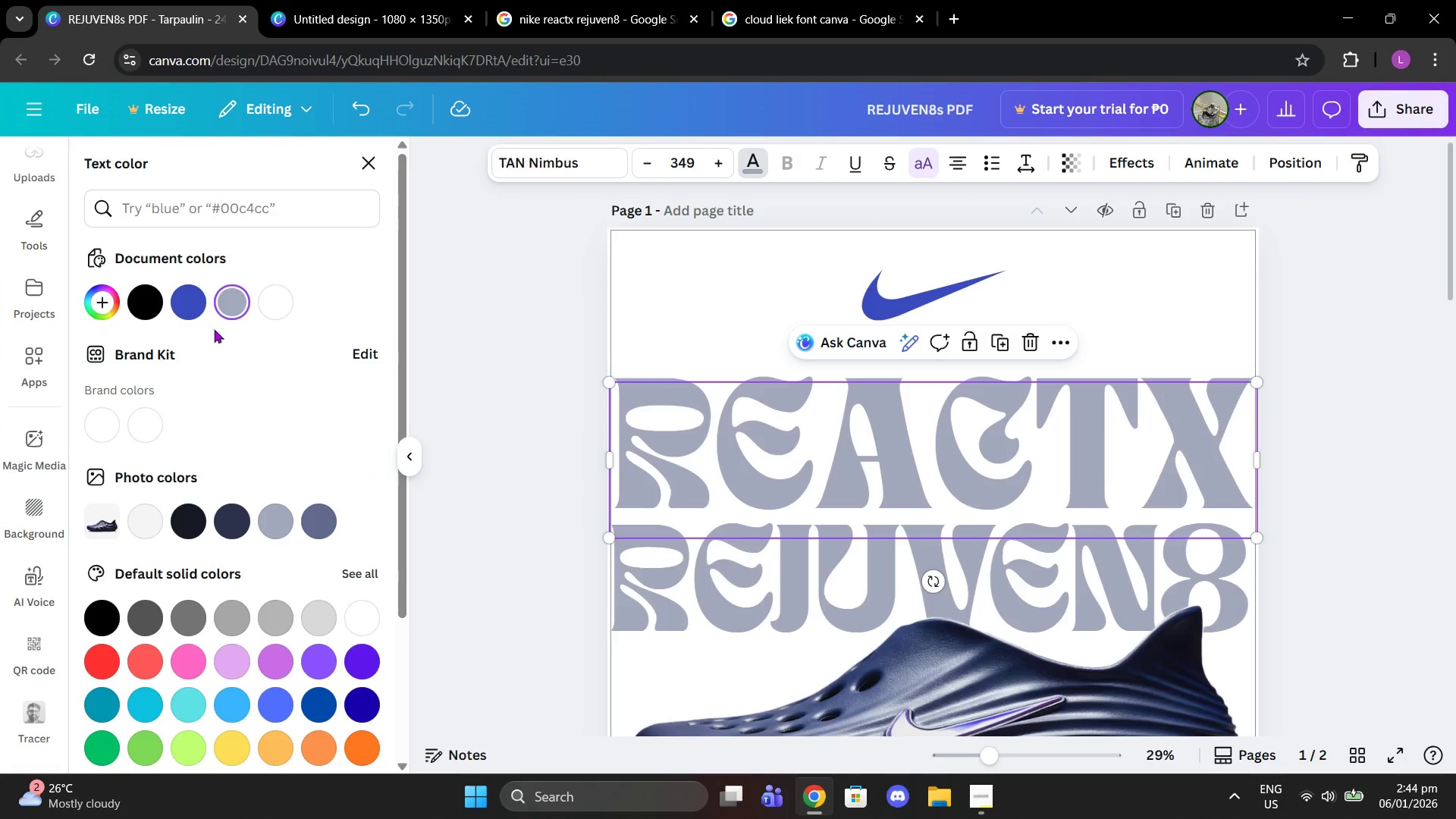 
left_click([174, 310])
 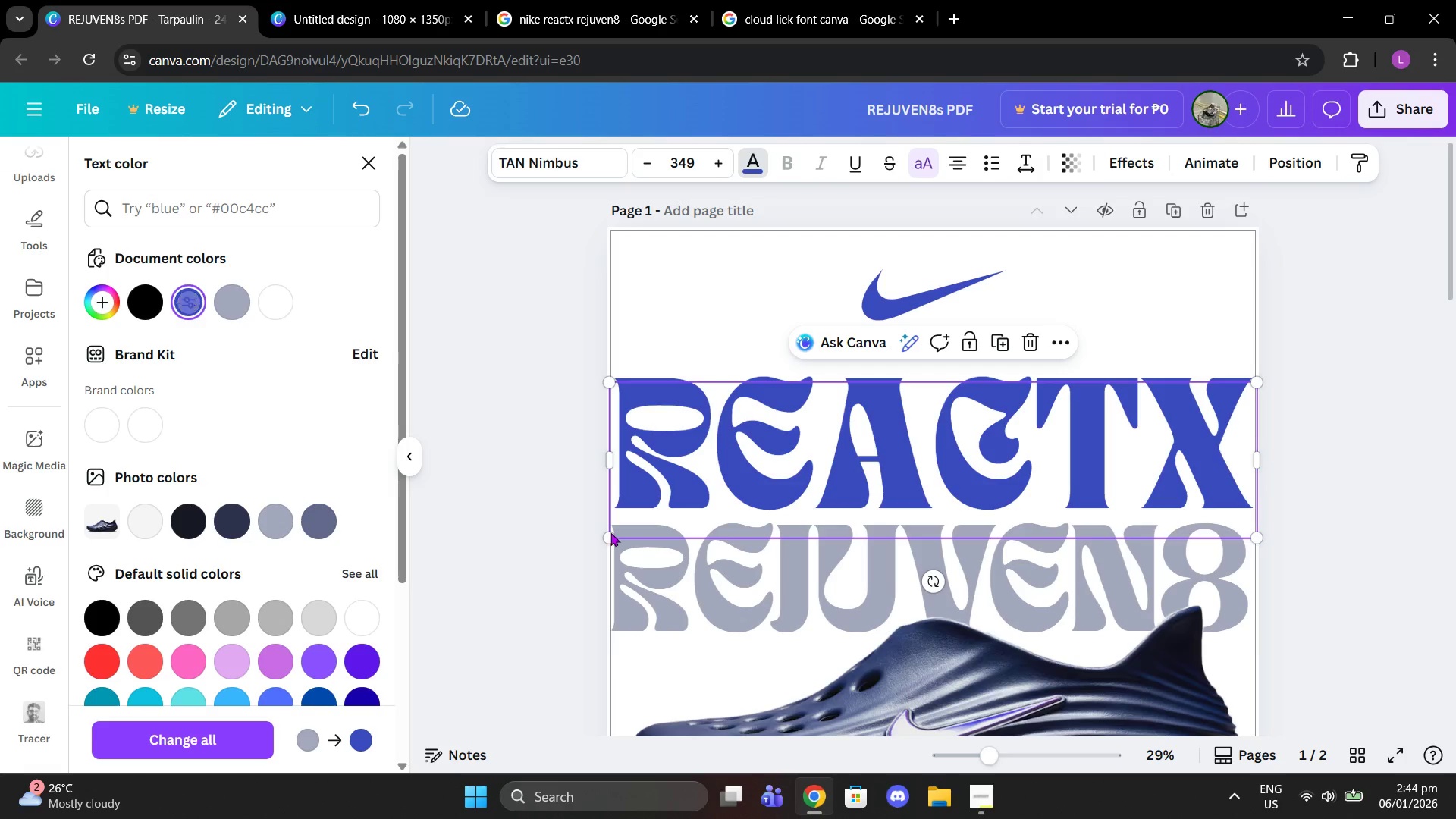 
left_click([720, 580])
 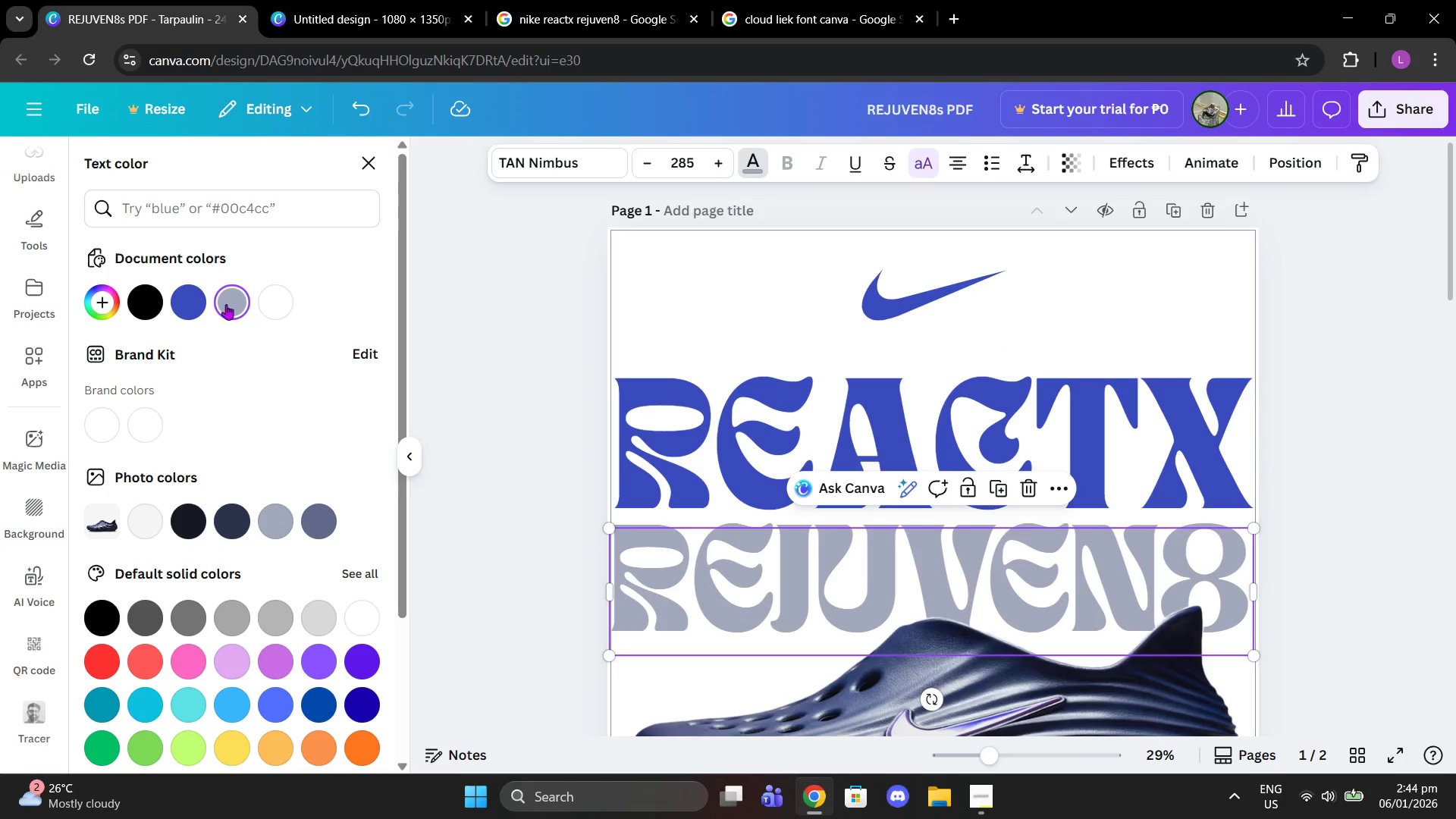 
left_click([187, 296])
 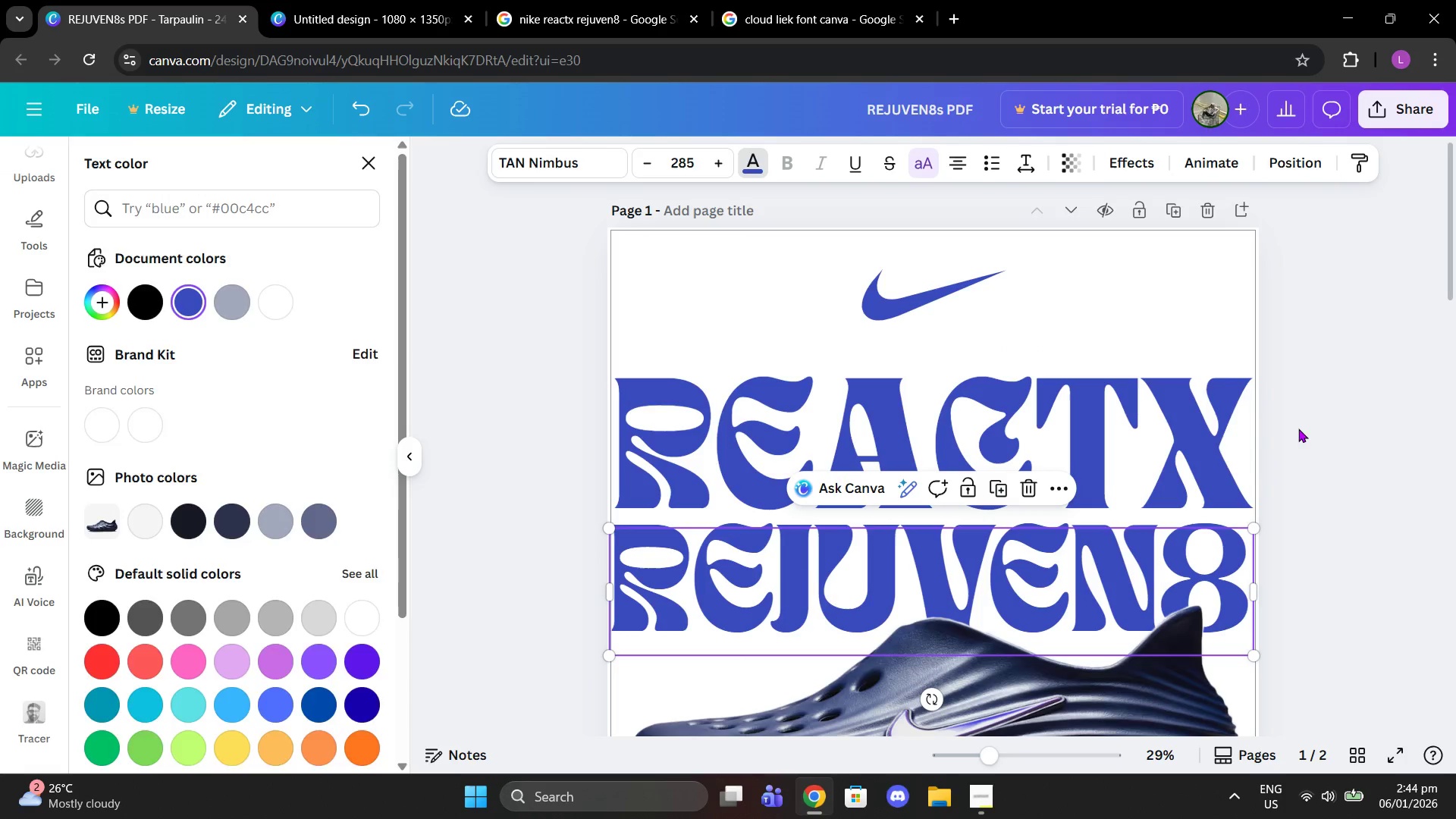 
double_click([1192, 408])
 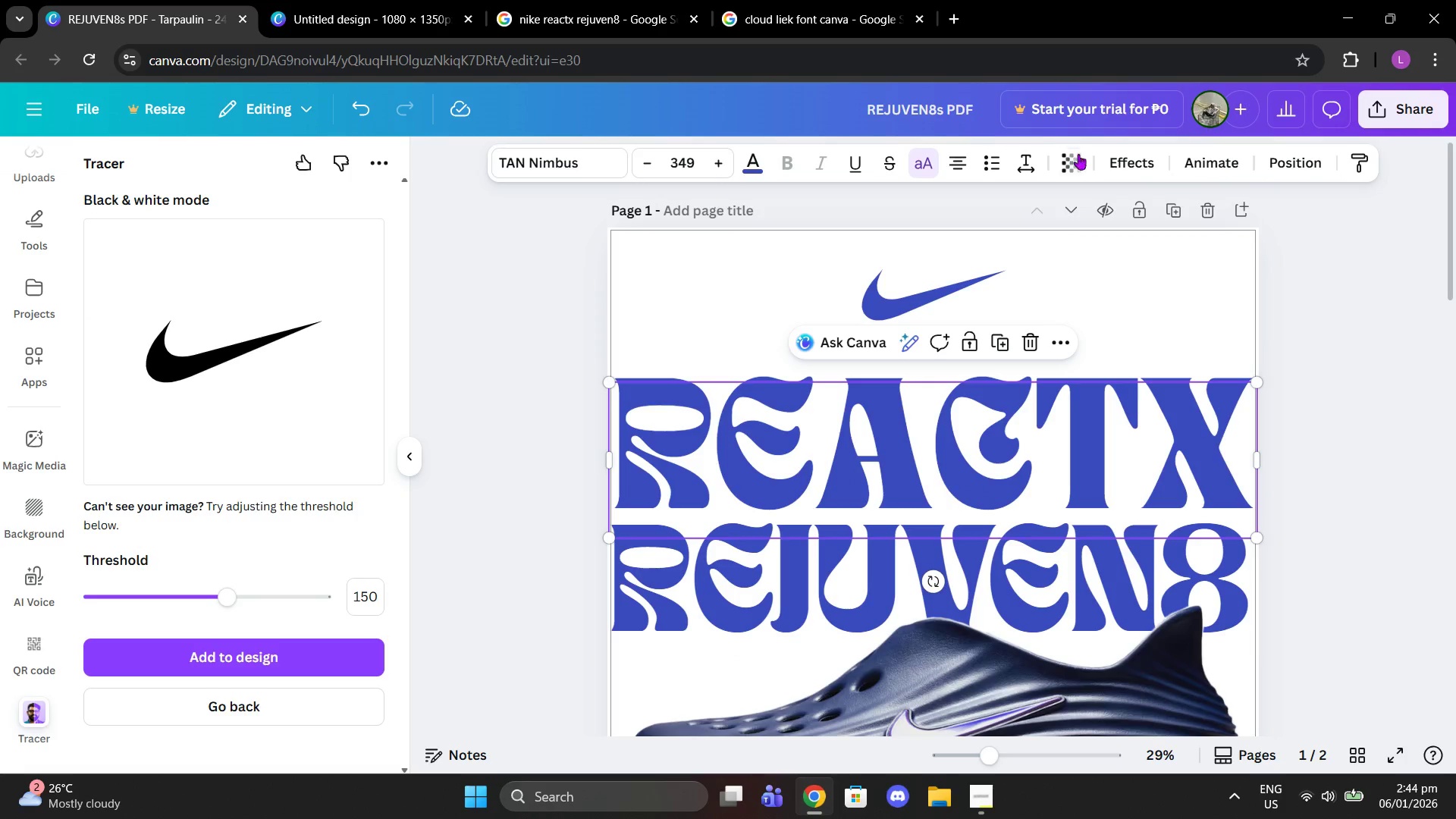 
left_click([1112, 163])
 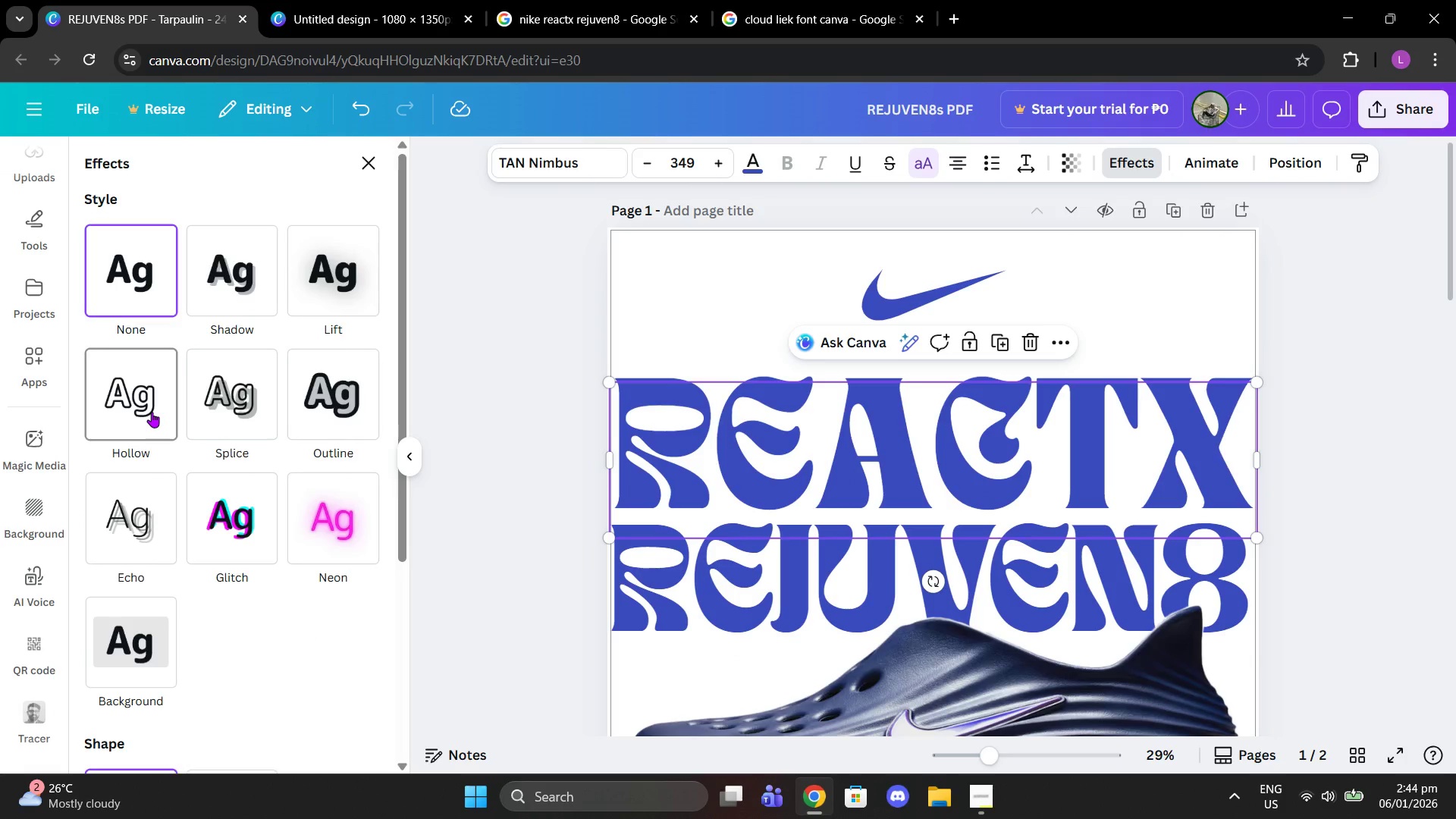 
left_click([231, 416])
 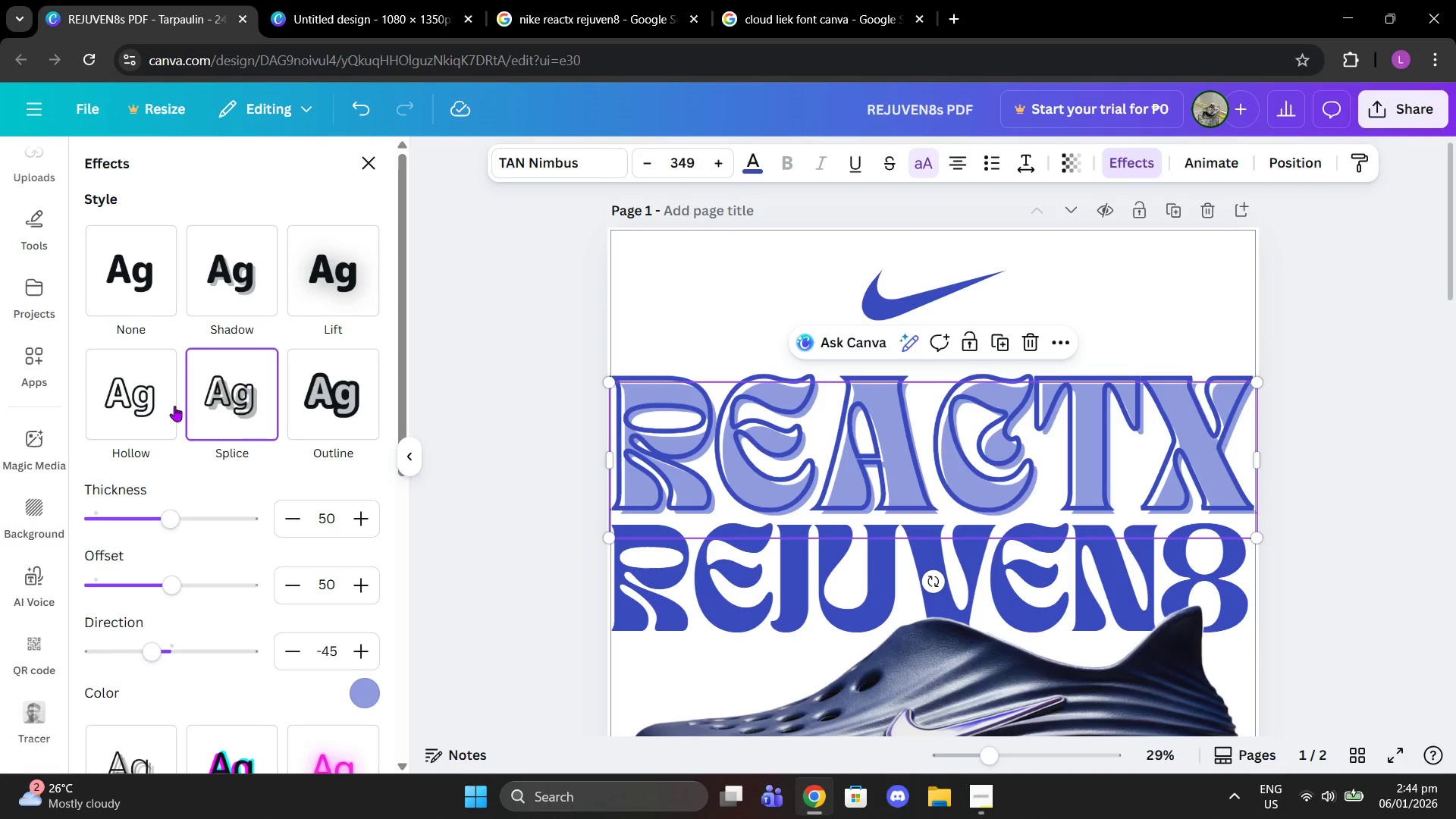 
left_click([163, 403])
 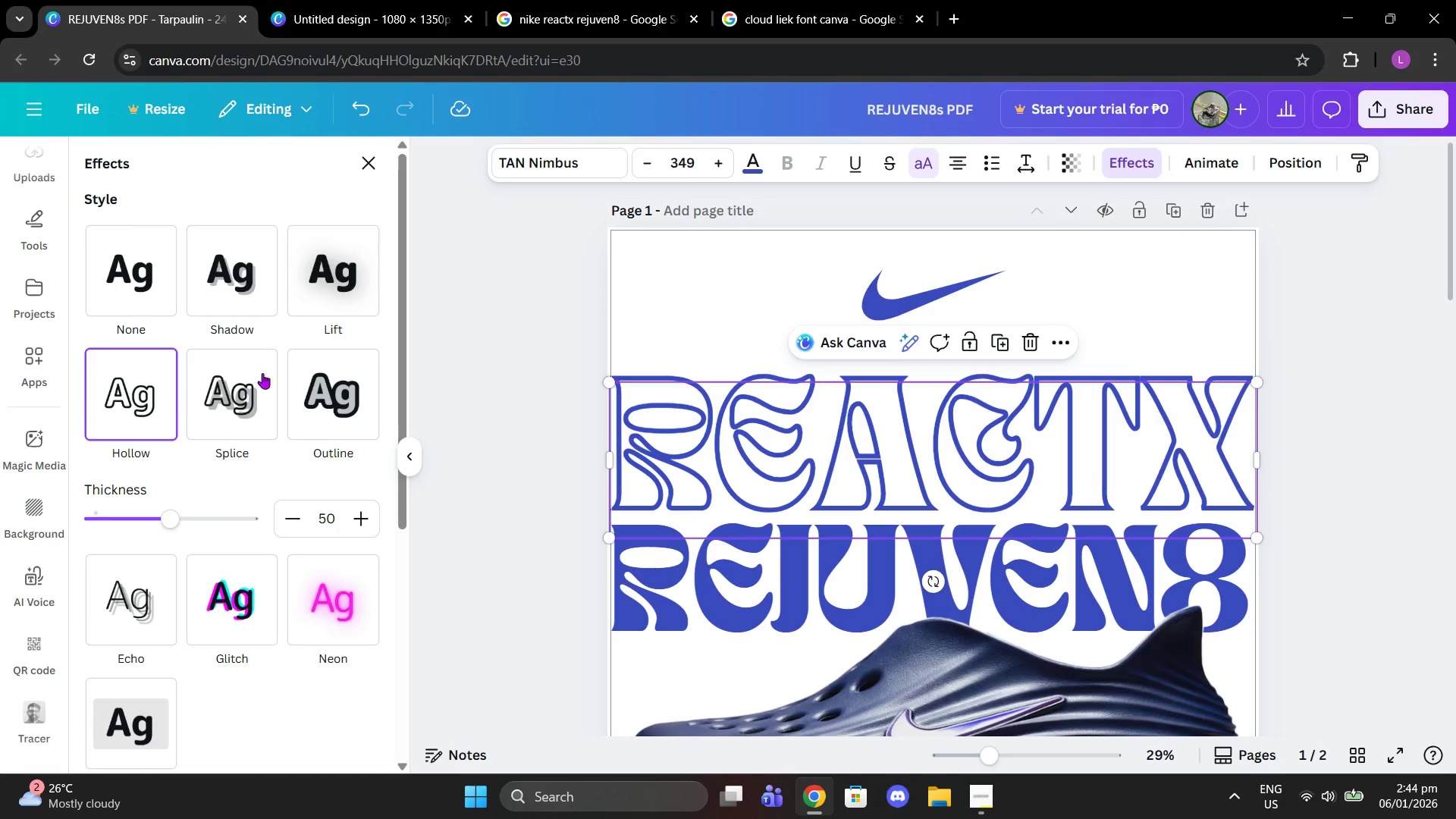 
left_click([308, 394])
 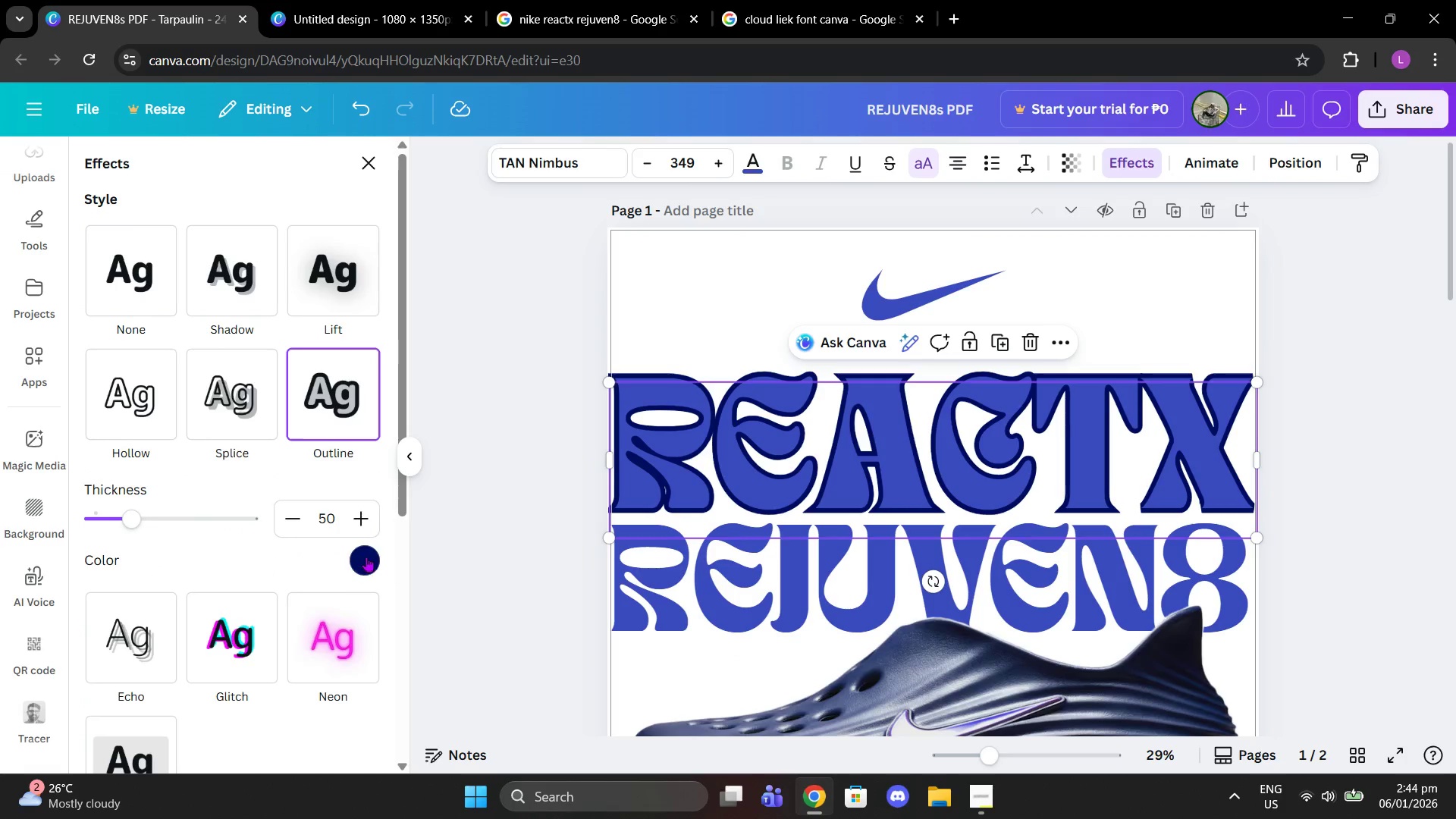 
left_click([366, 557])
 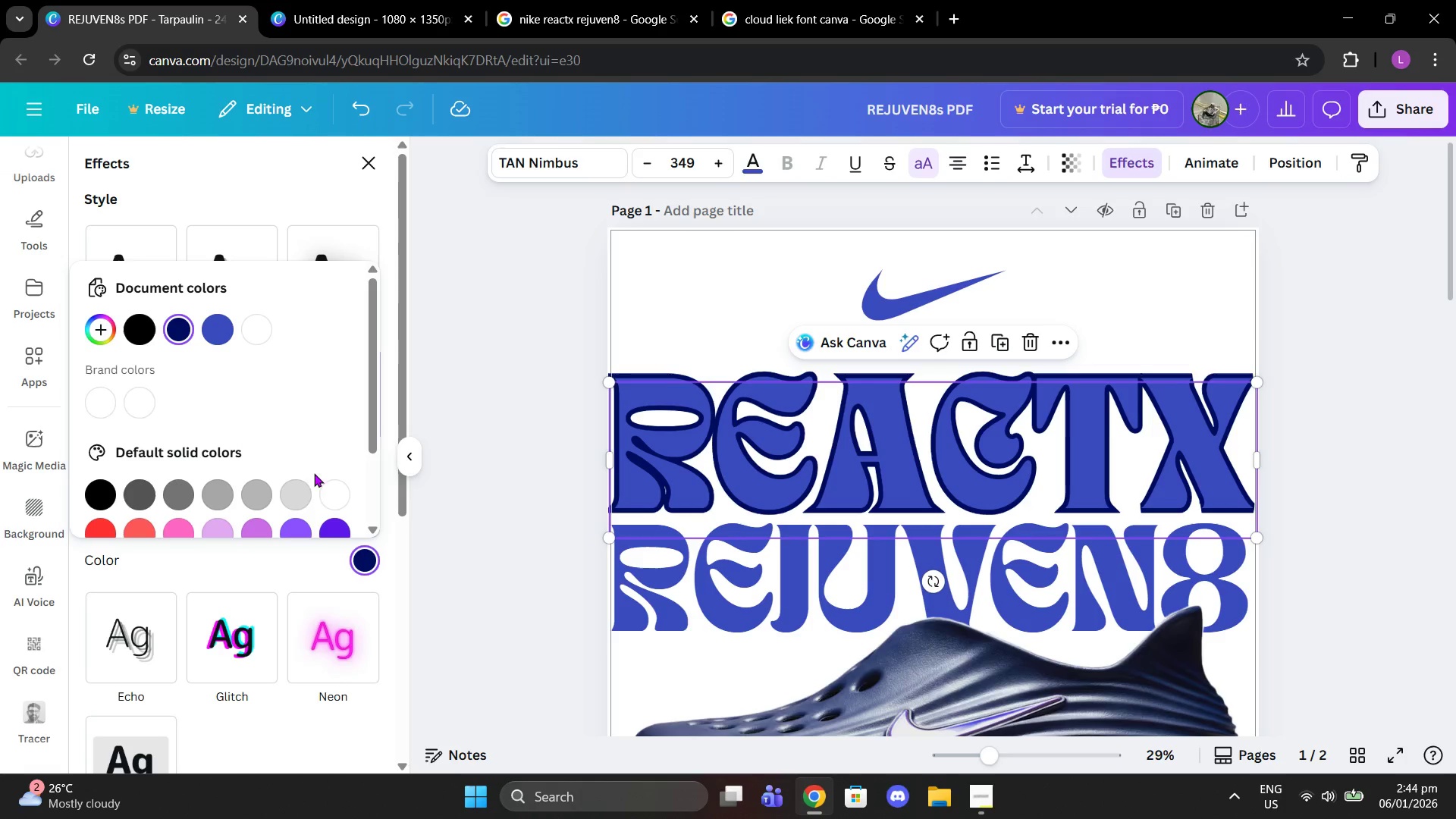 
left_click([304, 497])
 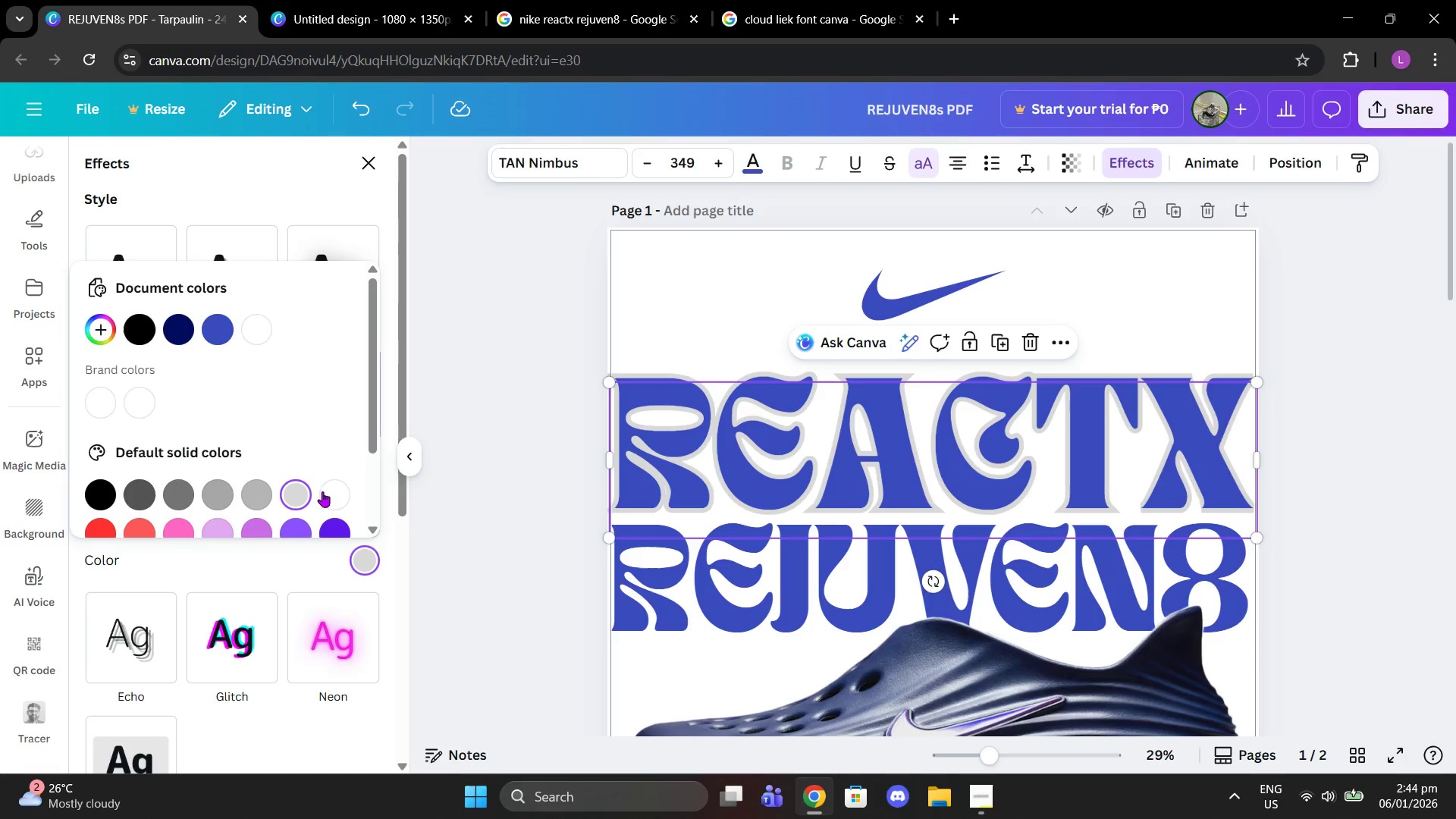 
left_click([322, 491])
 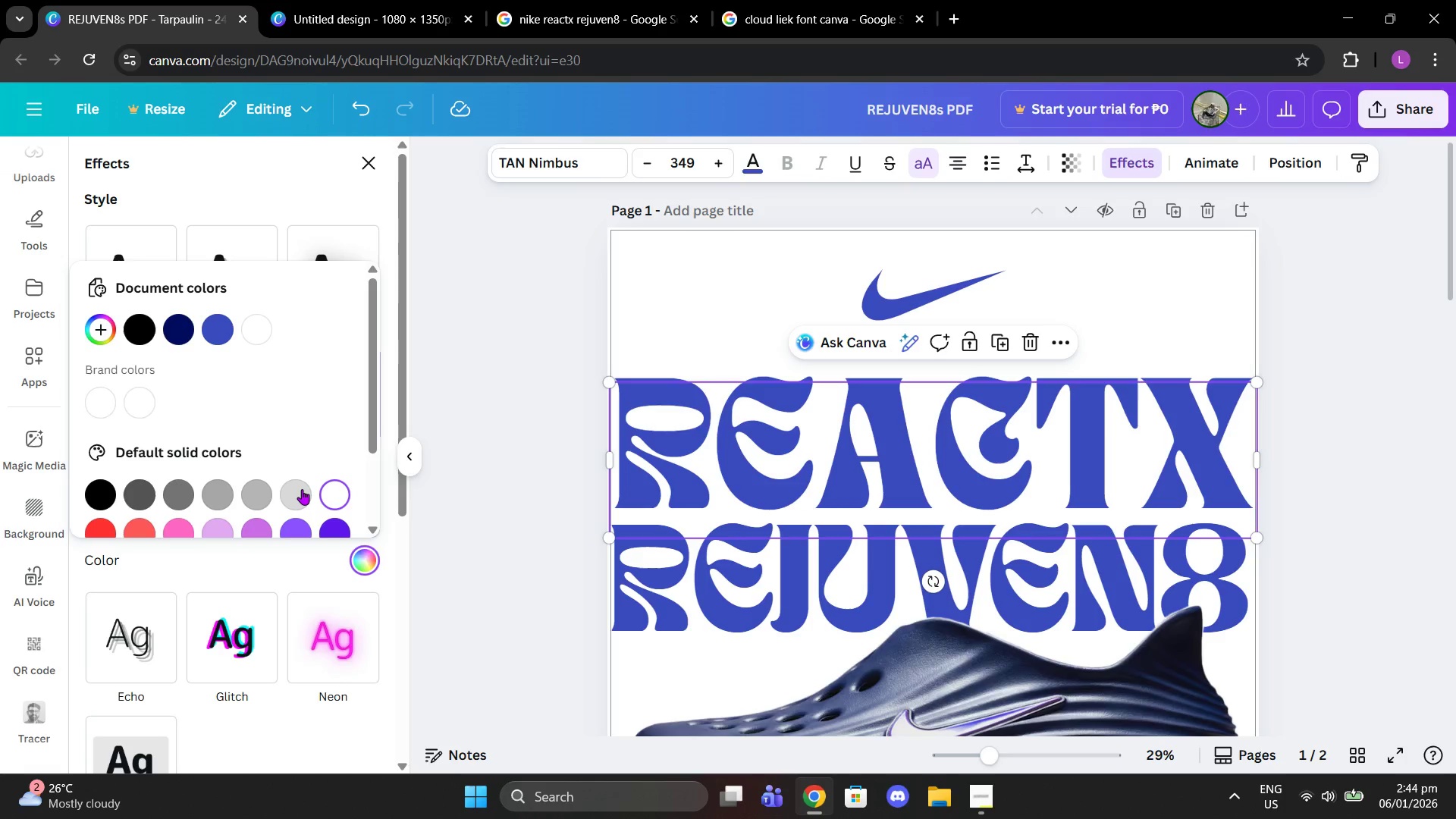 
left_click([300, 488])
 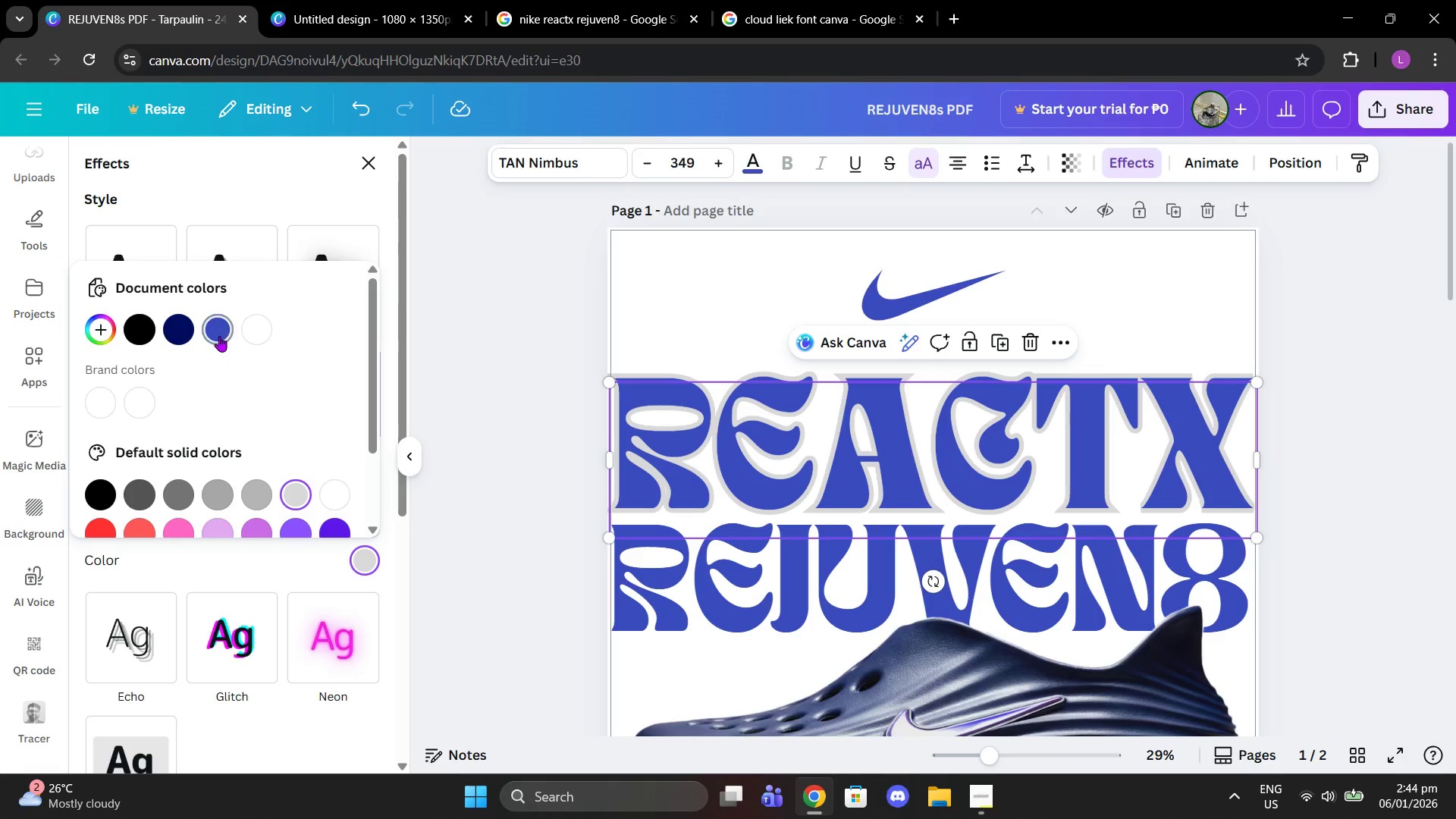 
double_click([195, 334])
 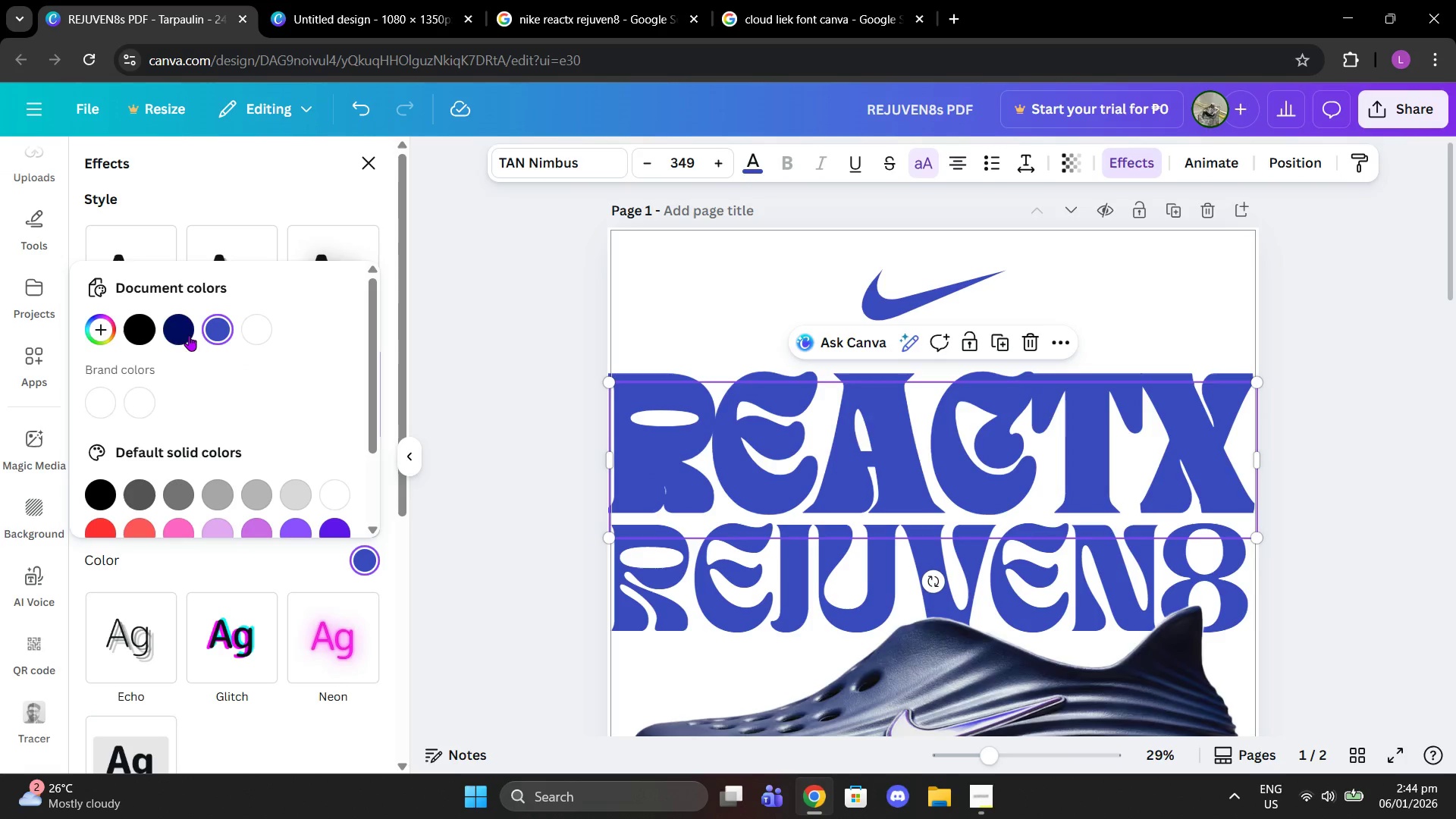 
left_click([181, 334])
 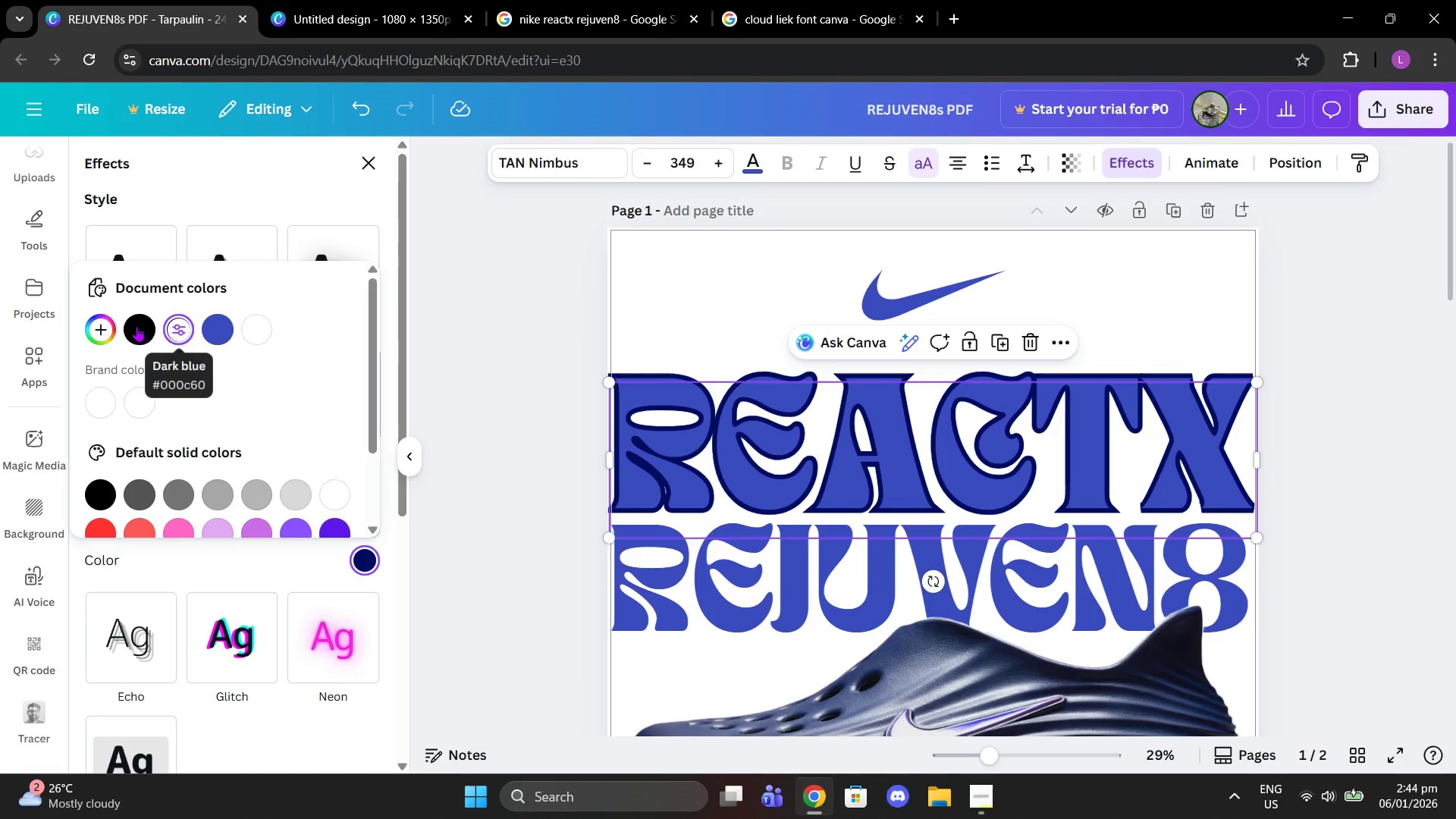 
left_click([135, 326])
 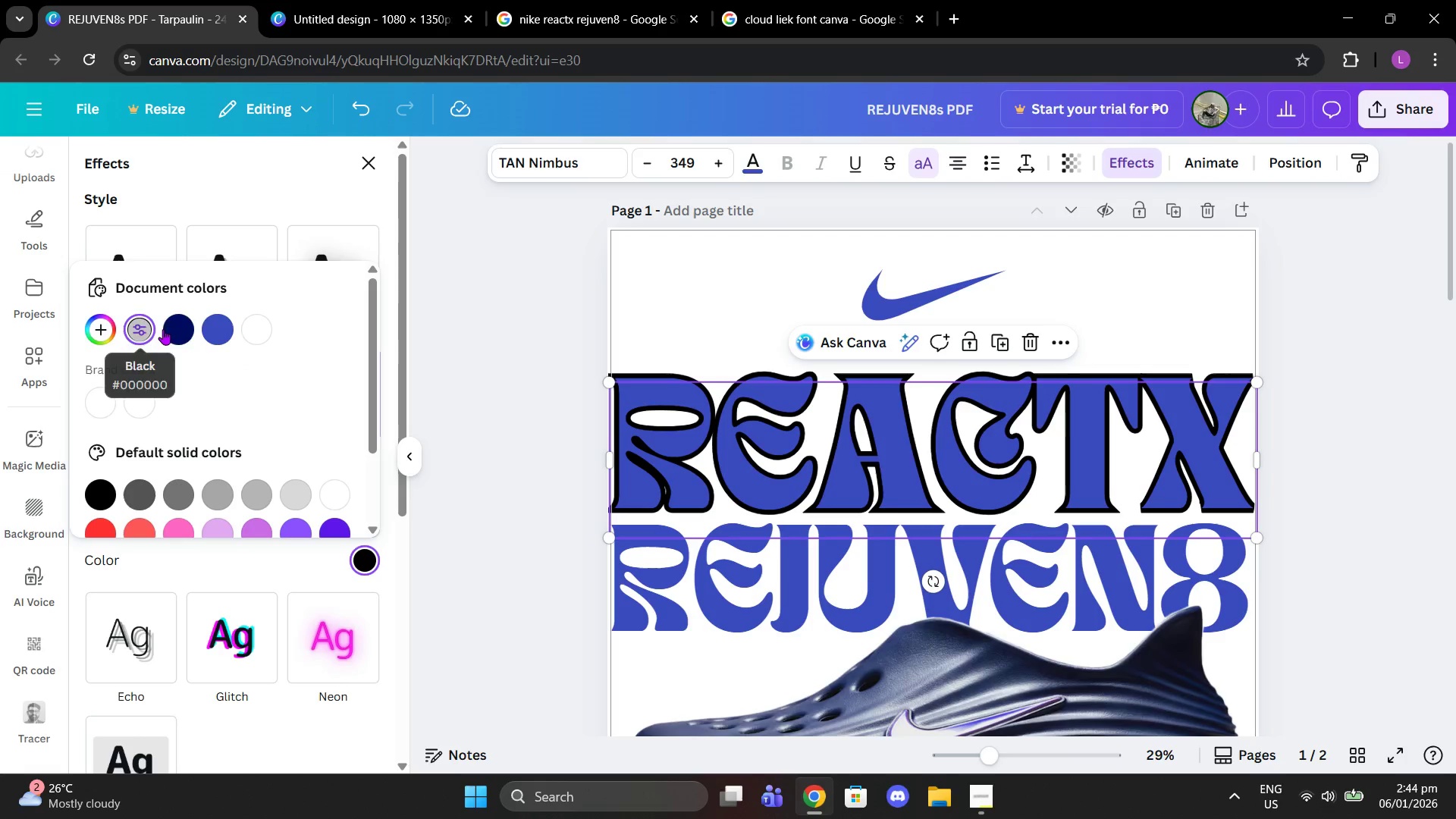 
left_click([166, 331])
 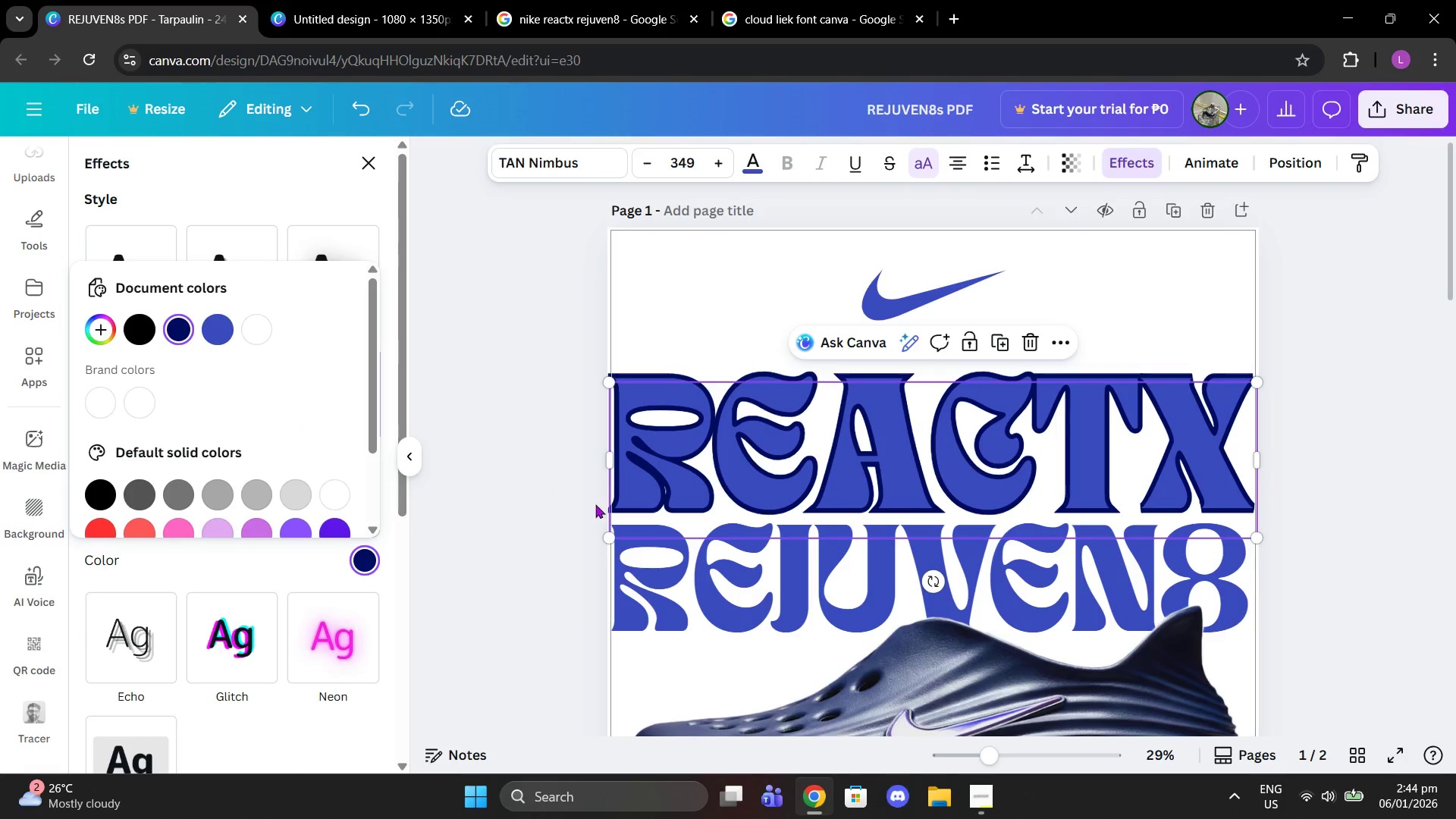 
left_click([713, 595])
 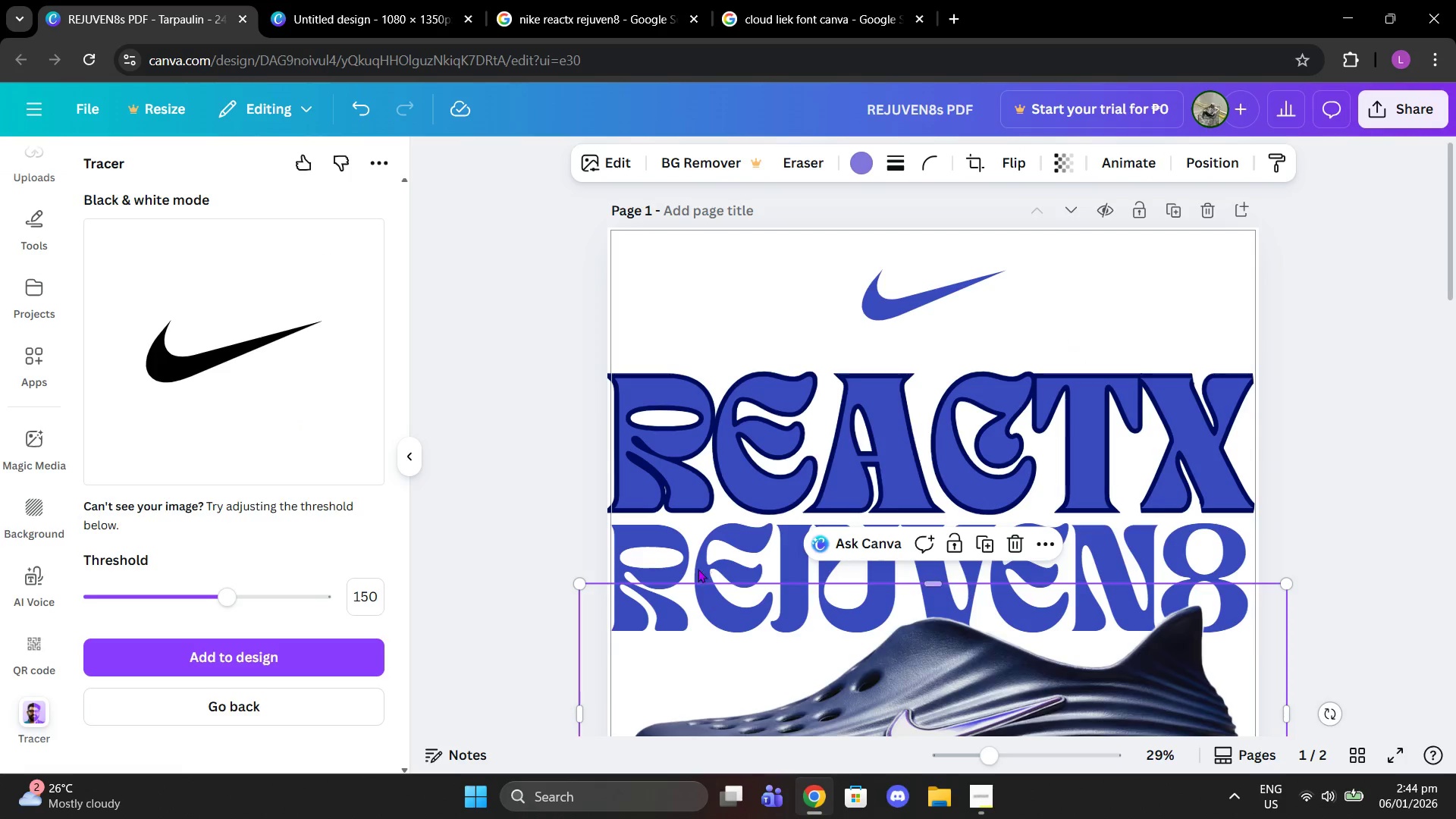 
left_click([691, 560])
 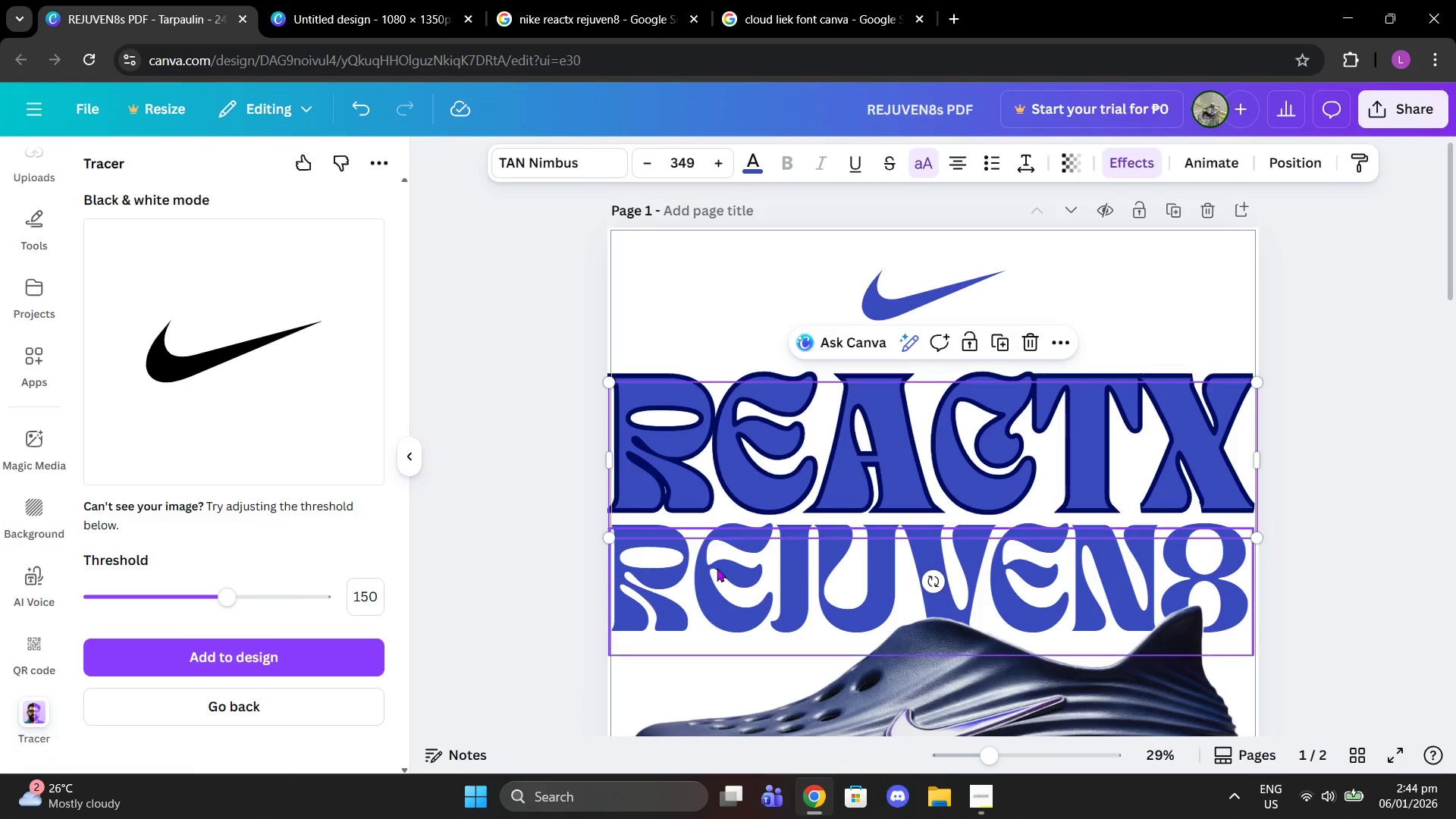 
left_click([717, 568])
 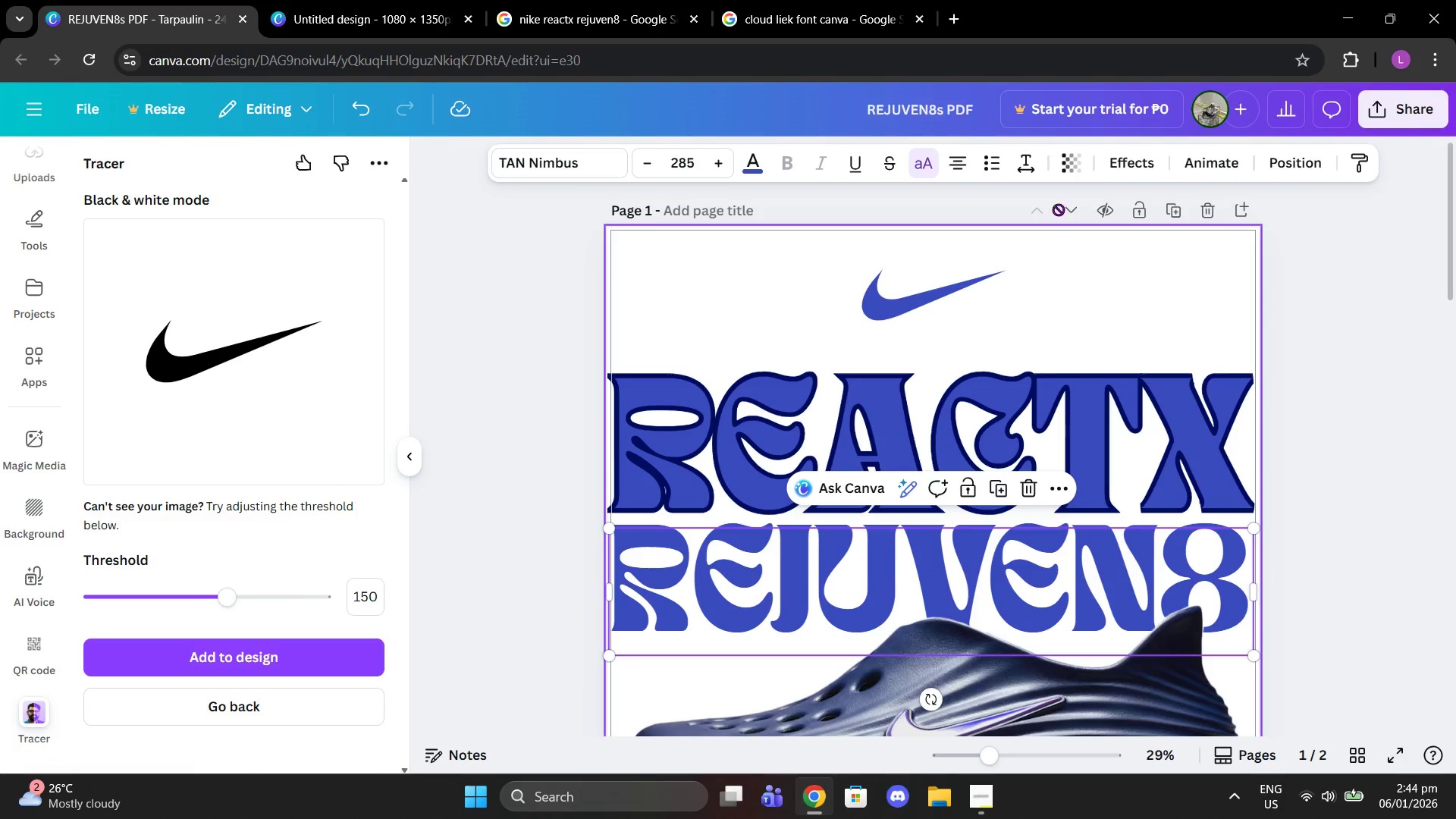 
left_click([1104, 150])
 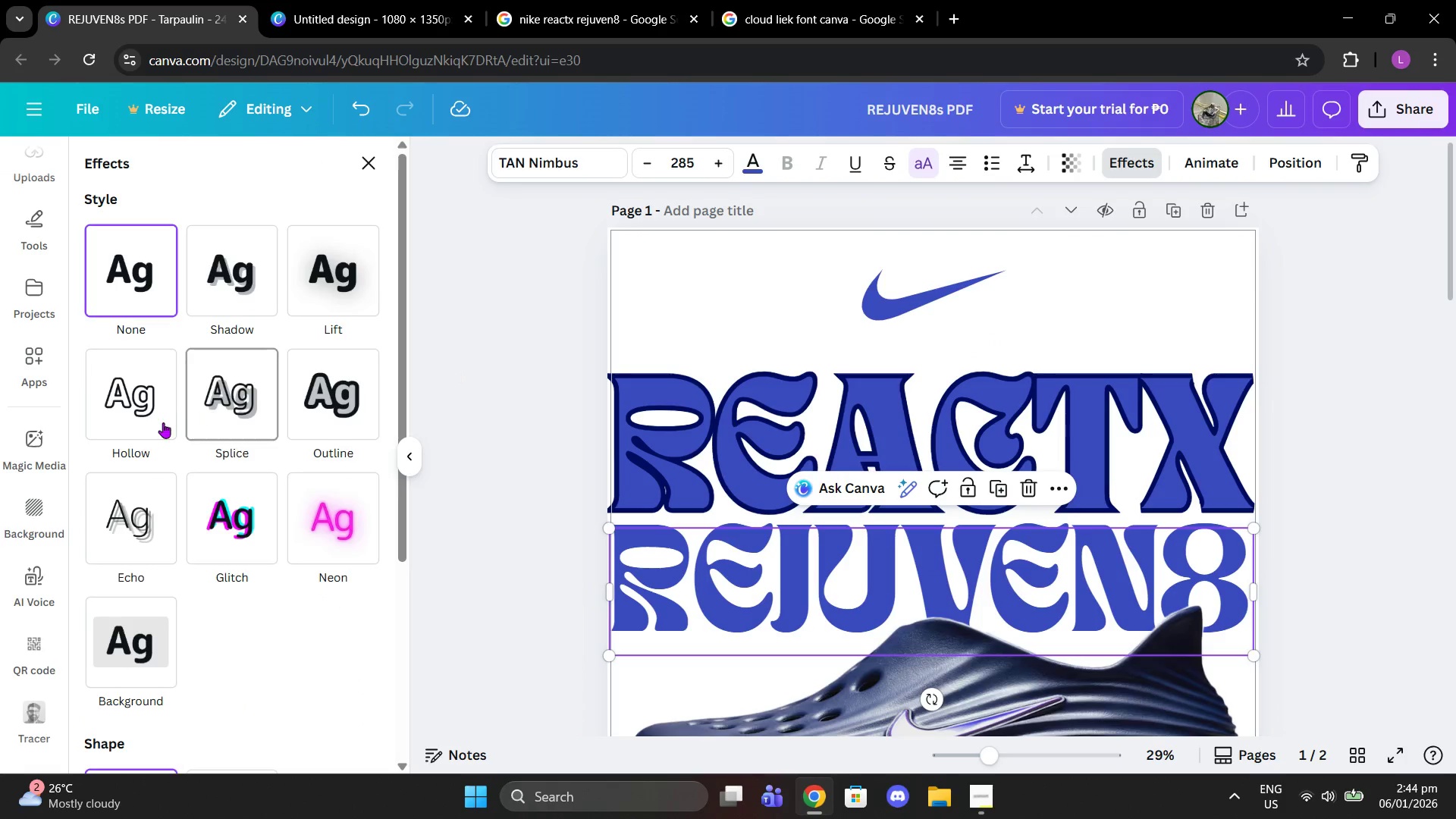 
left_click([358, 408])
 